 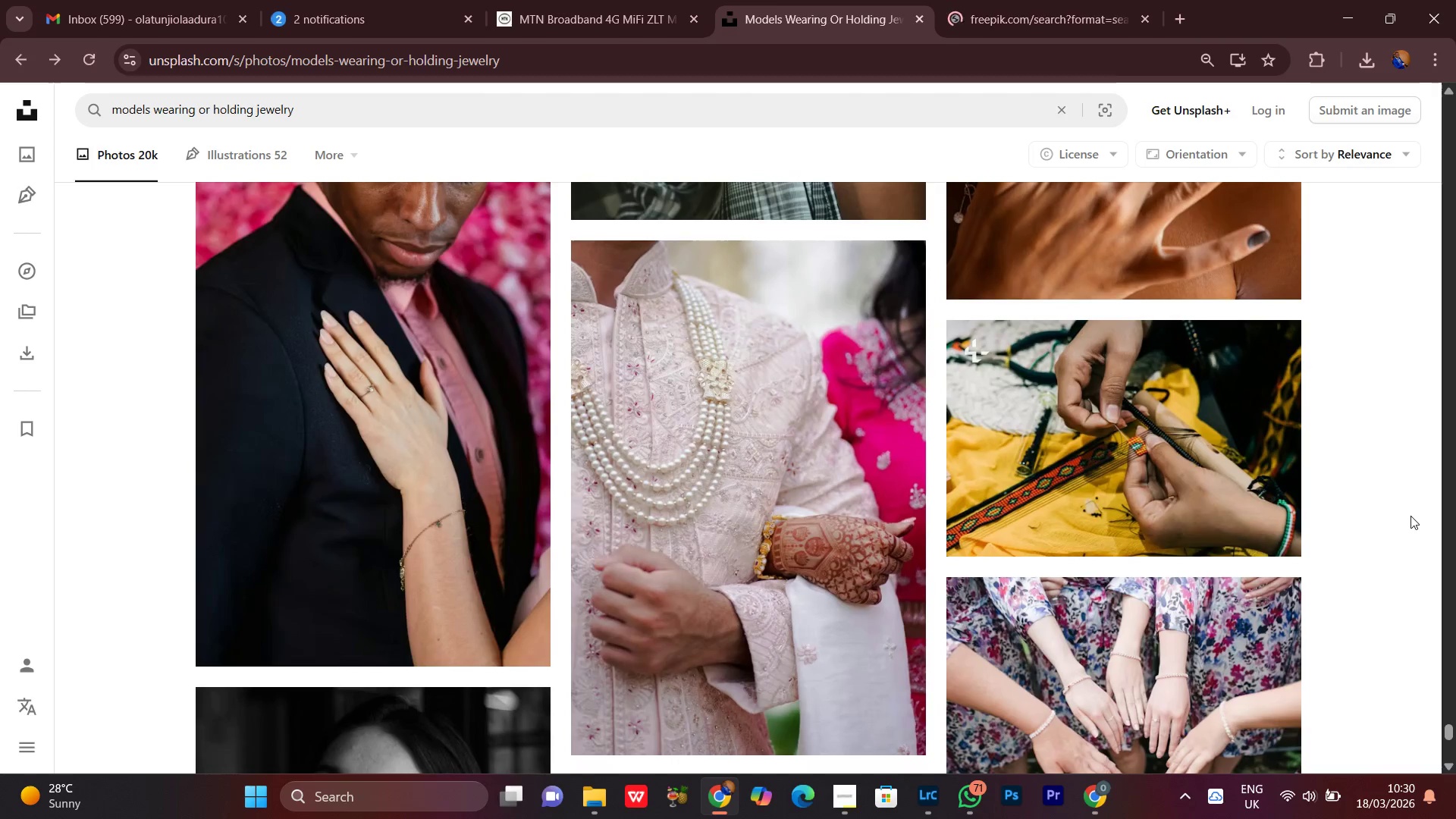 
scroll: coordinate [1411, 517], scroll_direction: down, amount: 5.0
 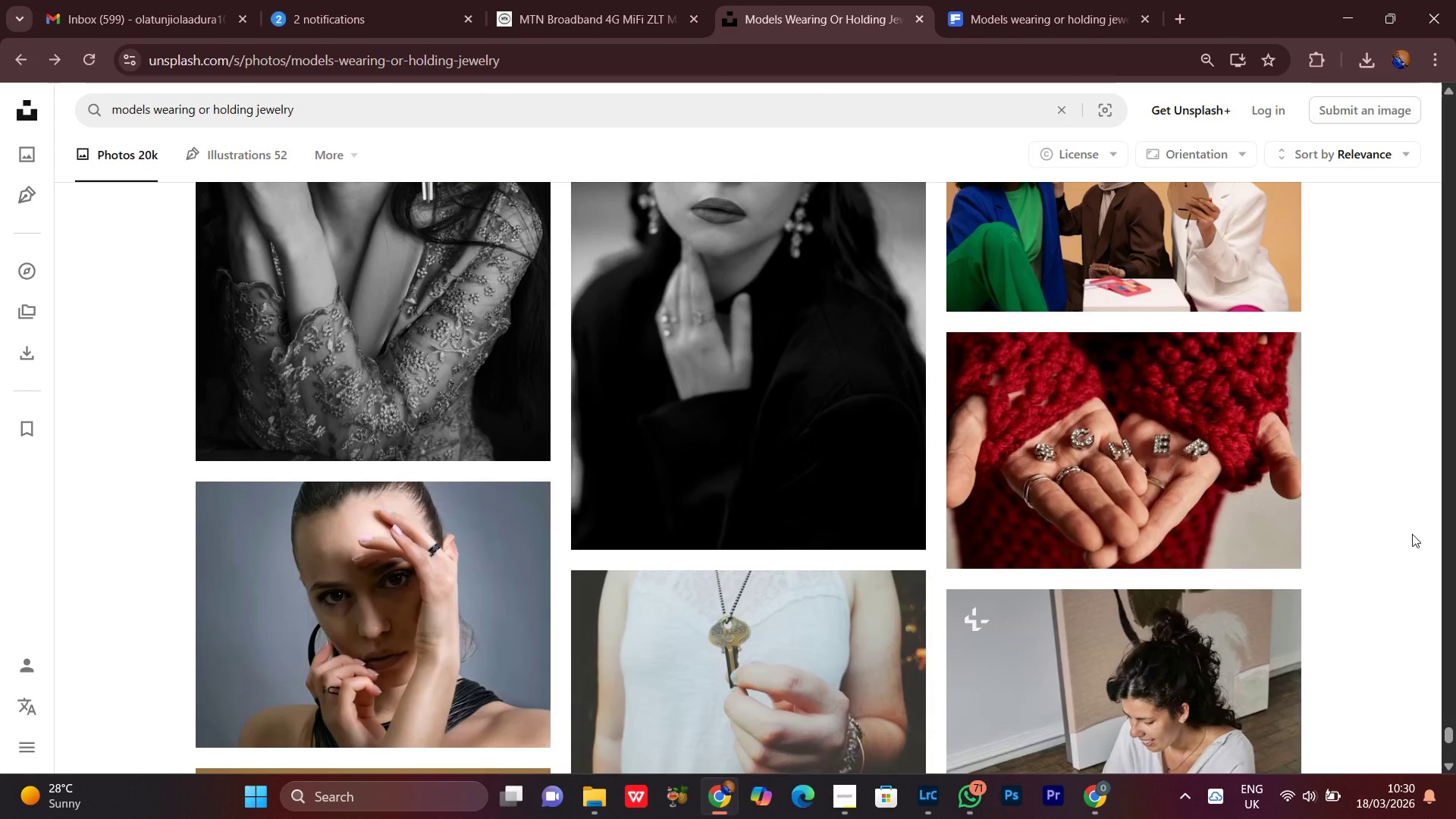 
wait(8.95)
 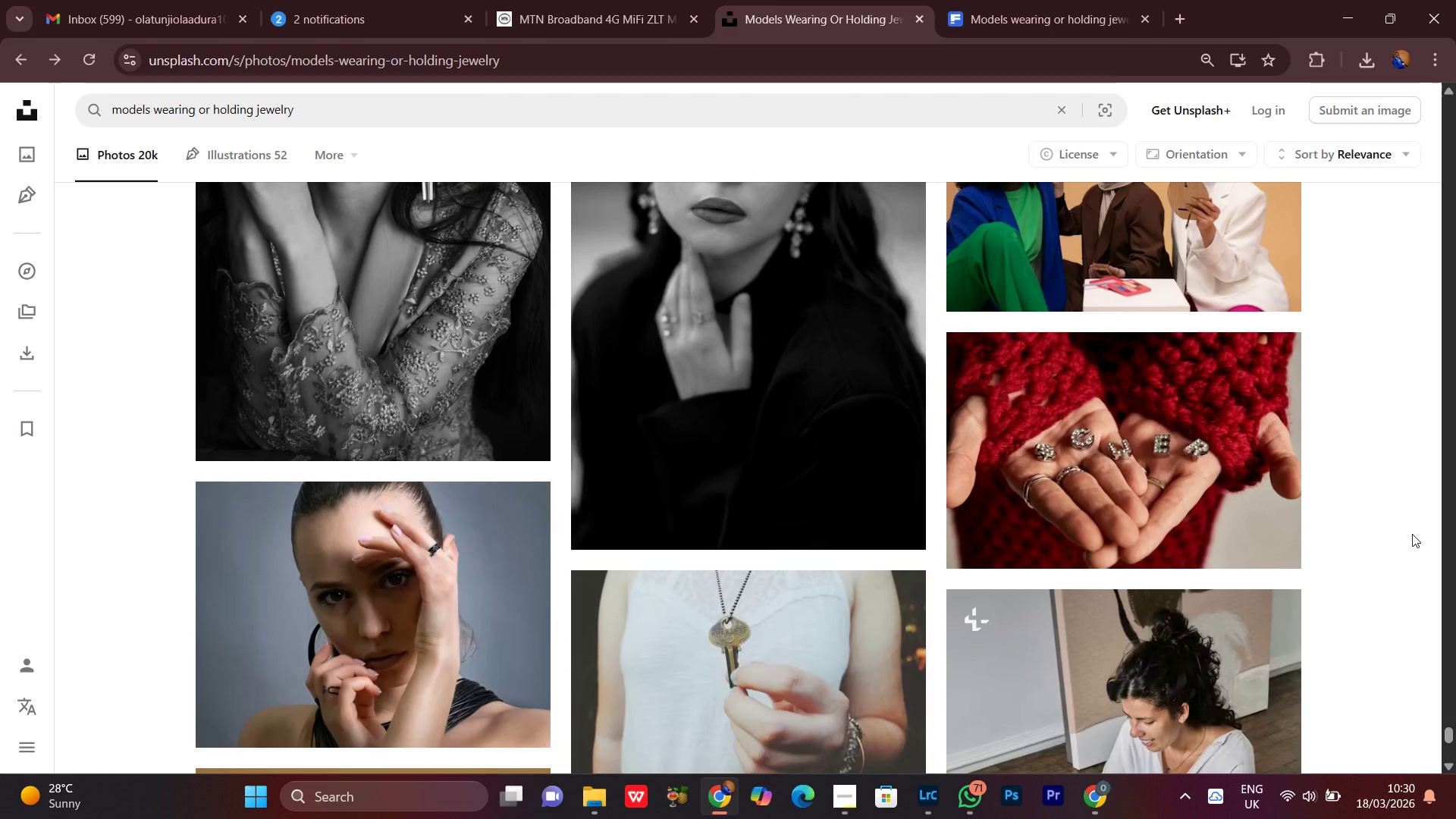 
scroll: coordinate [1410, 538], scroll_direction: down, amount: 8.0
 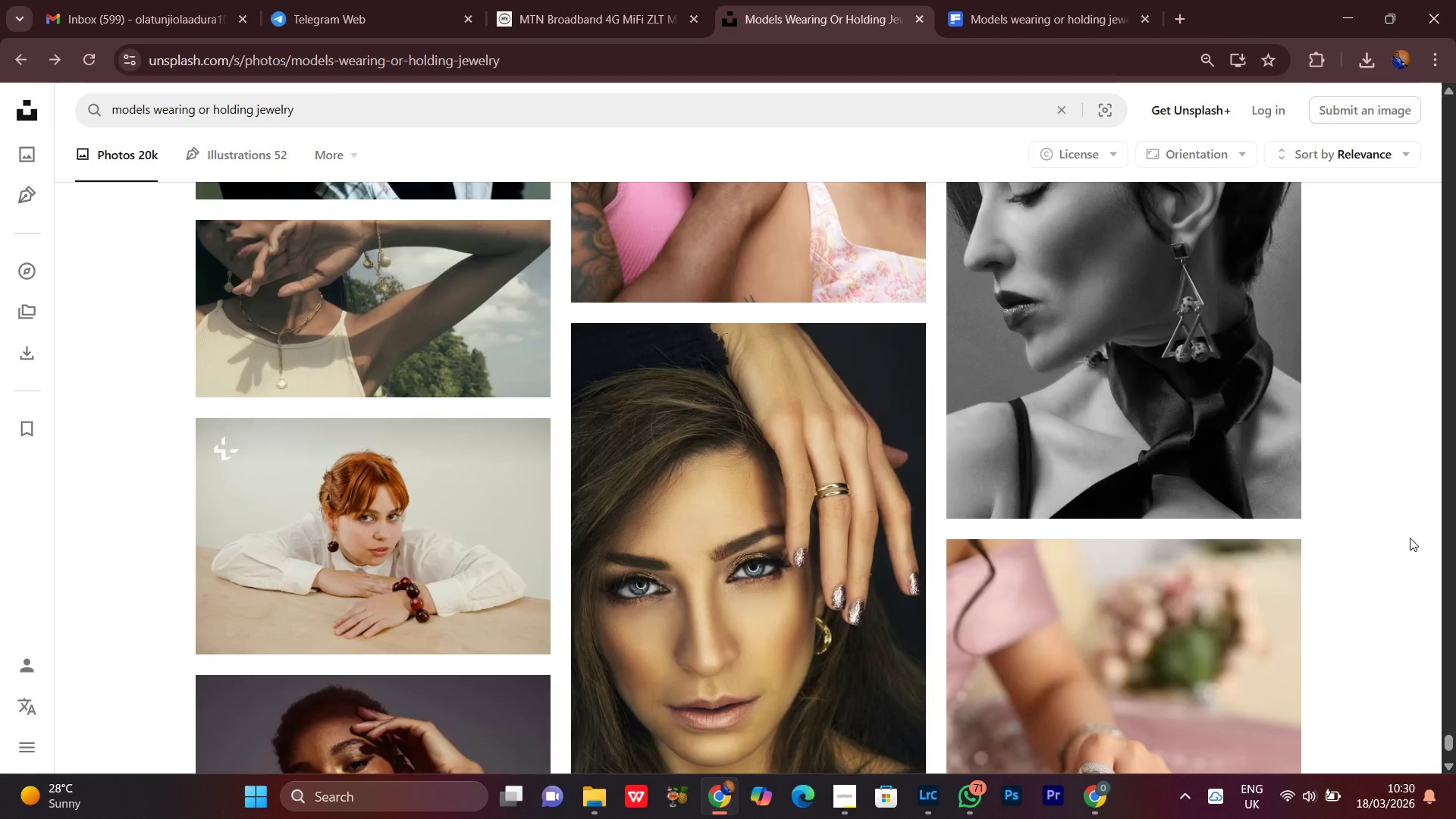 
scroll: coordinate [1410, 538], scroll_direction: none, amount: 0.0
 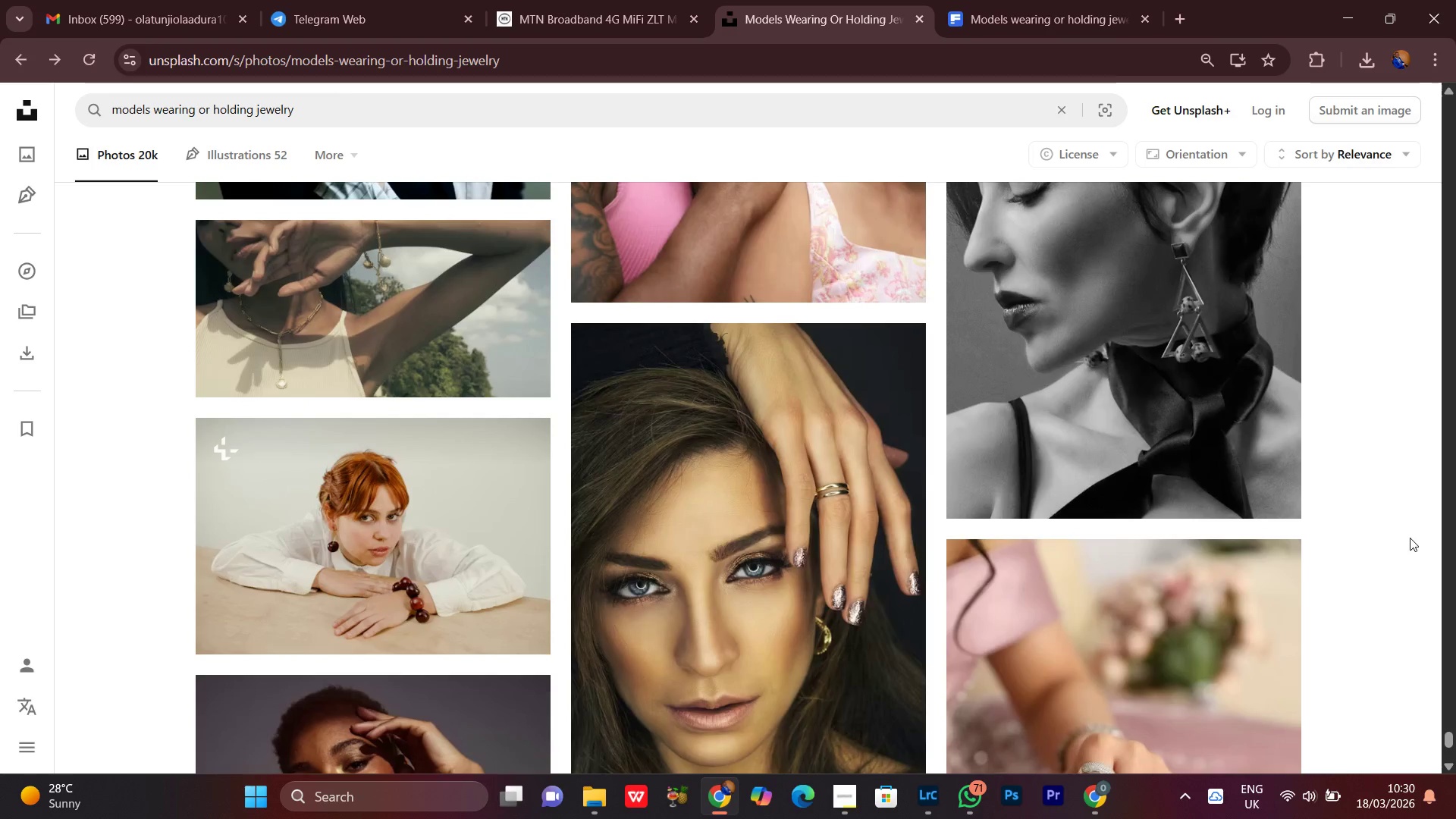 
scroll: coordinate [1414, 537], scroll_direction: down, amount: 3.0
 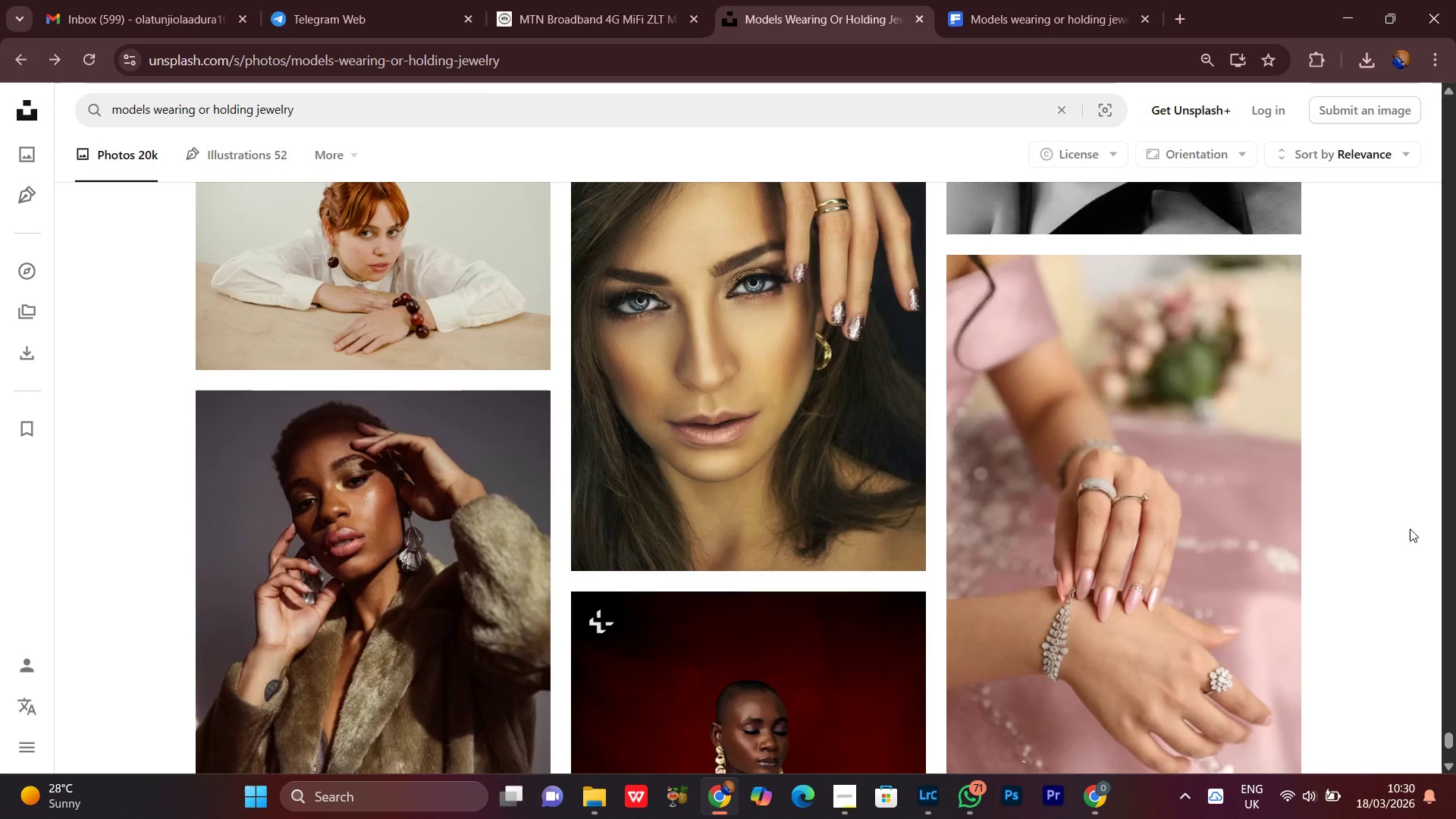 
wait(5.35)
 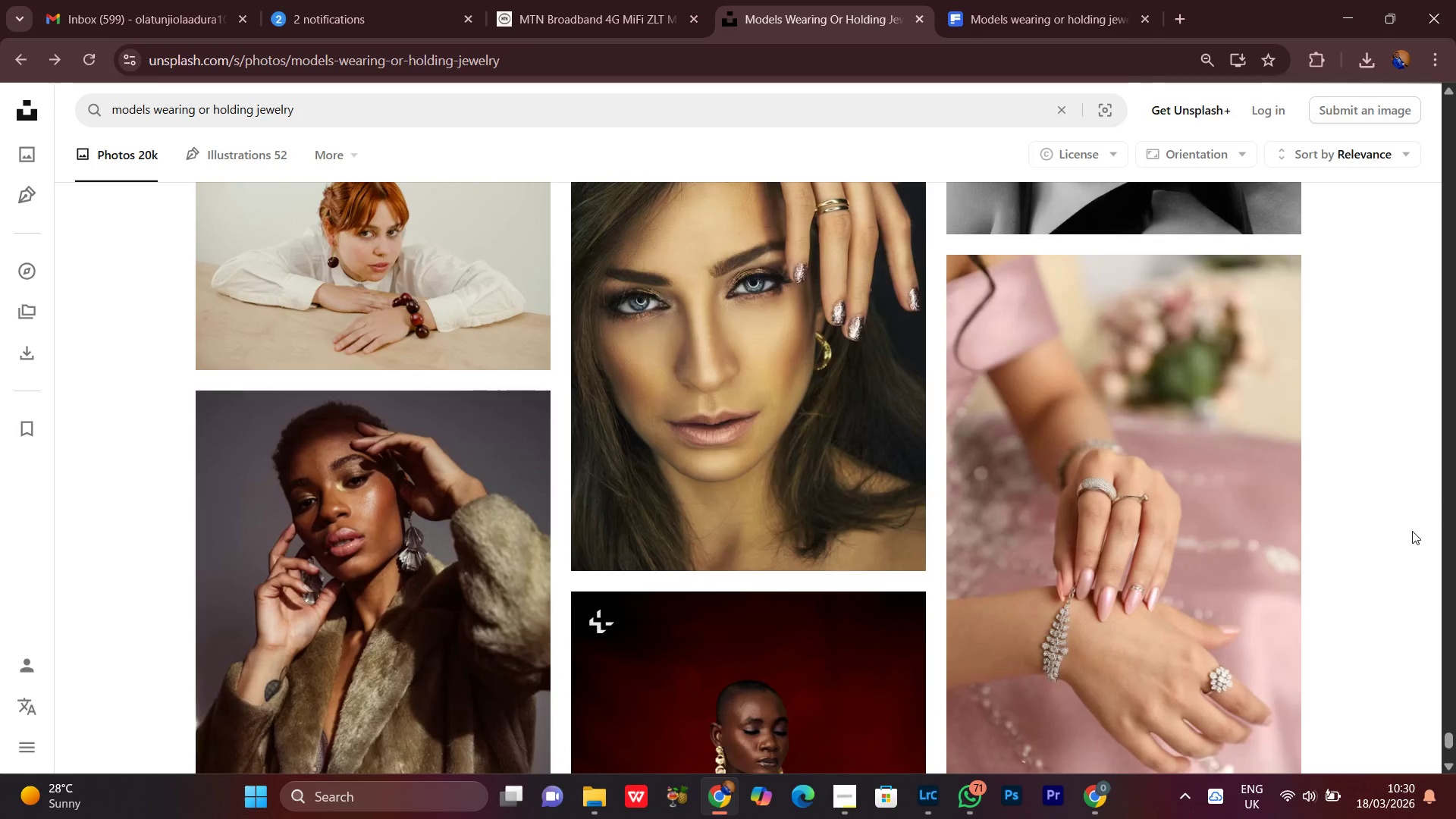 
scroll: coordinate [1414, 542], scroll_direction: down, amount: 5.0
 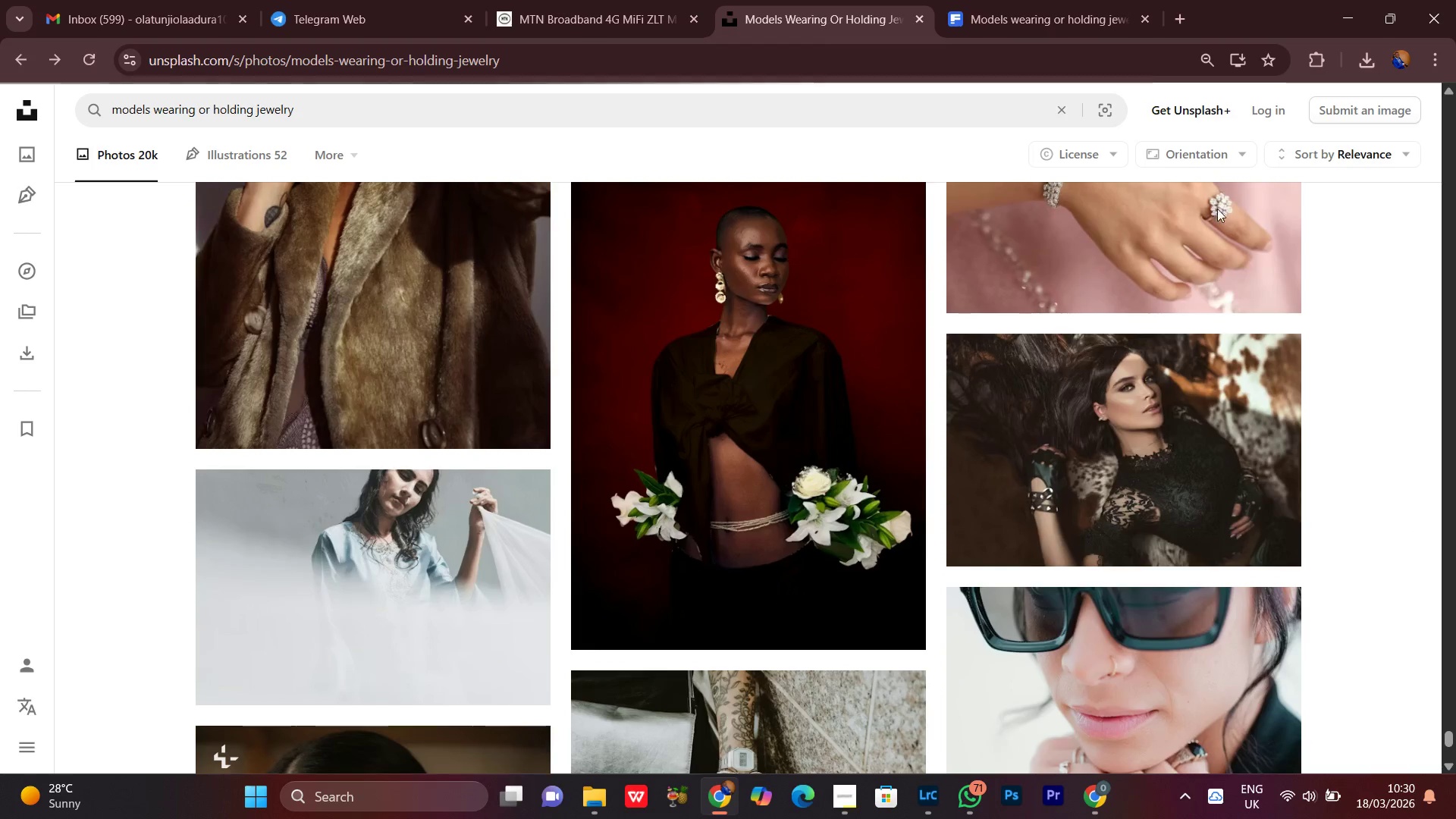 
left_click([986, 5])
 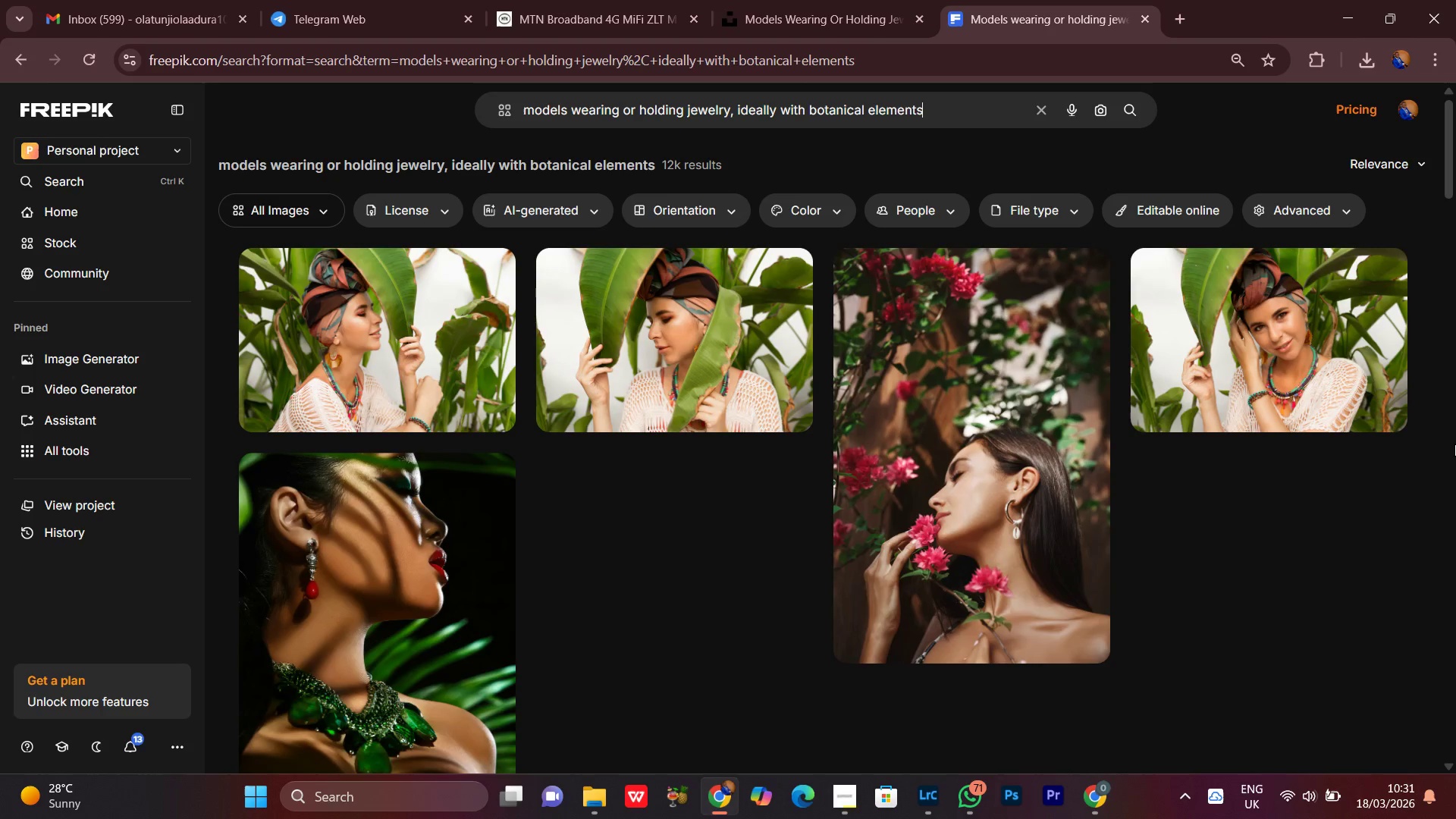 
wait(8.33)
 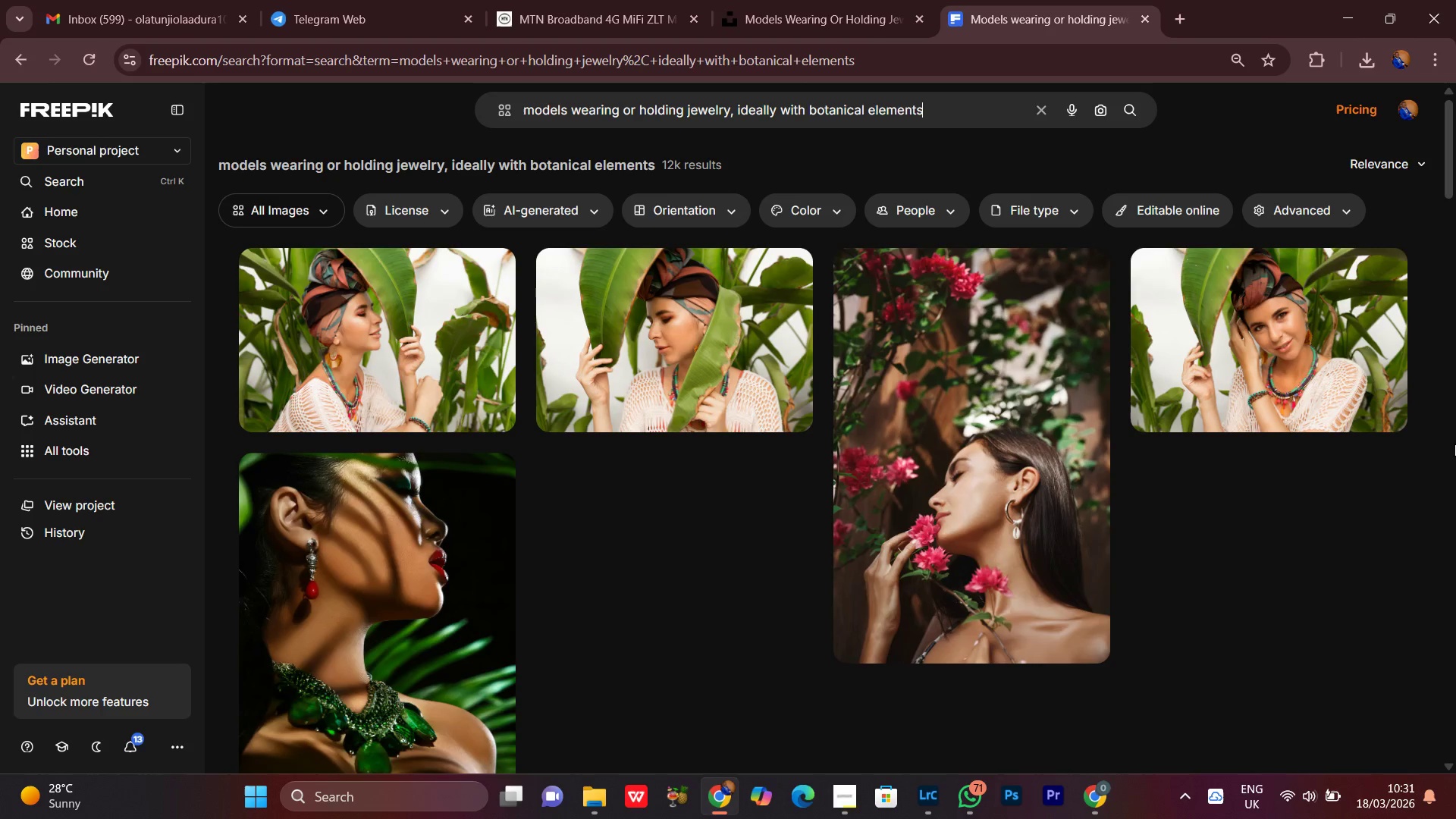 
scroll: coordinate [1454, 444], scroll_direction: down, amount: 3.0
 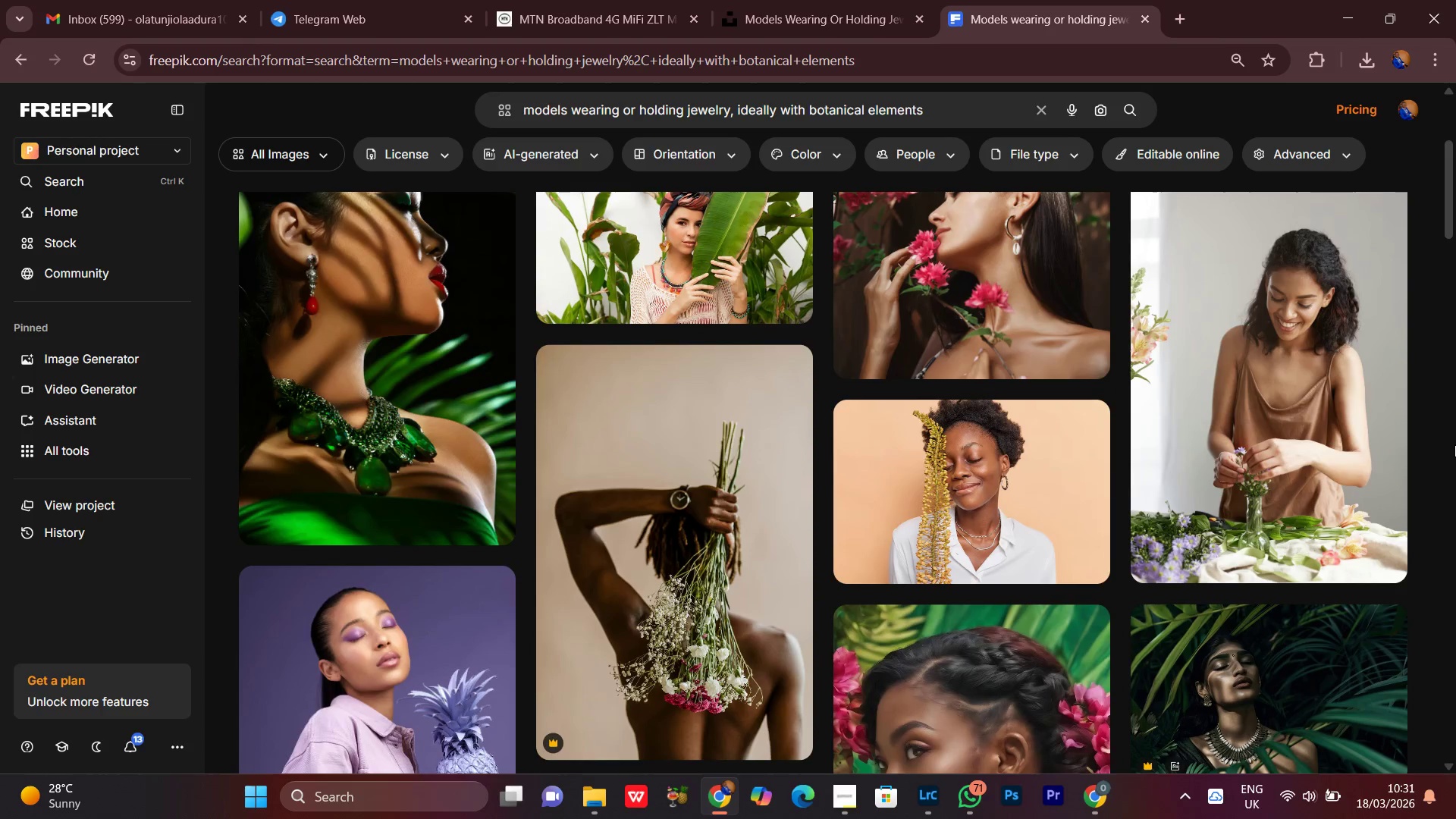 
scroll: coordinate [1454, 444], scroll_direction: up, amount: 1.0
 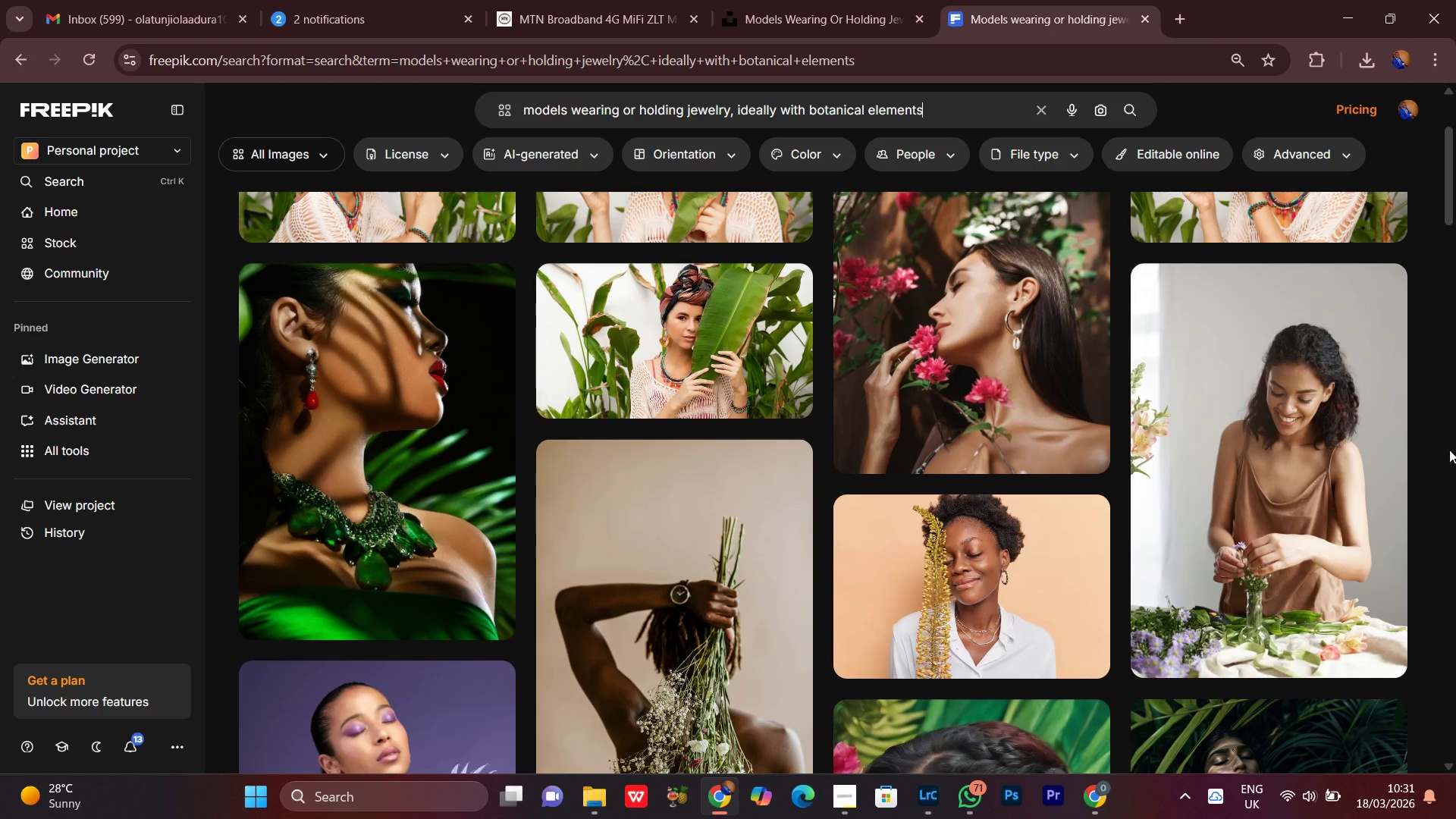 
scroll: coordinate [1450, 450], scroll_direction: down, amount: 4.0
 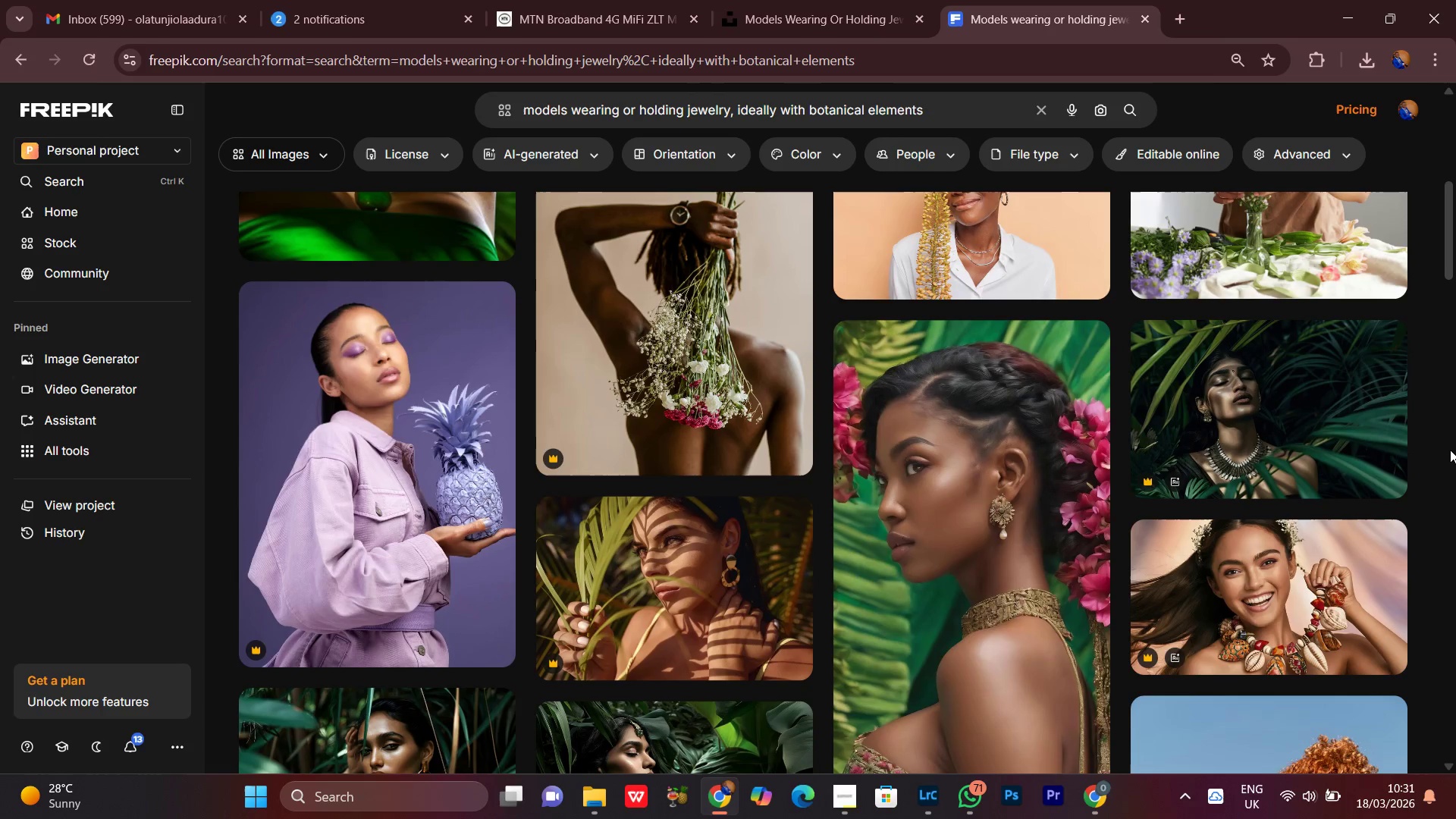 
scroll: coordinate [1450, 450], scroll_direction: up, amount: 4.0
 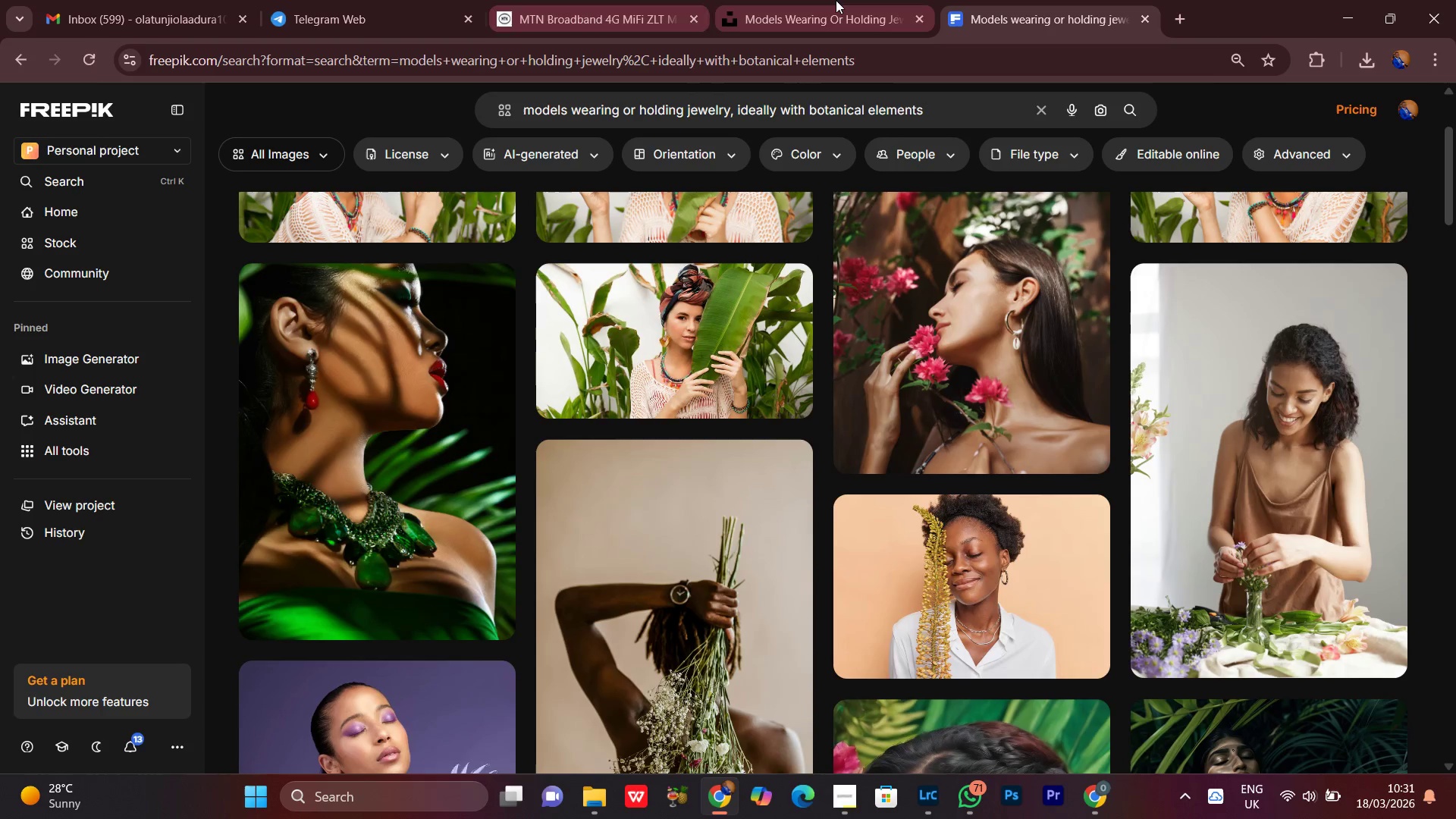 
left_click([836, 0])
 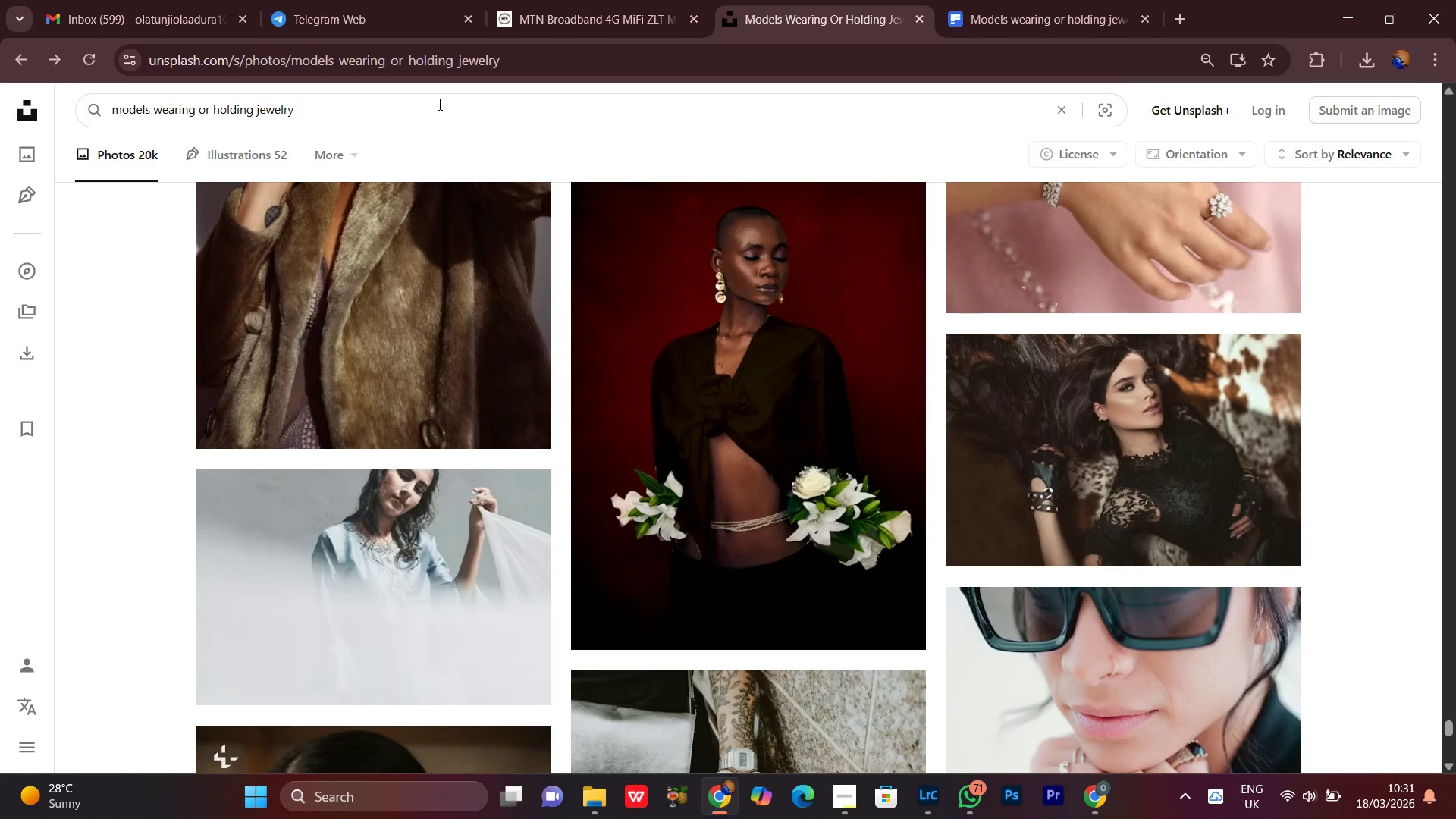 
key(Control+A)
 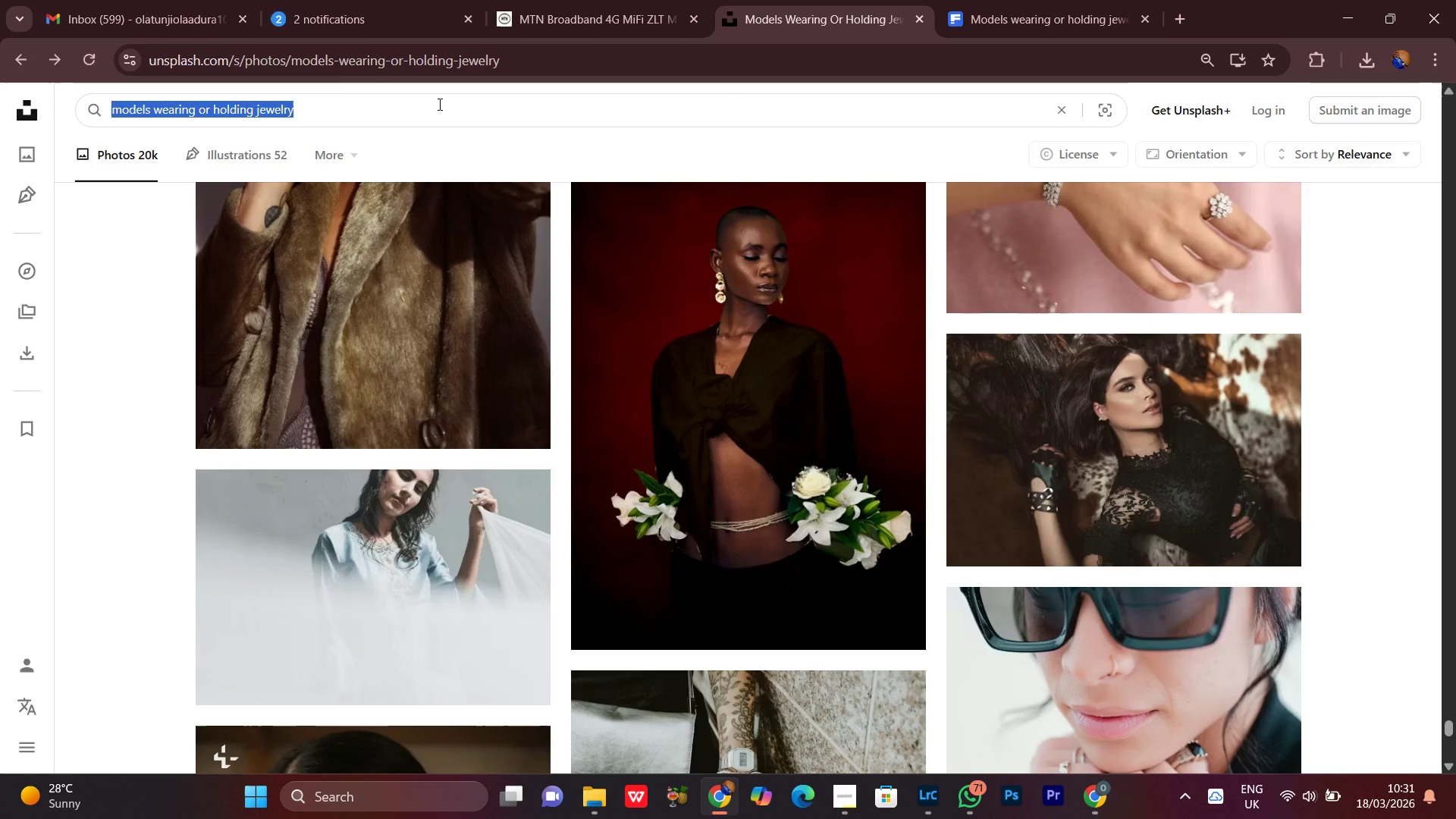 
key(Control+V)
 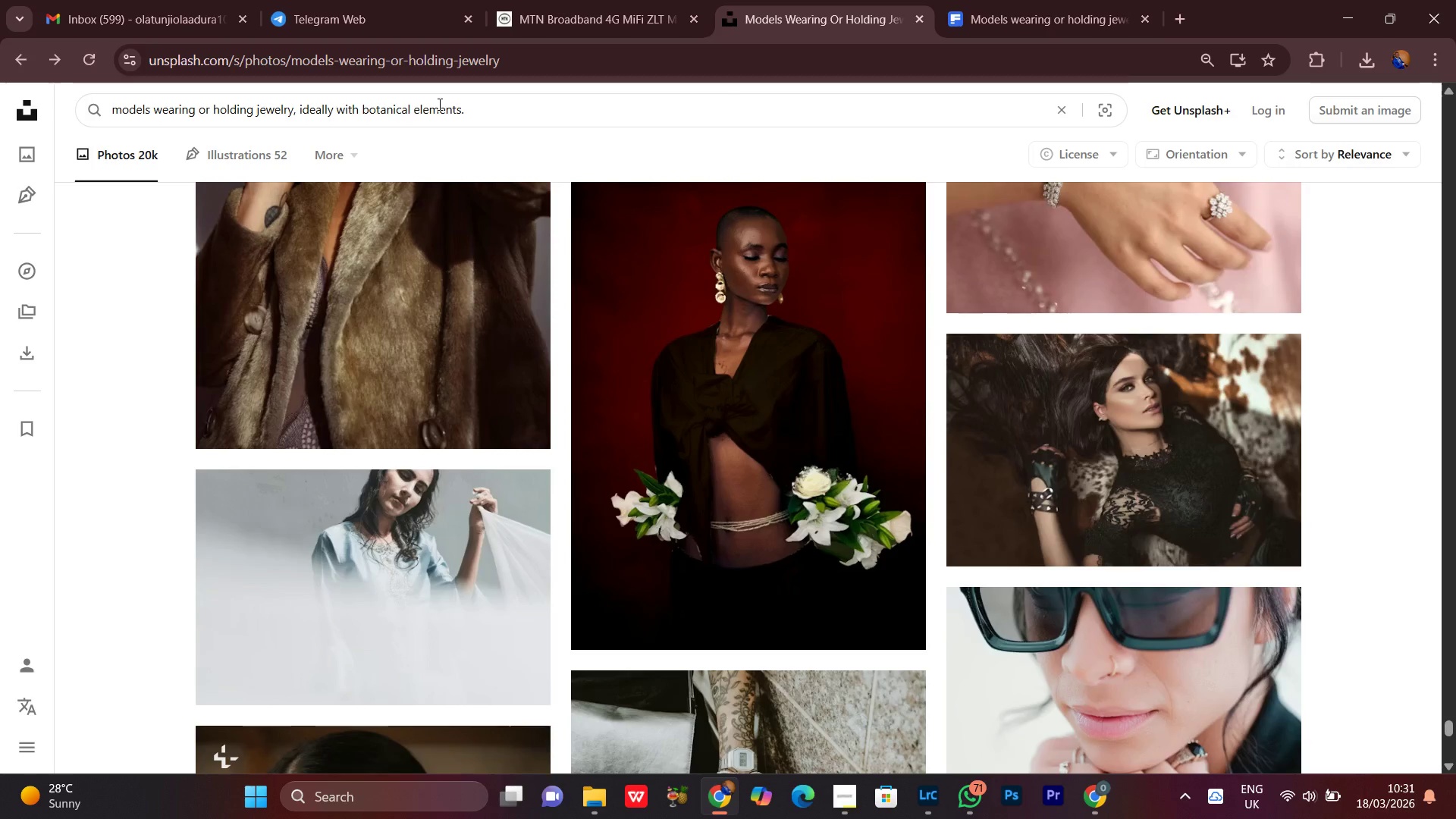 
key(Control+Backspace)
 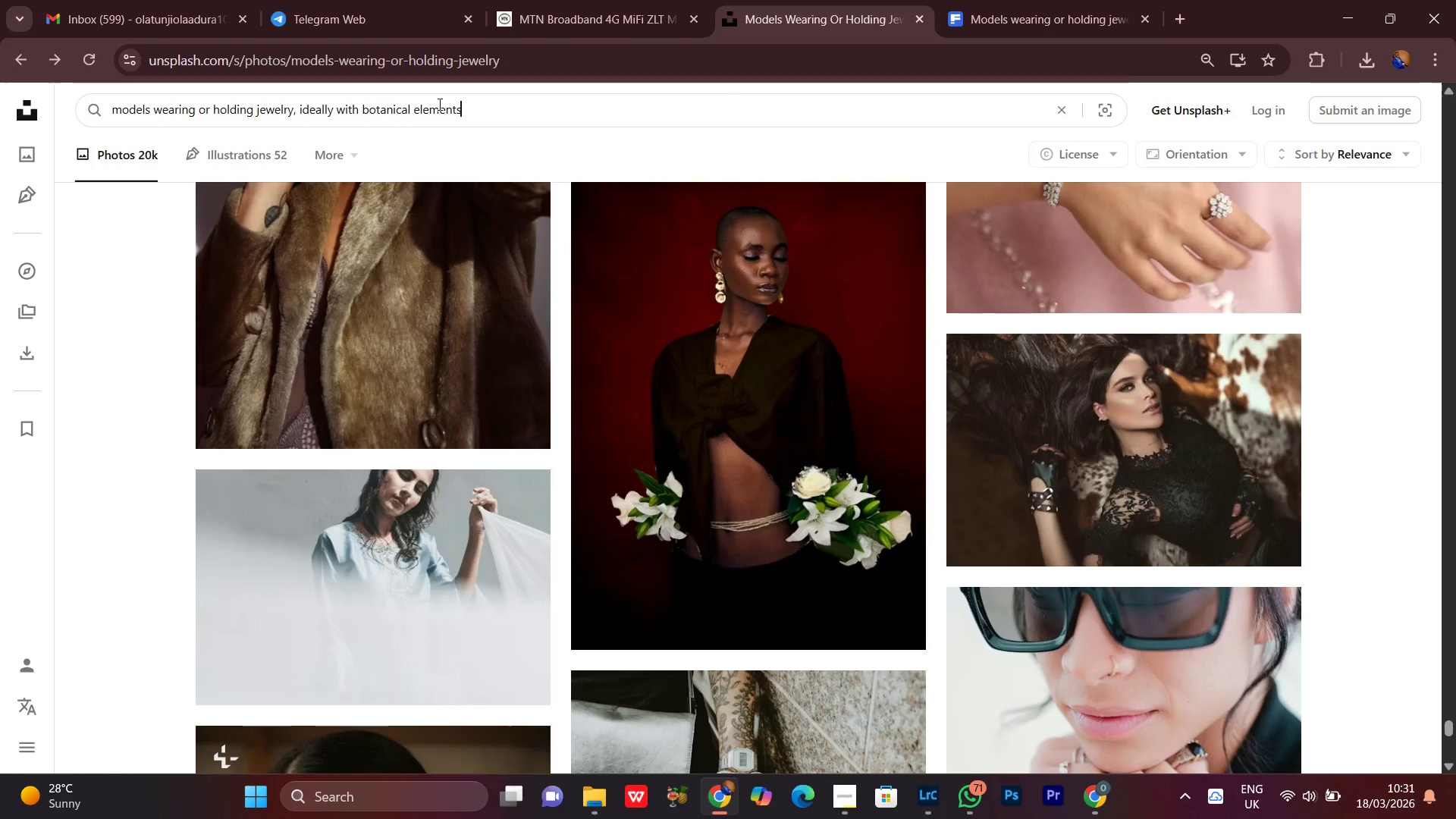 
key(Enter)
 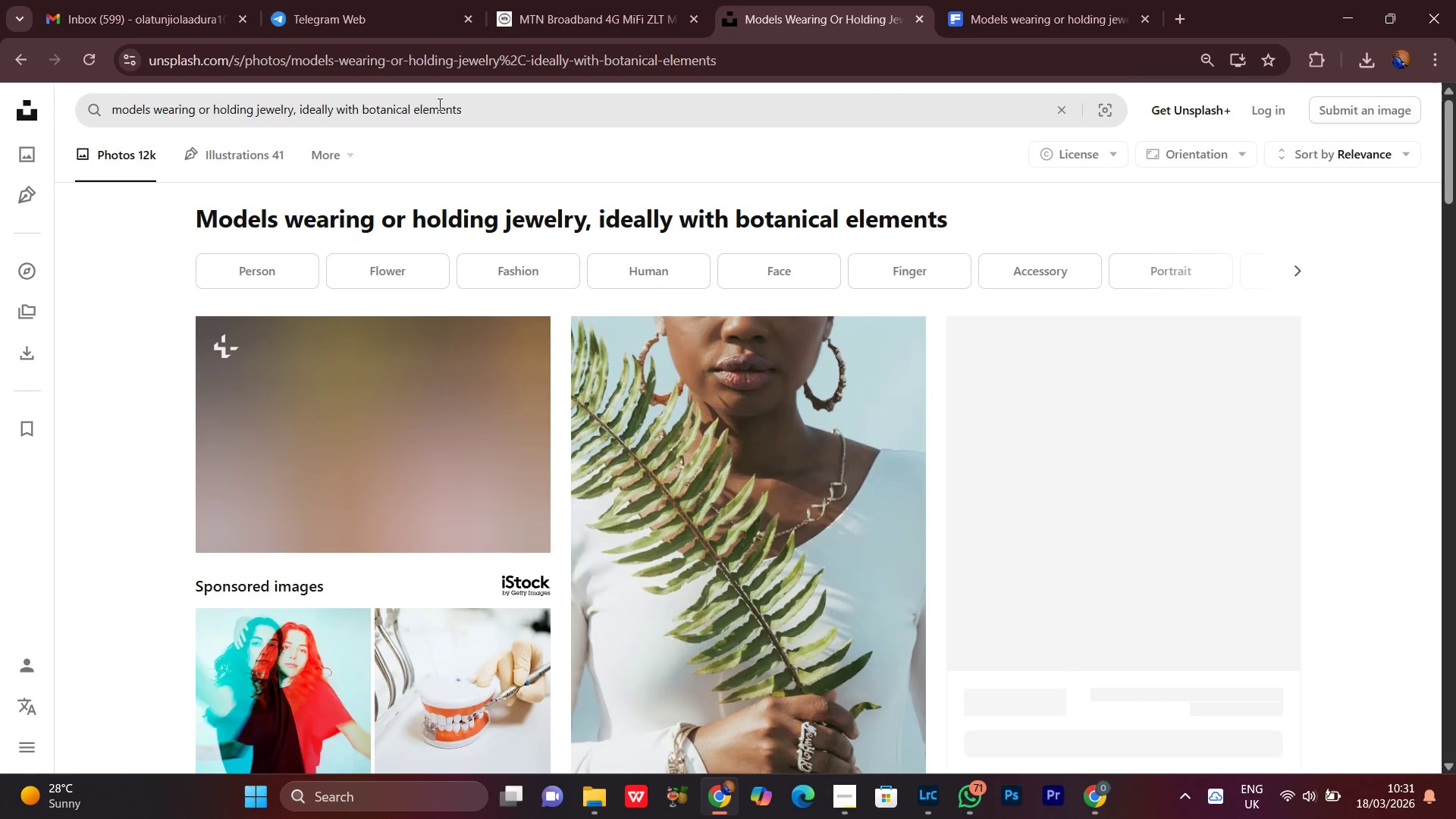 
scroll: coordinate [1421, 649], scroll_direction: down, amount: 15.0
 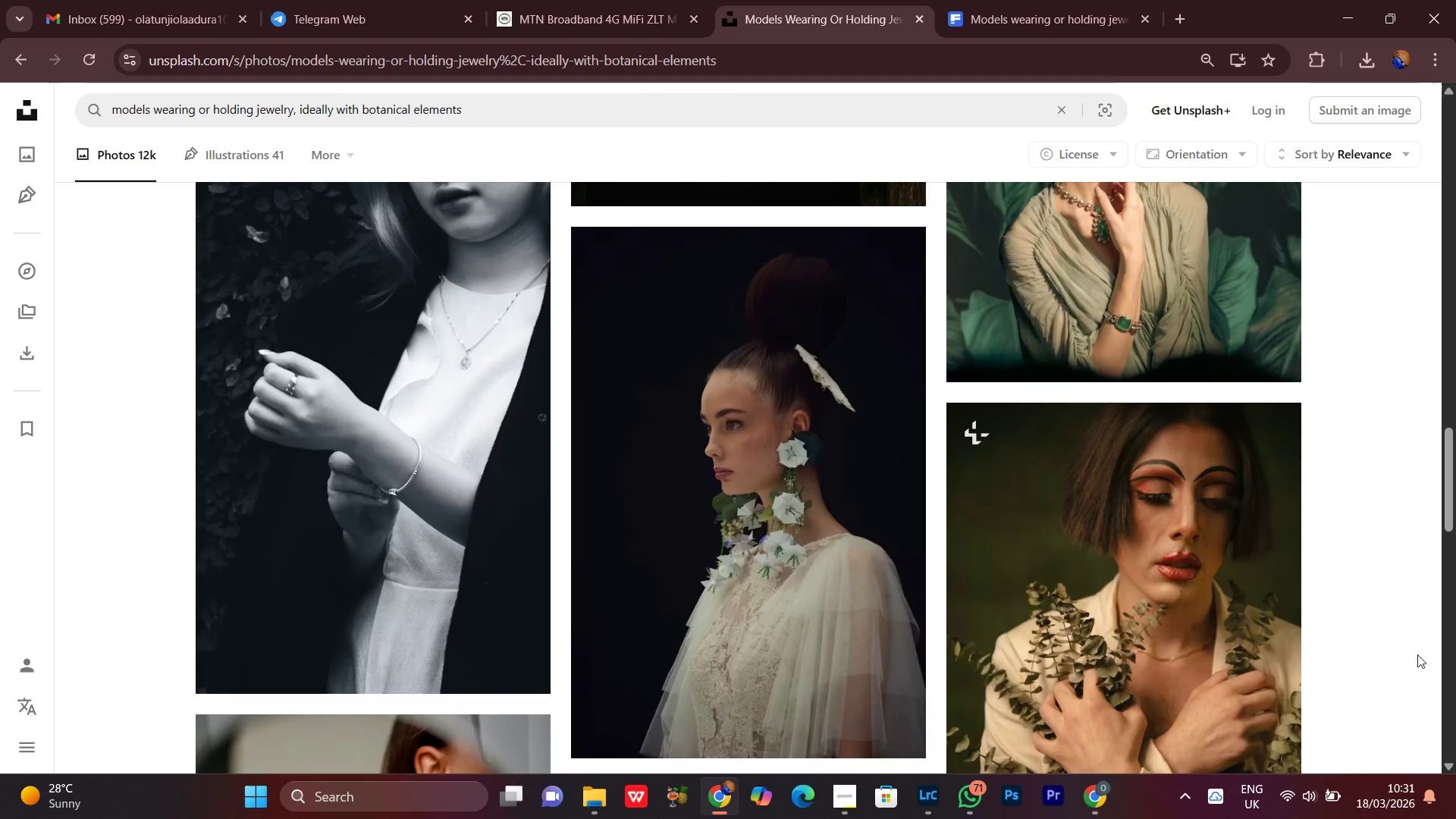 
scroll: coordinate [1417, 654], scroll_direction: down, amount: 2.0
 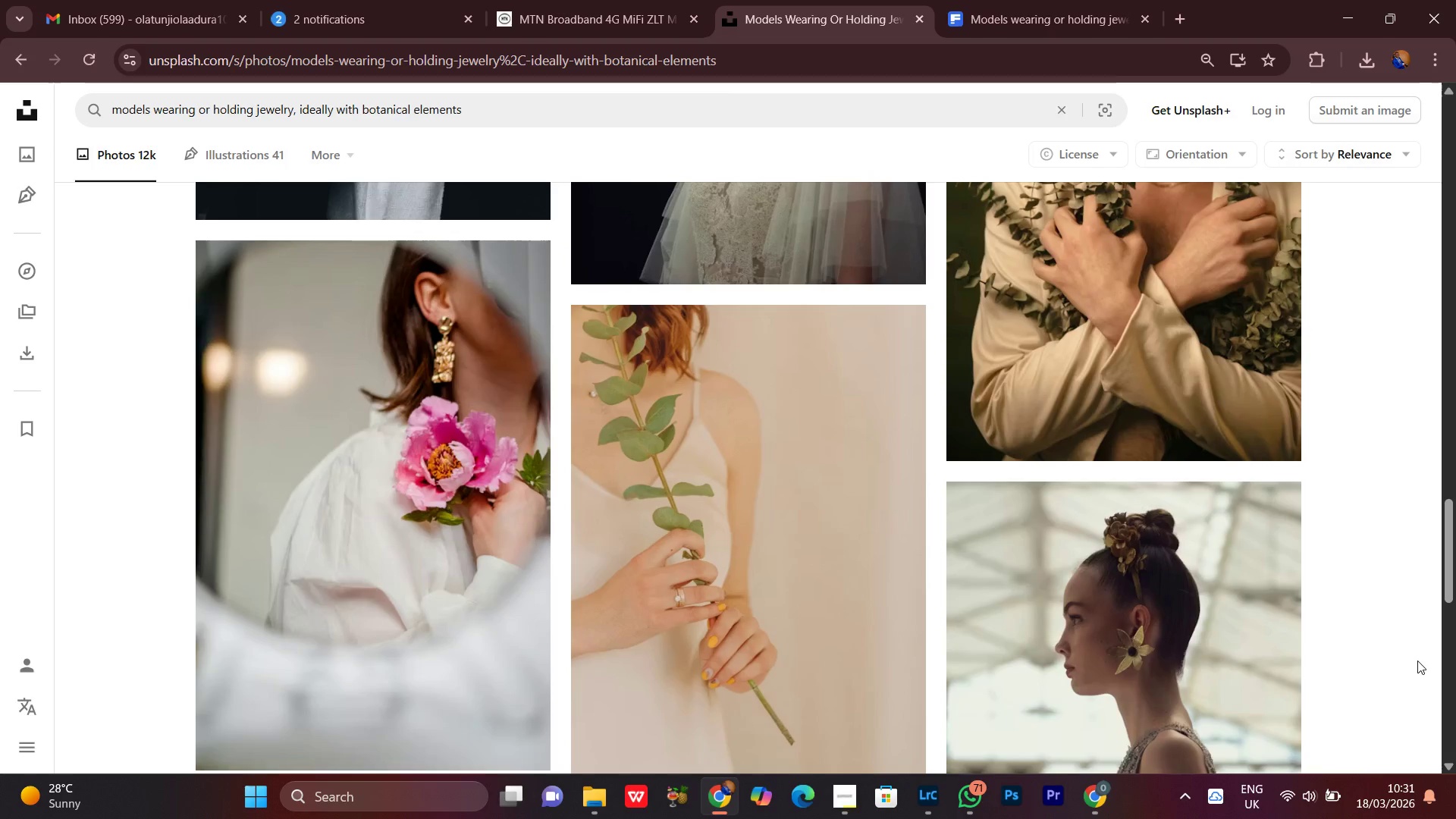 
wait(12.28)
 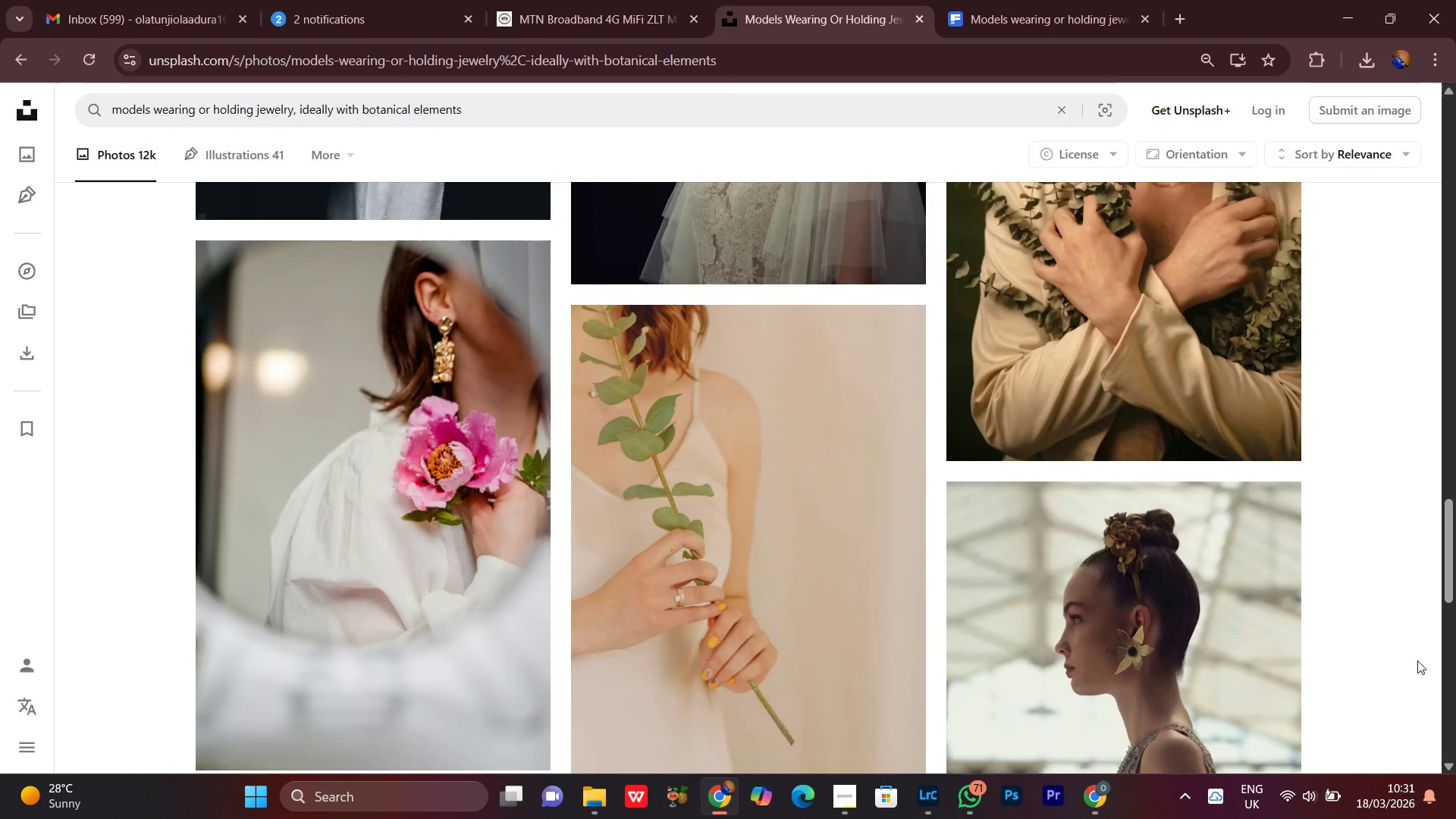 
scroll: coordinate [1408, 701], scroll_direction: down, amount: 6.0
 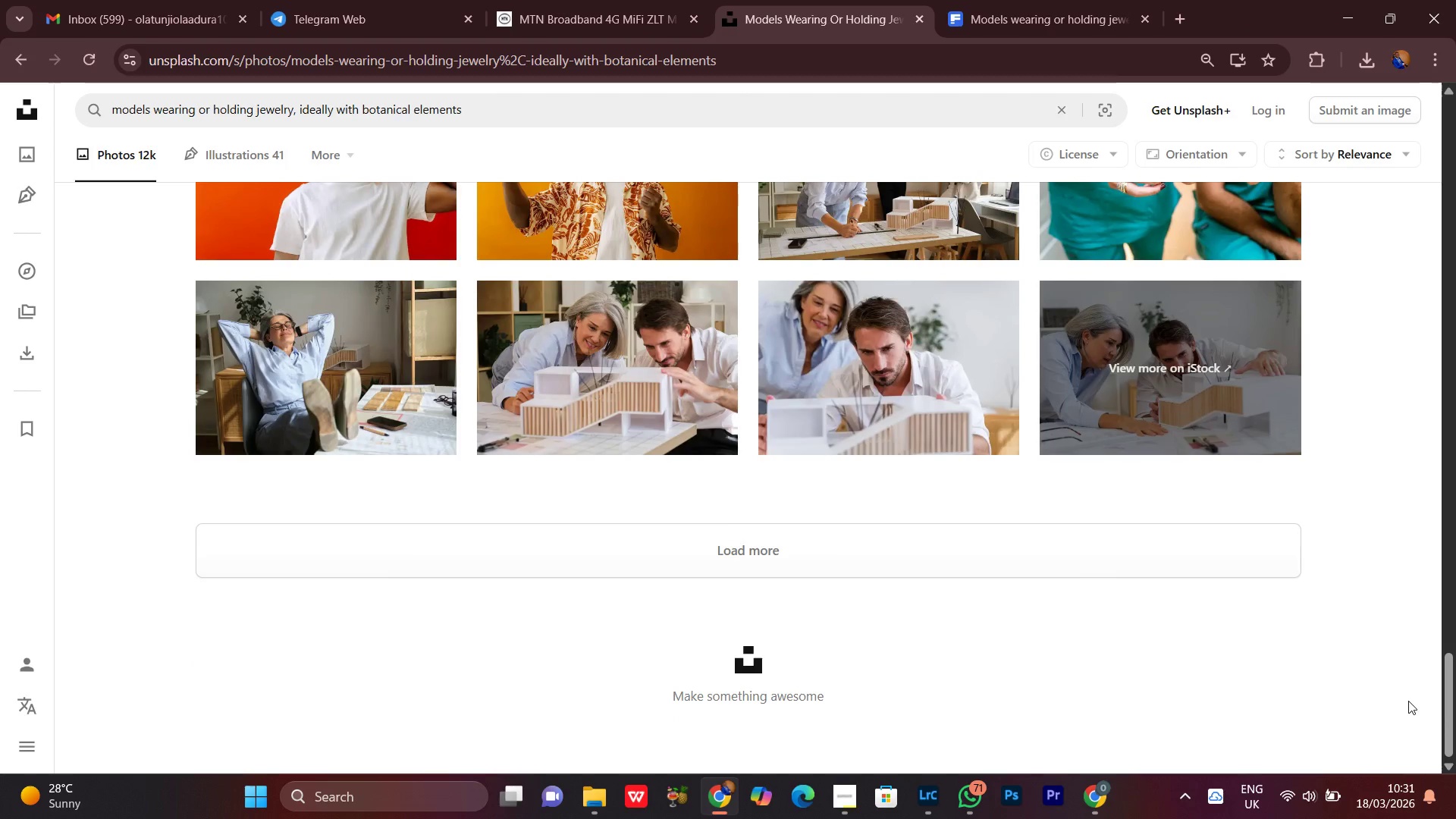 
wait(5.83)
 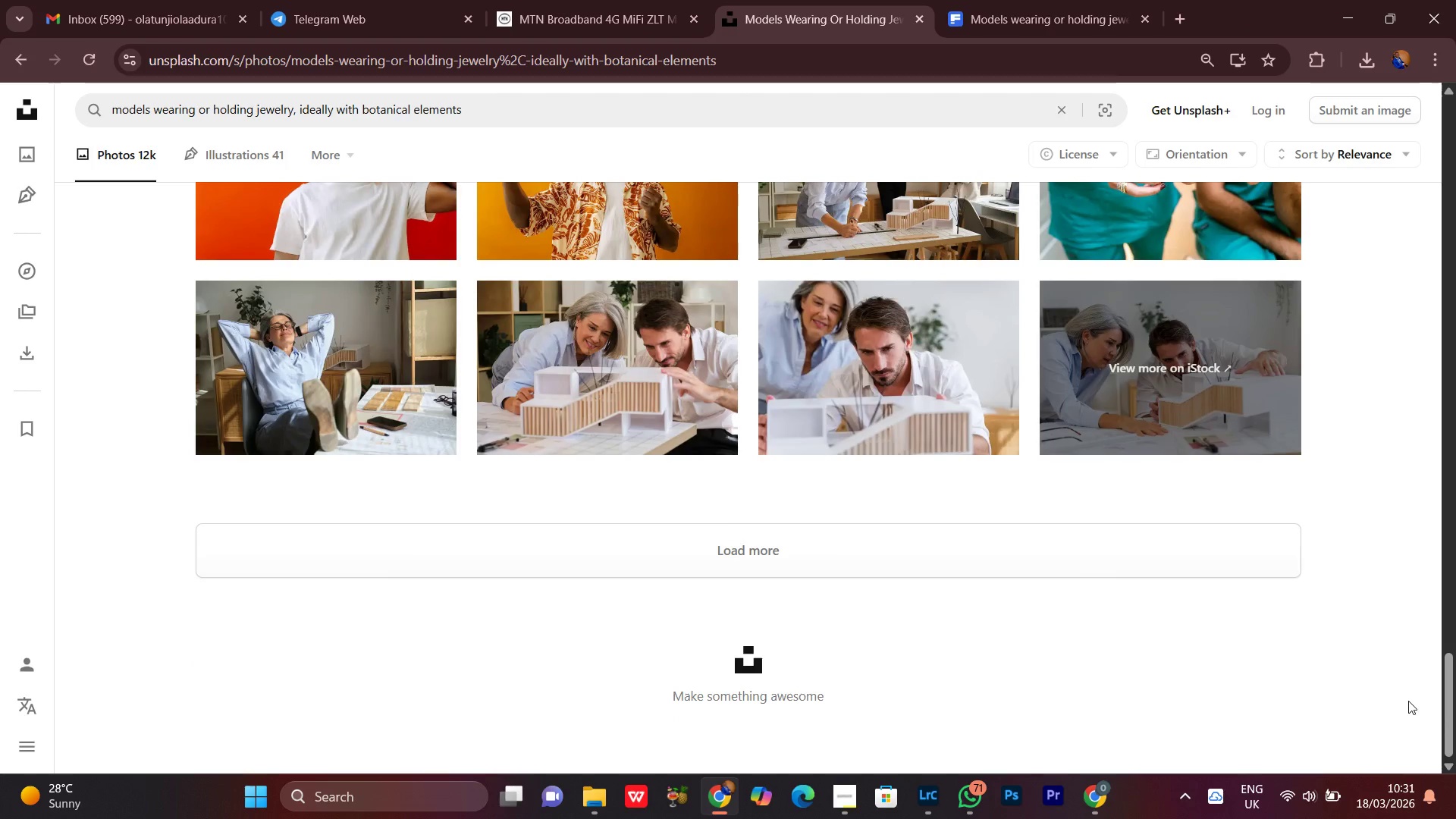 
scroll: coordinate [1408, 701], scroll_direction: down, amount: 9.0
 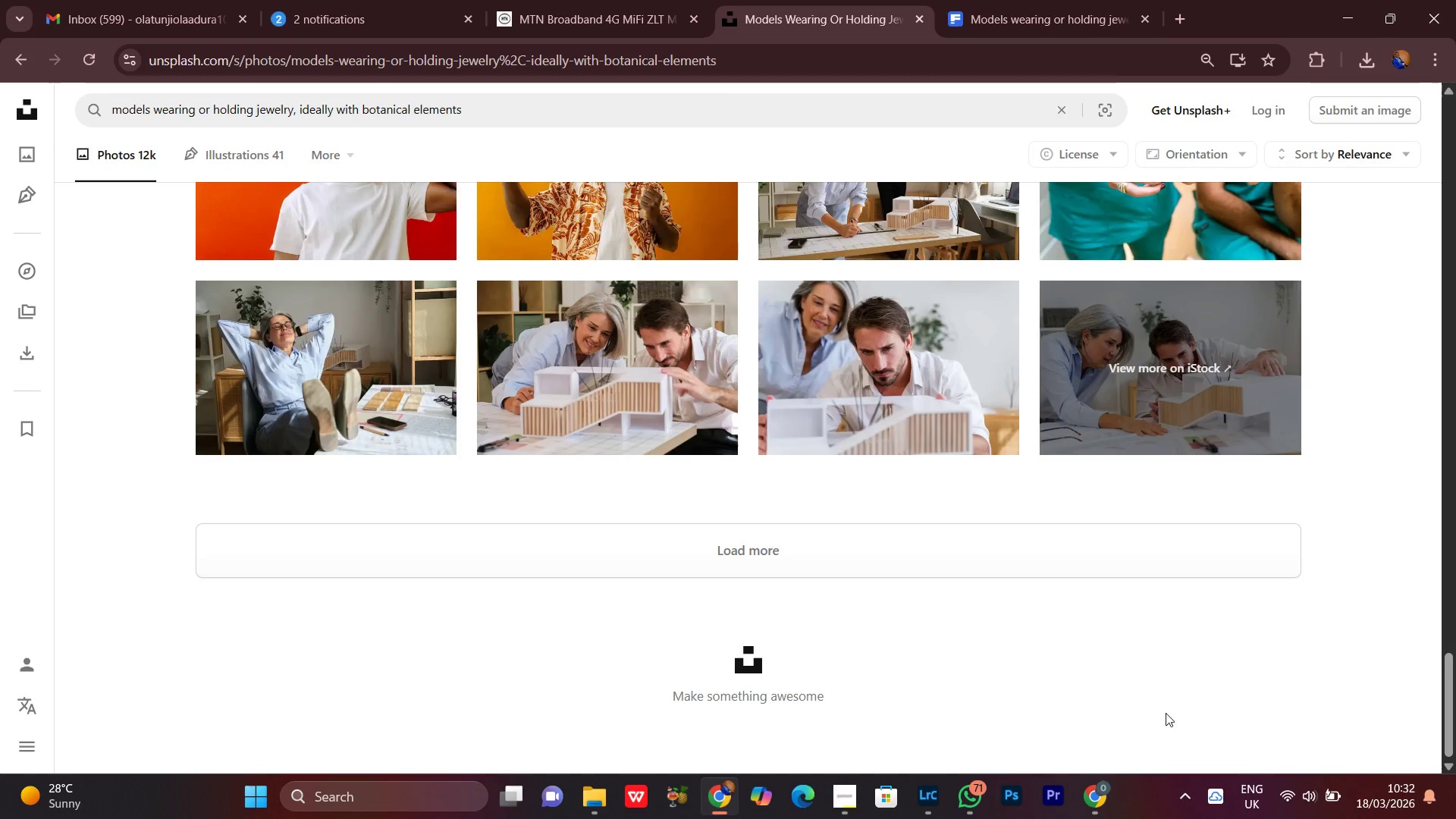 
scroll: coordinate [544, 637], scroll_direction: none, amount: 0.0
 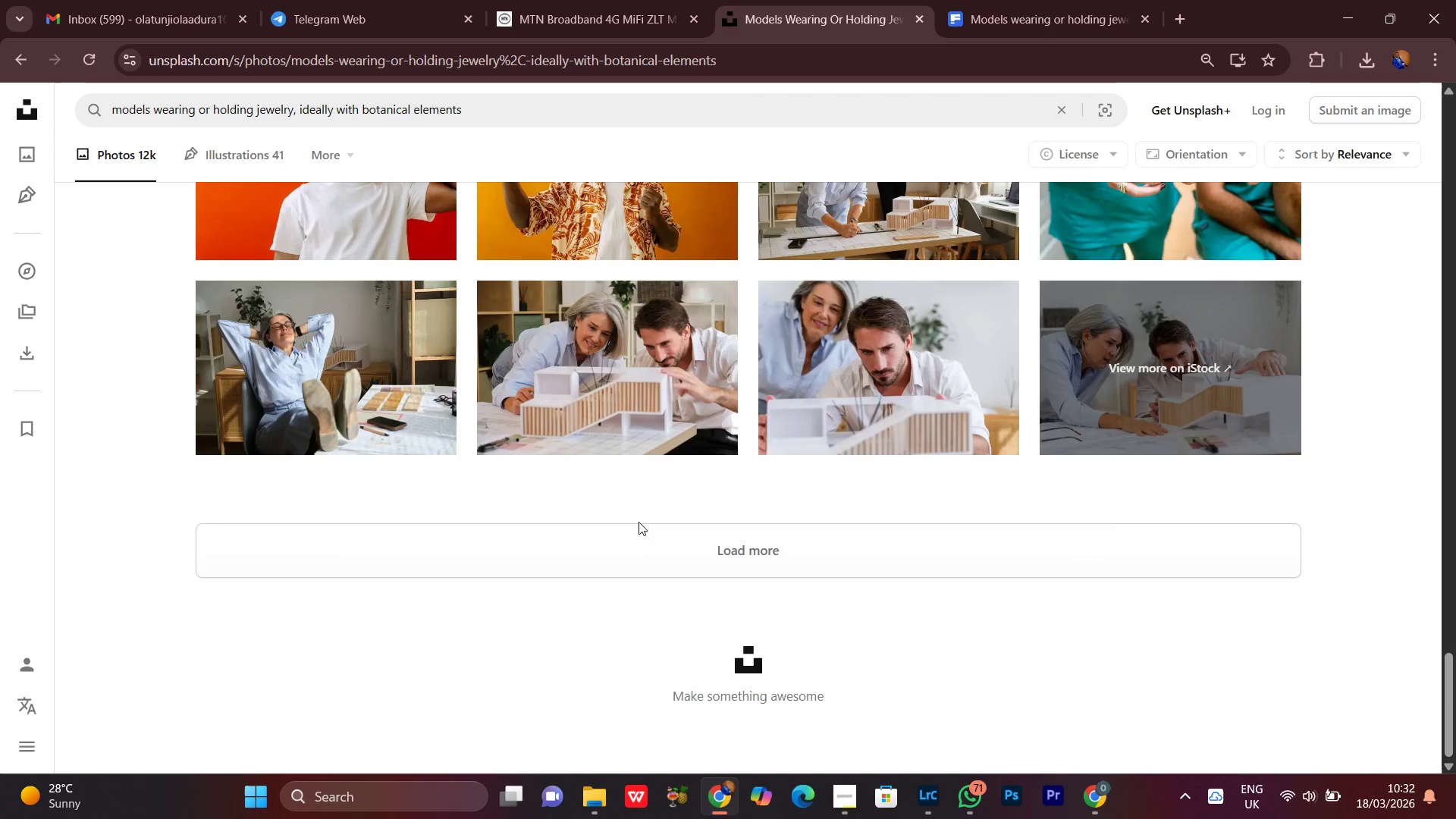 
left_click([621, 540])
 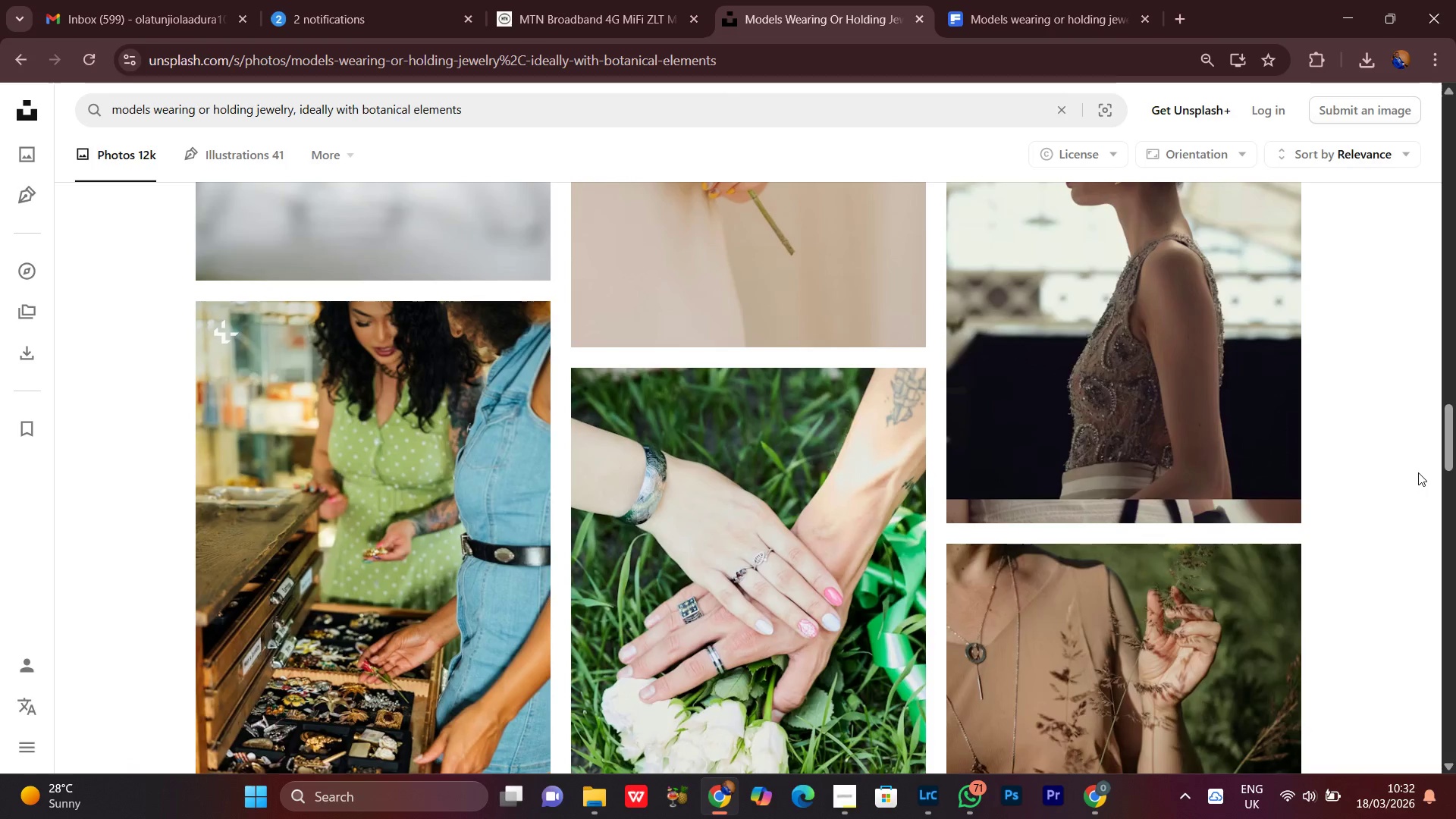 
wait(5.67)
 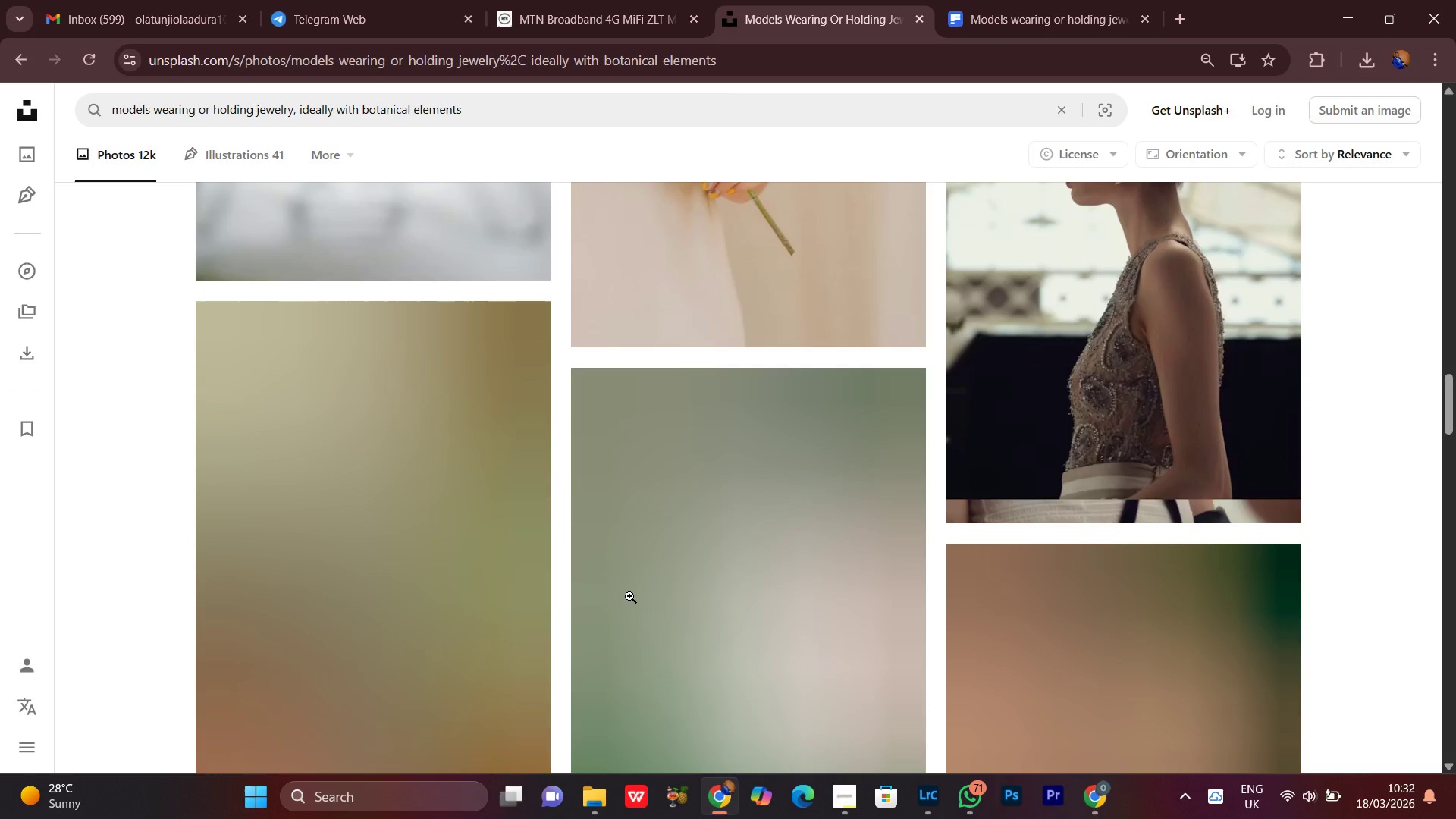 
scroll: coordinate [1418, 479], scroll_direction: down, amount: 2.0
 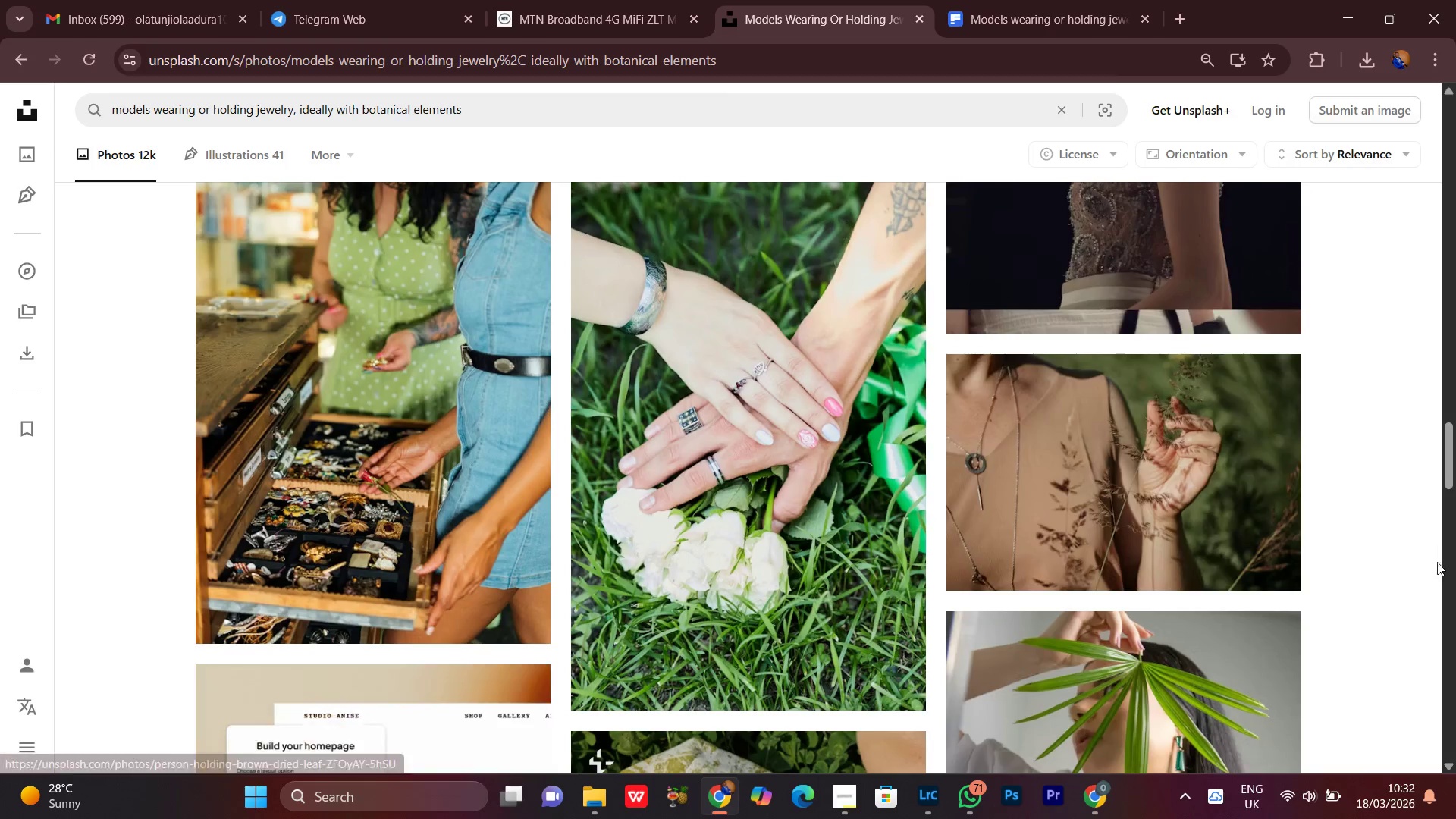 
scroll: coordinate [1440, 538], scroll_direction: up, amount: 20.0
 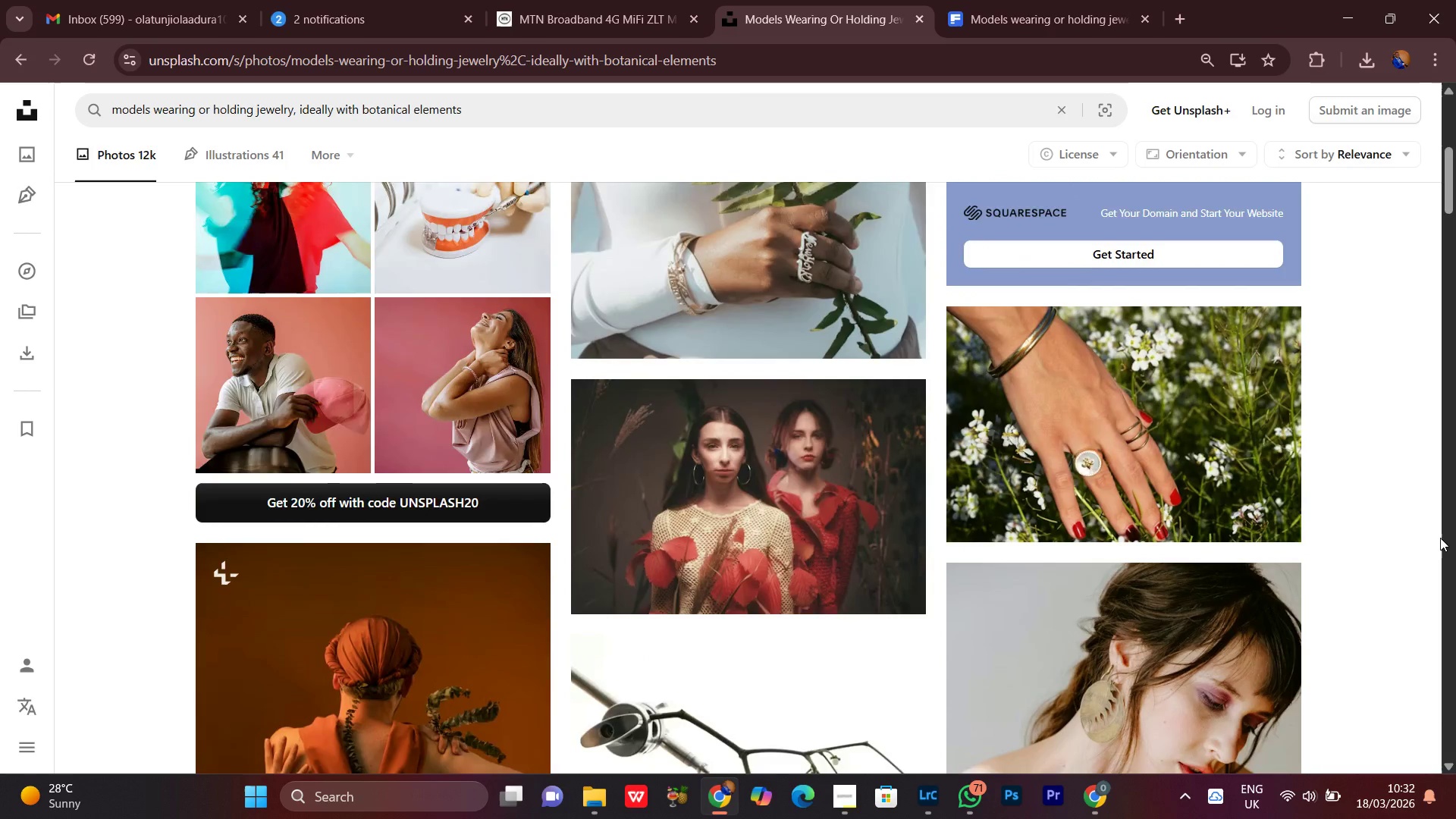 
scroll: coordinate [1440, 538], scroll_direction: down, amount: 3.0
 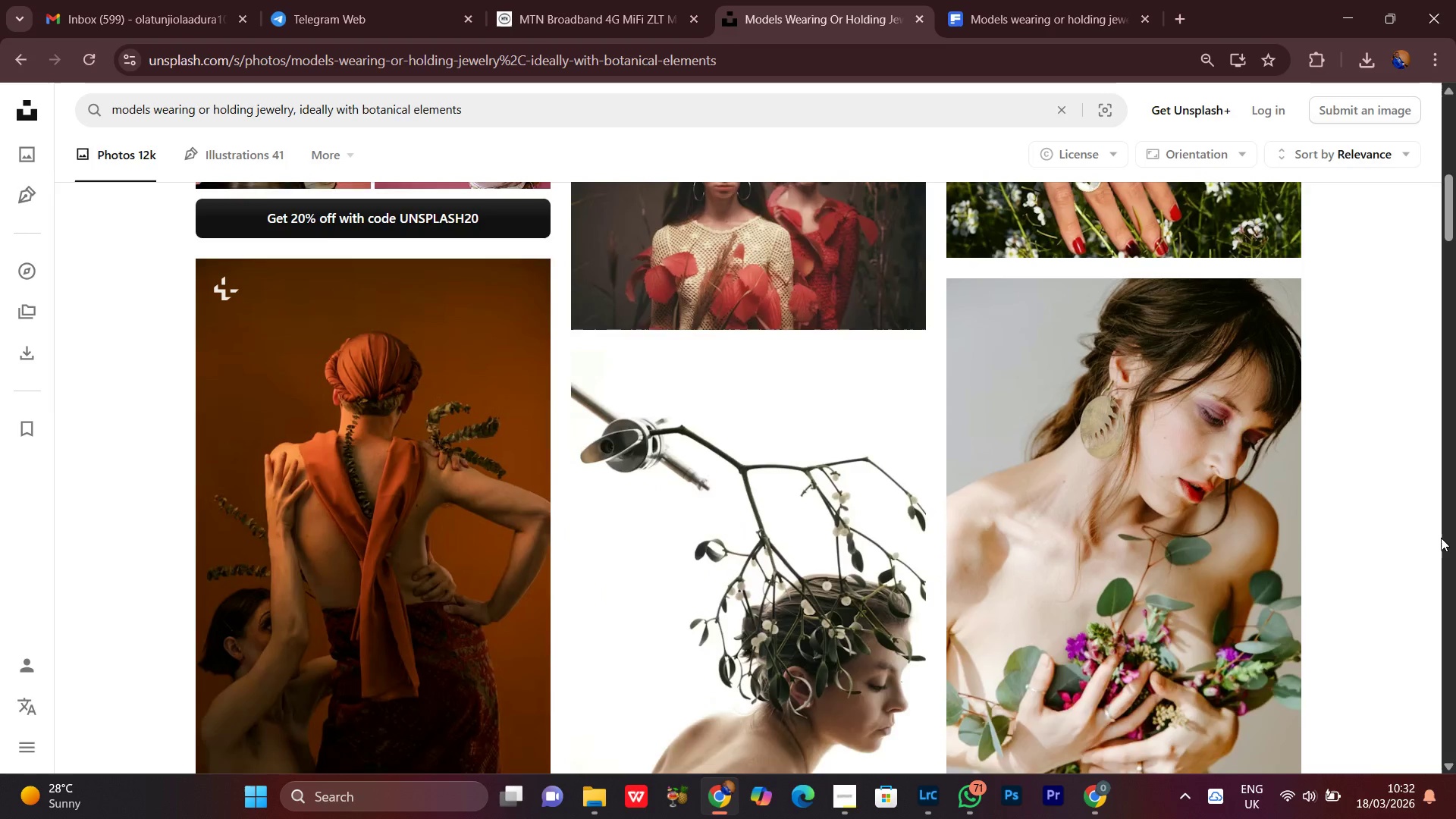 
scroll: coordinate [1441, 538], scroll_direction: up, amount: 2.0
 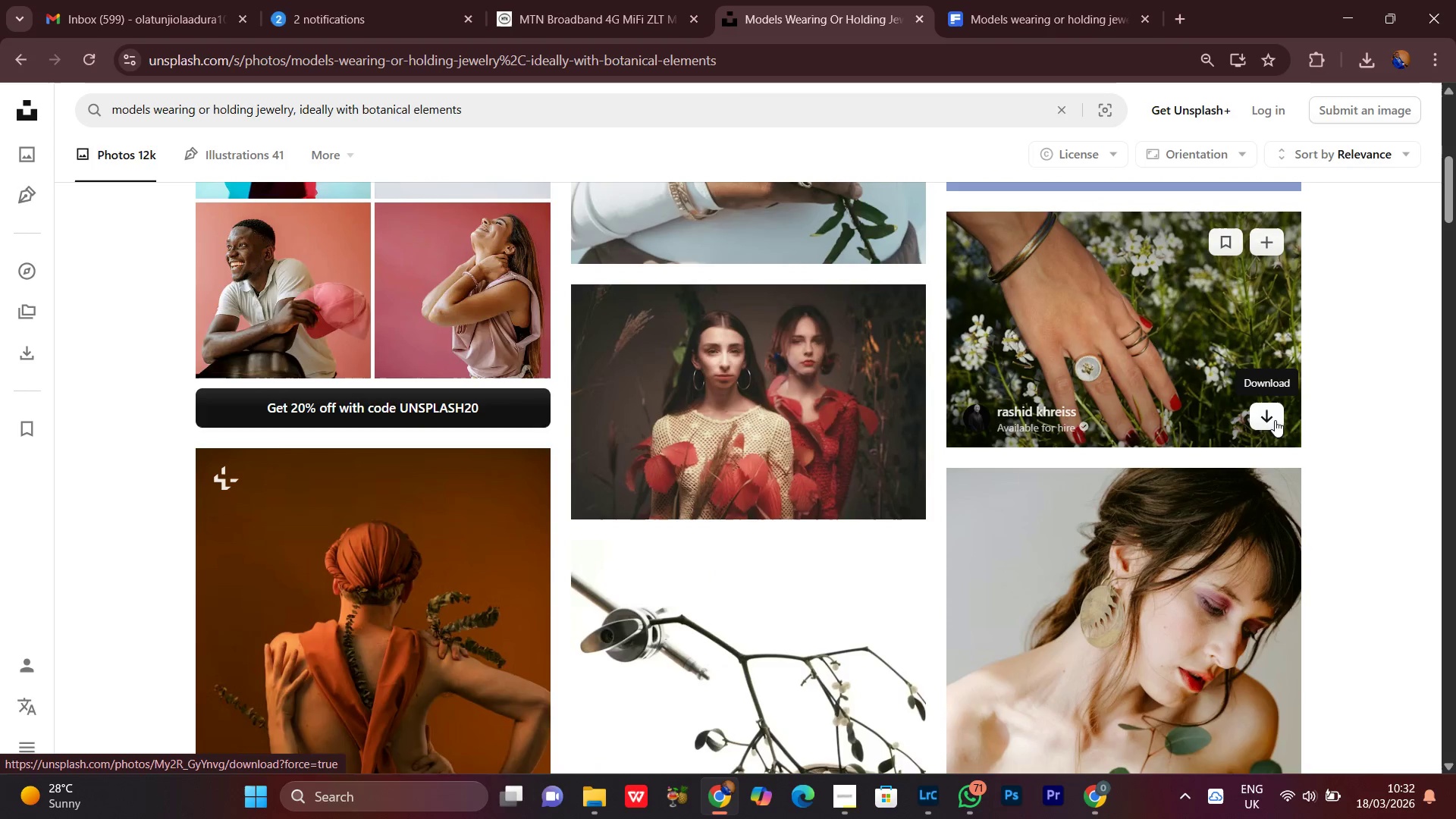 
scroll: coordinate [1340, 506], scroll_direction: down, amount: 4.0
 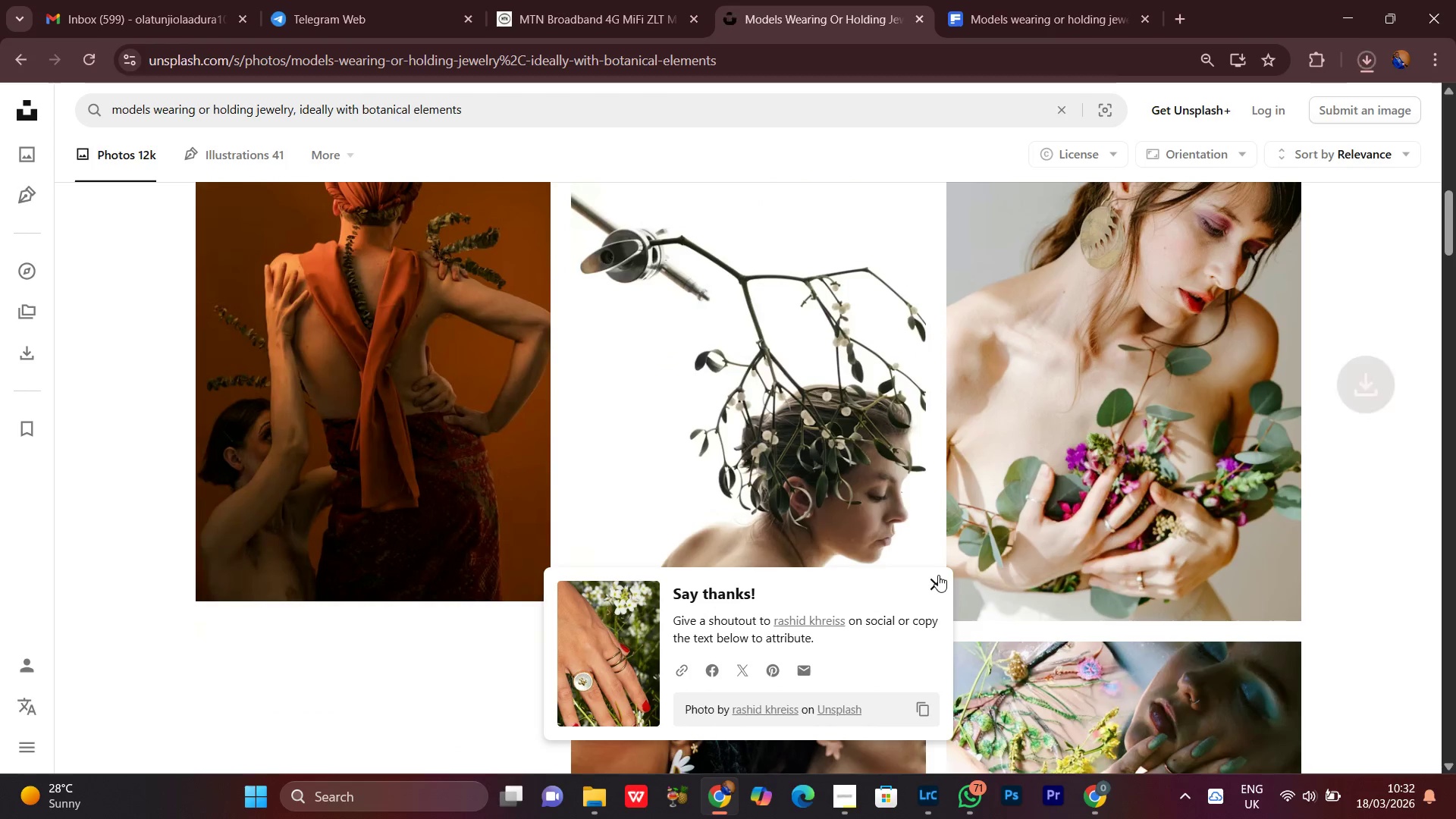 
mouse_move([971, 564])
 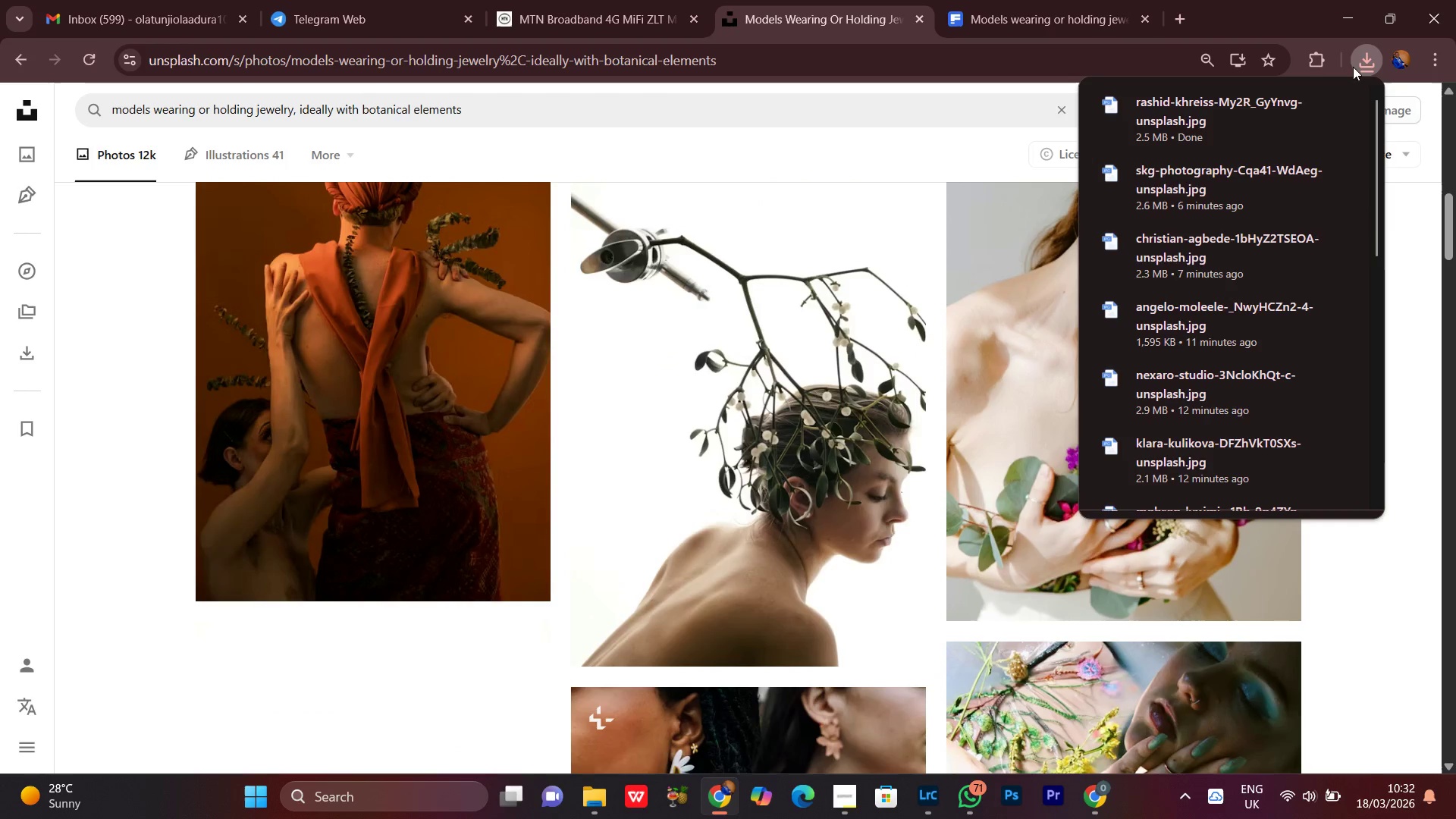 
left_click([1360, 71])
 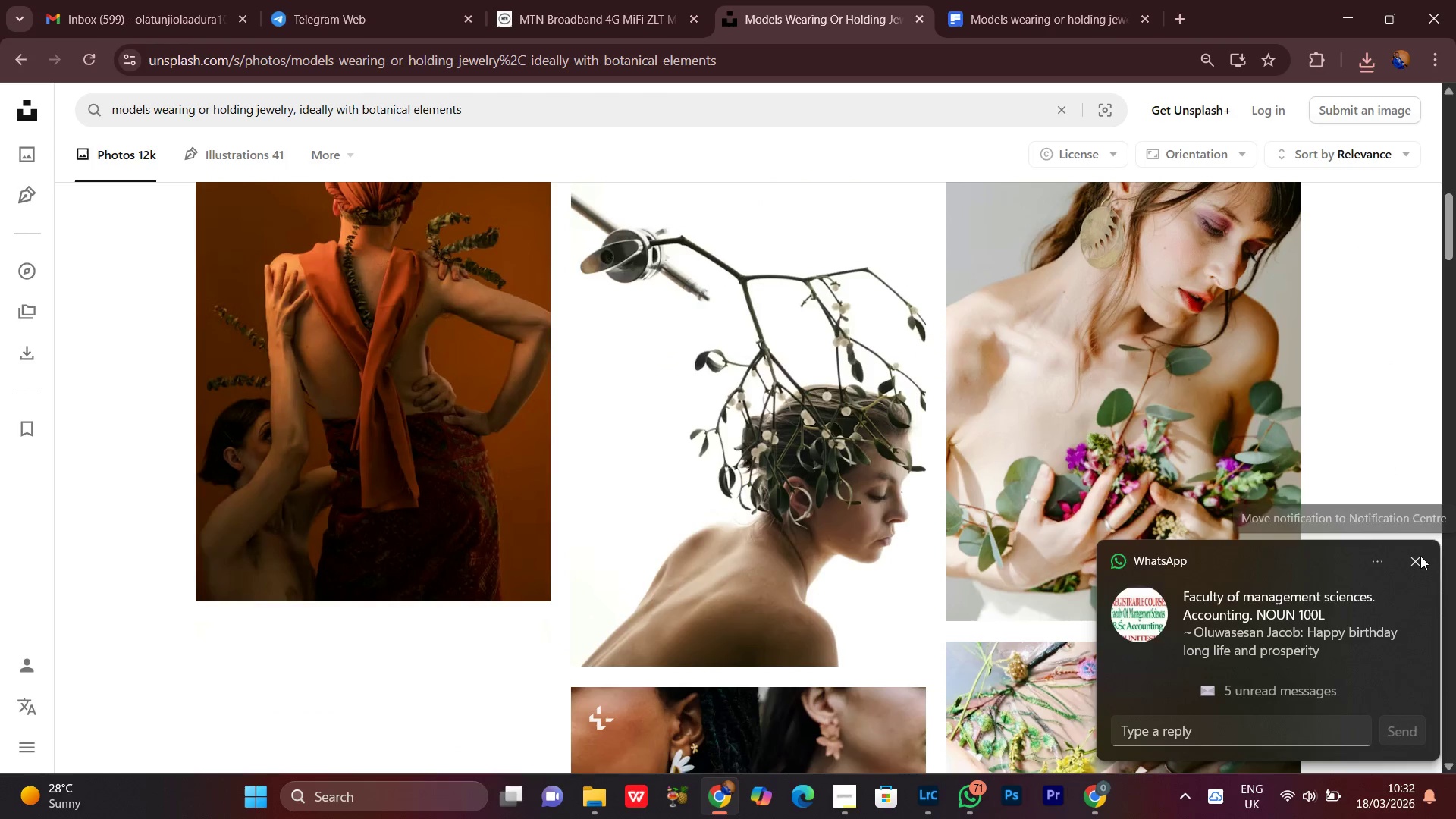 
left_click([1414, 558])
 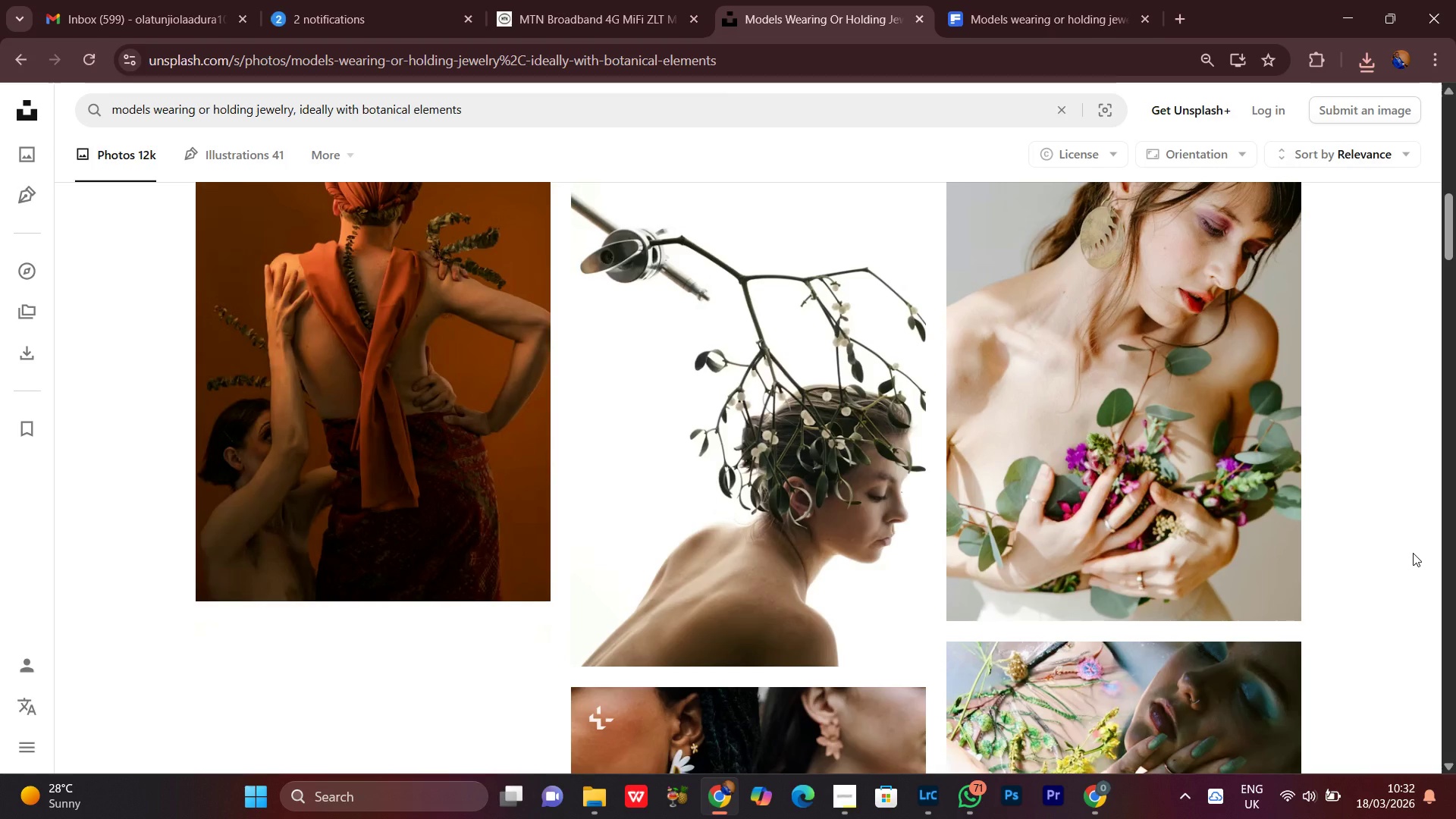 
wait(12.58)
 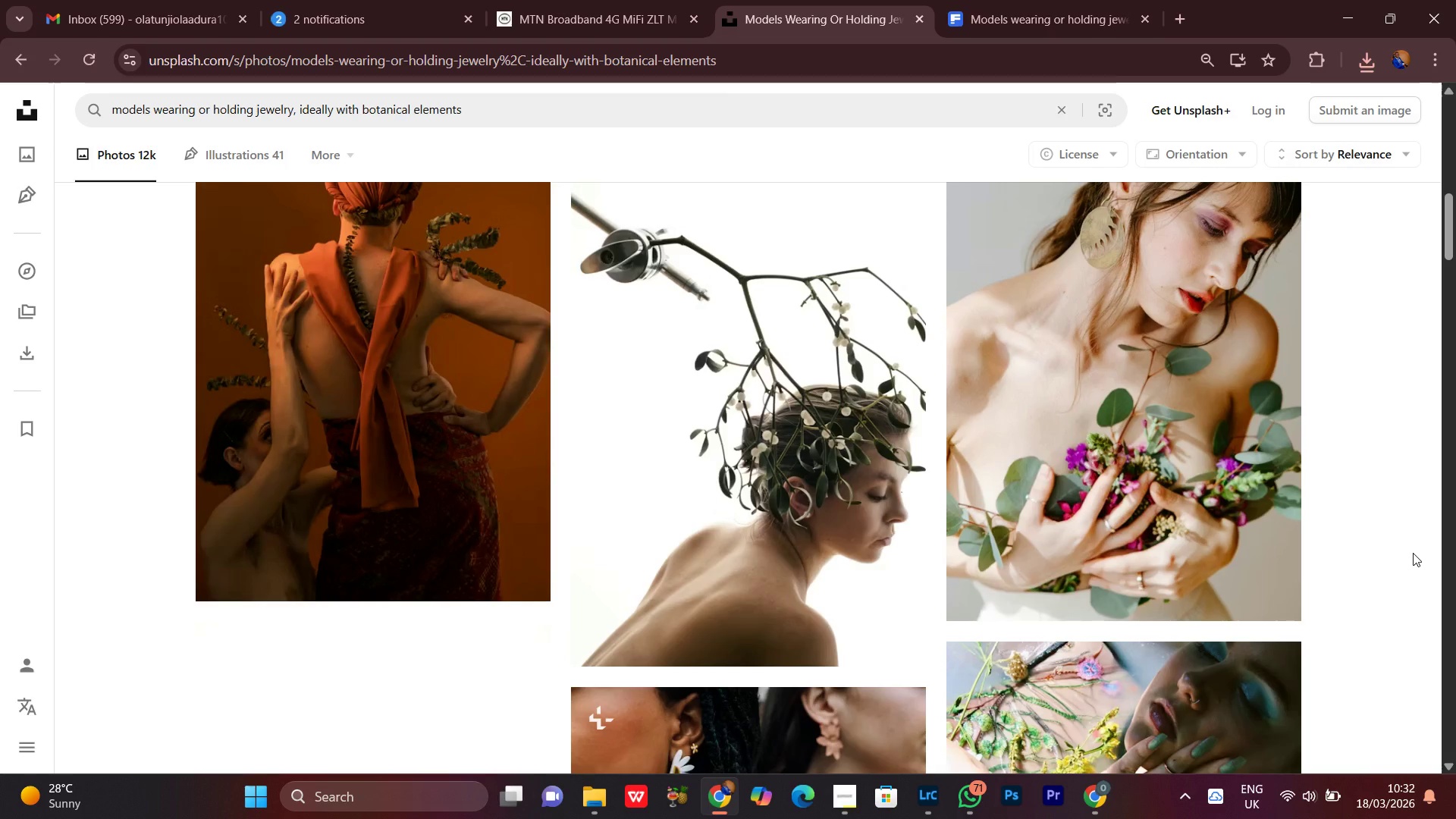 
scroll: coordinate [1428, 562], scroll_direction: down, amount: 11.0
 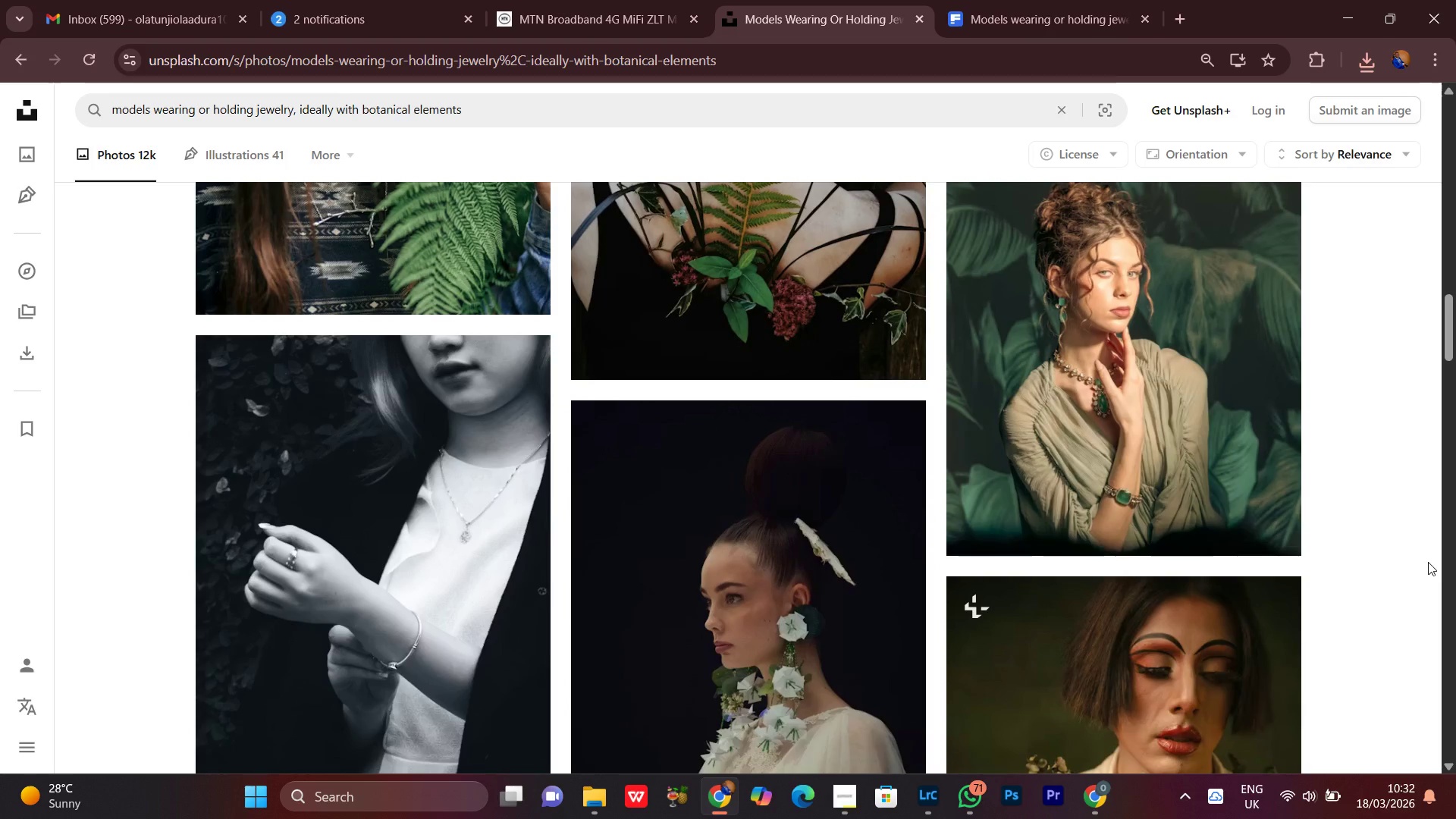 
scroll: coordinate [1433, 570], scroll_direction: down, amount: 16.0
 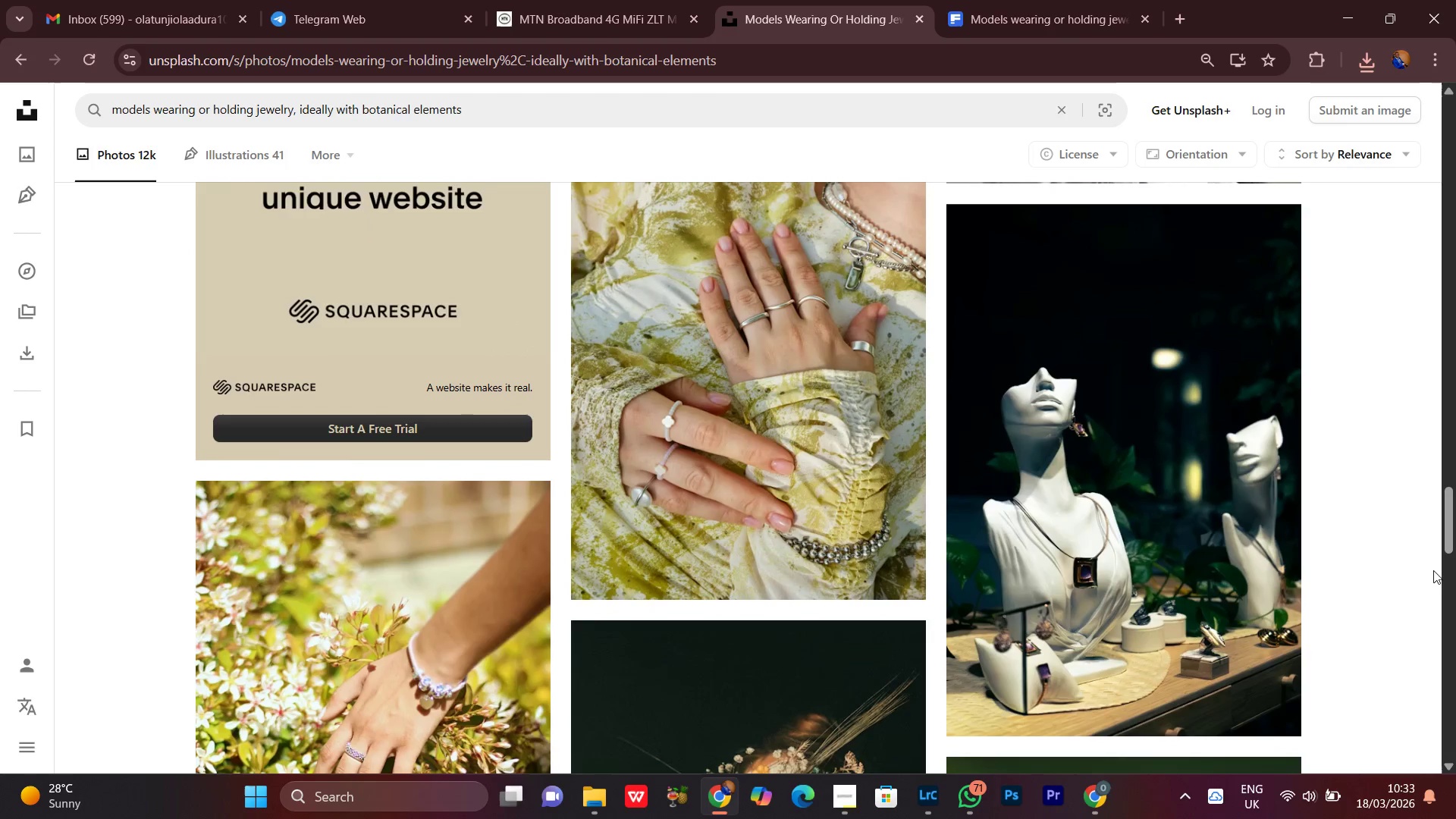 
scroll: coordinate [1435, 571], scroll_direction: down, amount: 1.0
 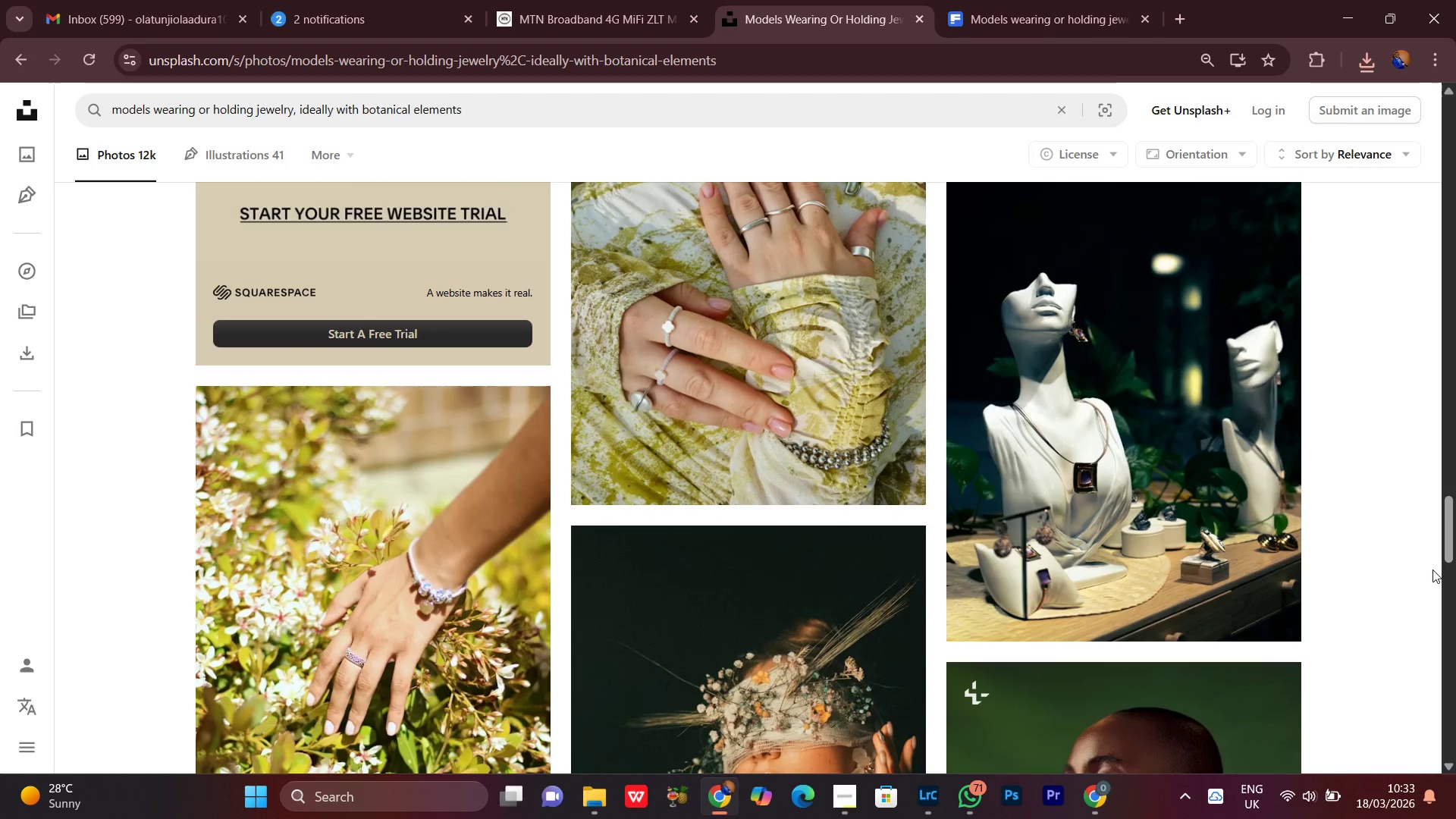 
wait(9.27)
 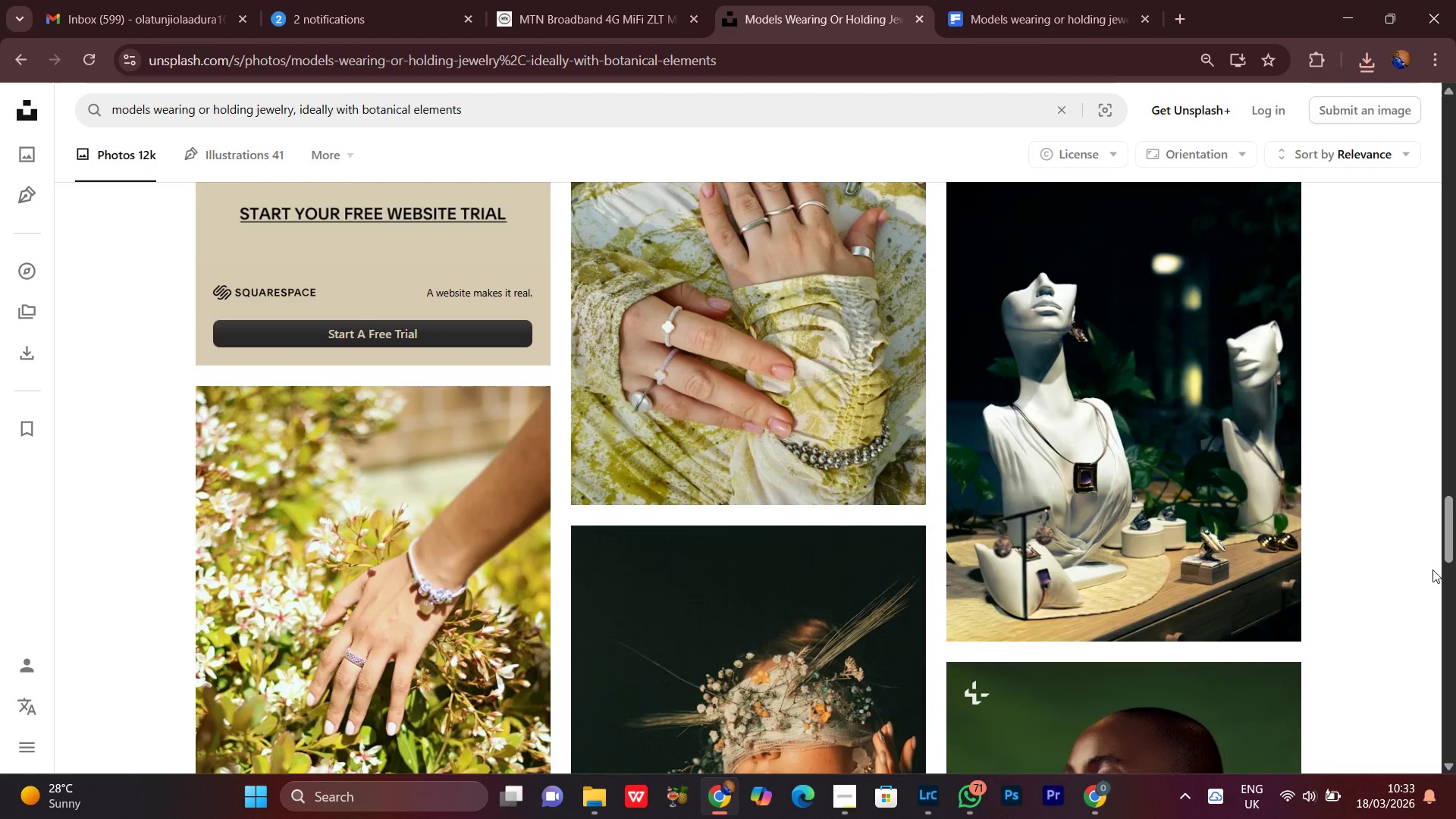 
scroll: coordinate [1436, 572], scroll_direction: down, amount: 4.0
 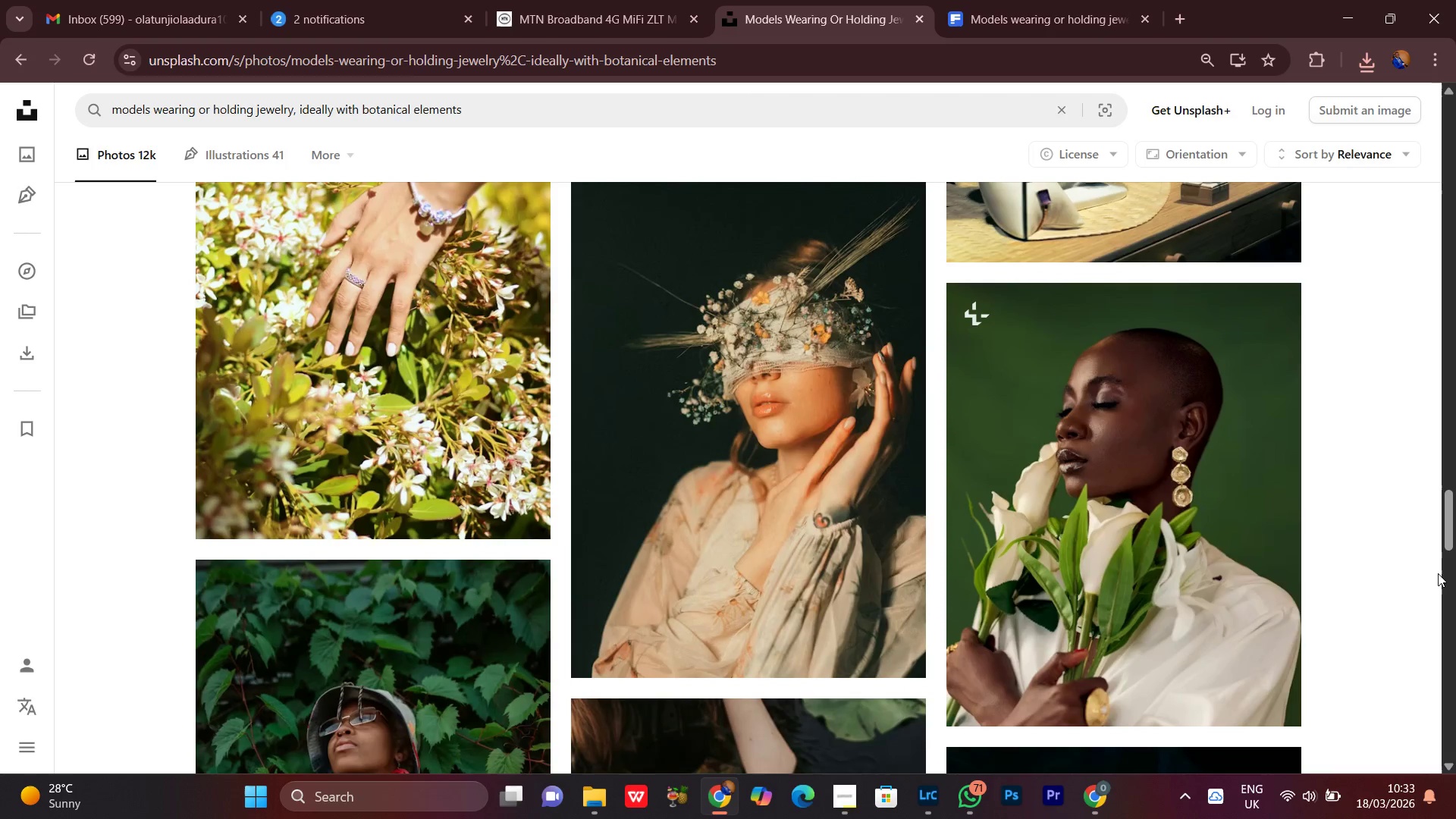 
scroll: coordinate [1438, 573], scroll_direction: up, amount: 4.0
 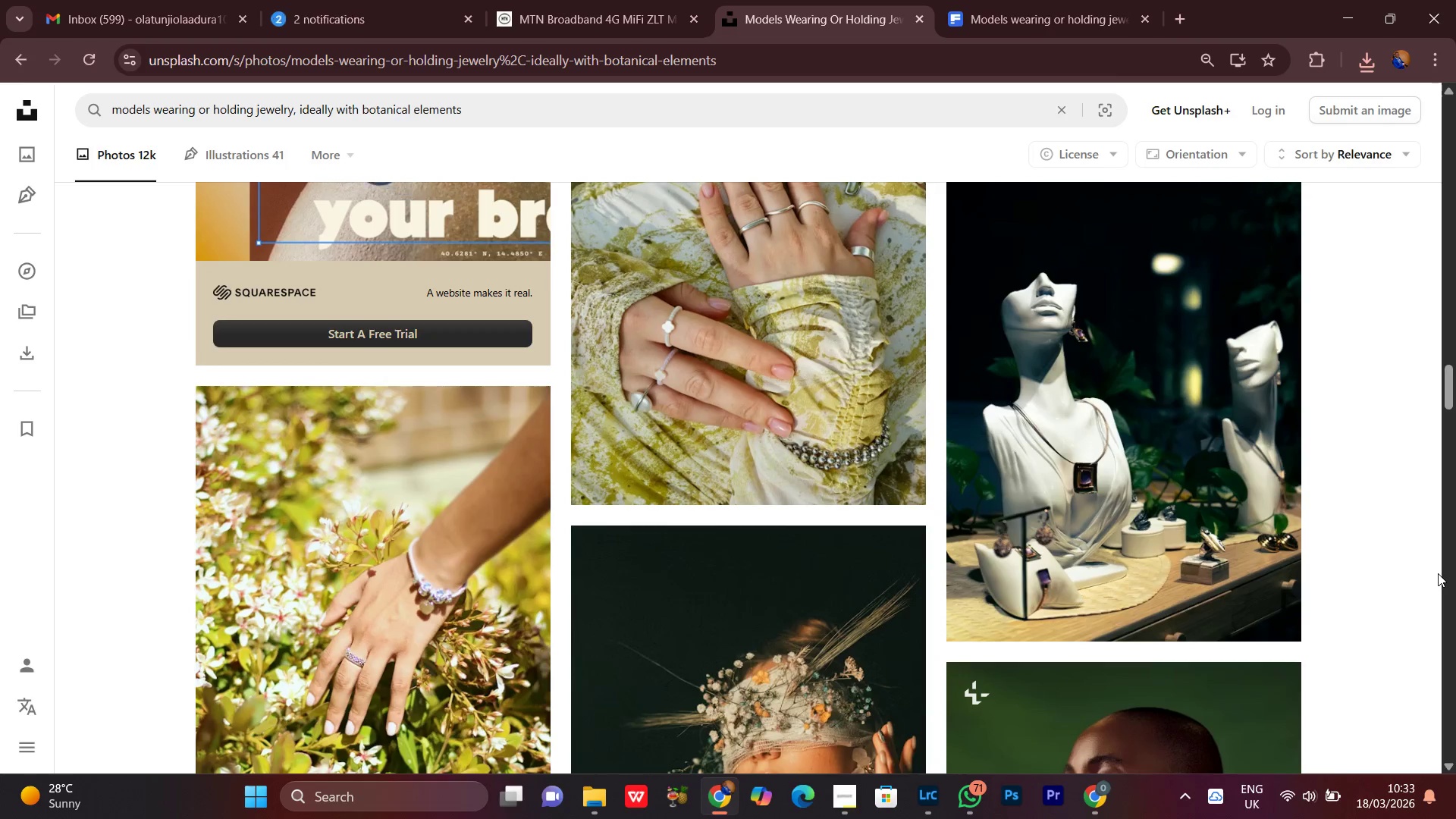 
scroll: coordinate [1442, 576], scroll_direction: down, amount: 5.0
 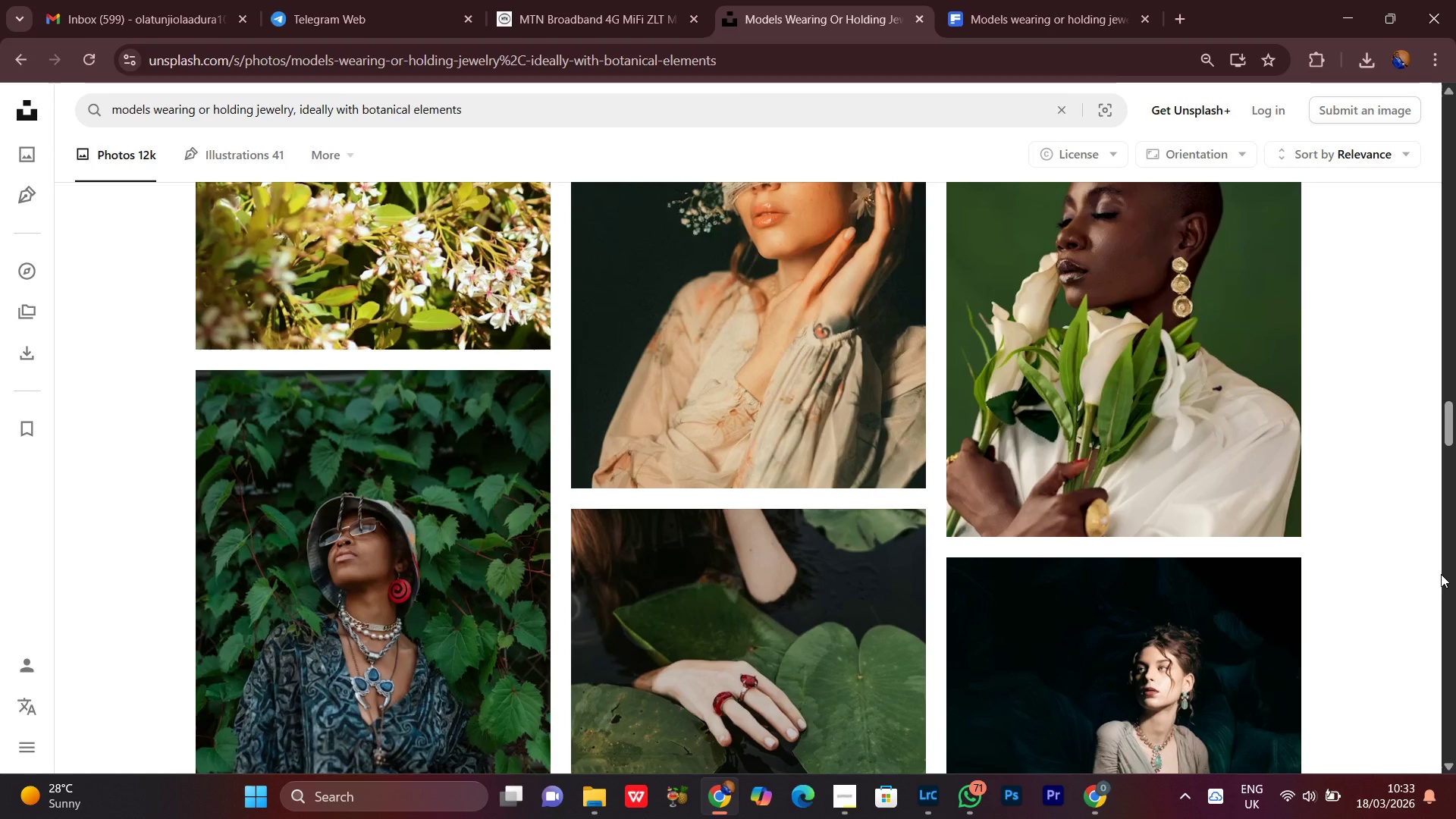 
wait(8.64)
 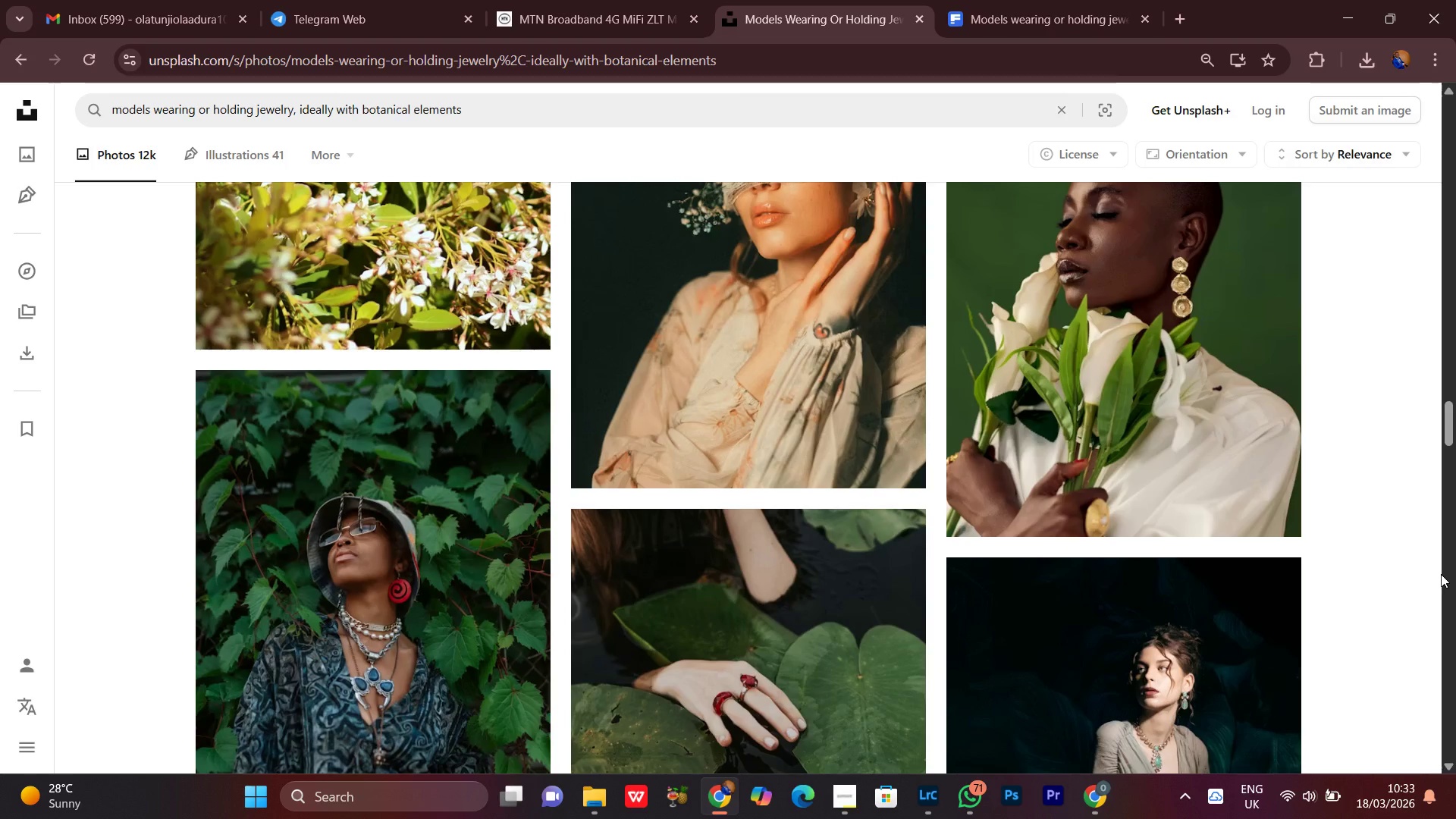 
left_click([1413, 583])
 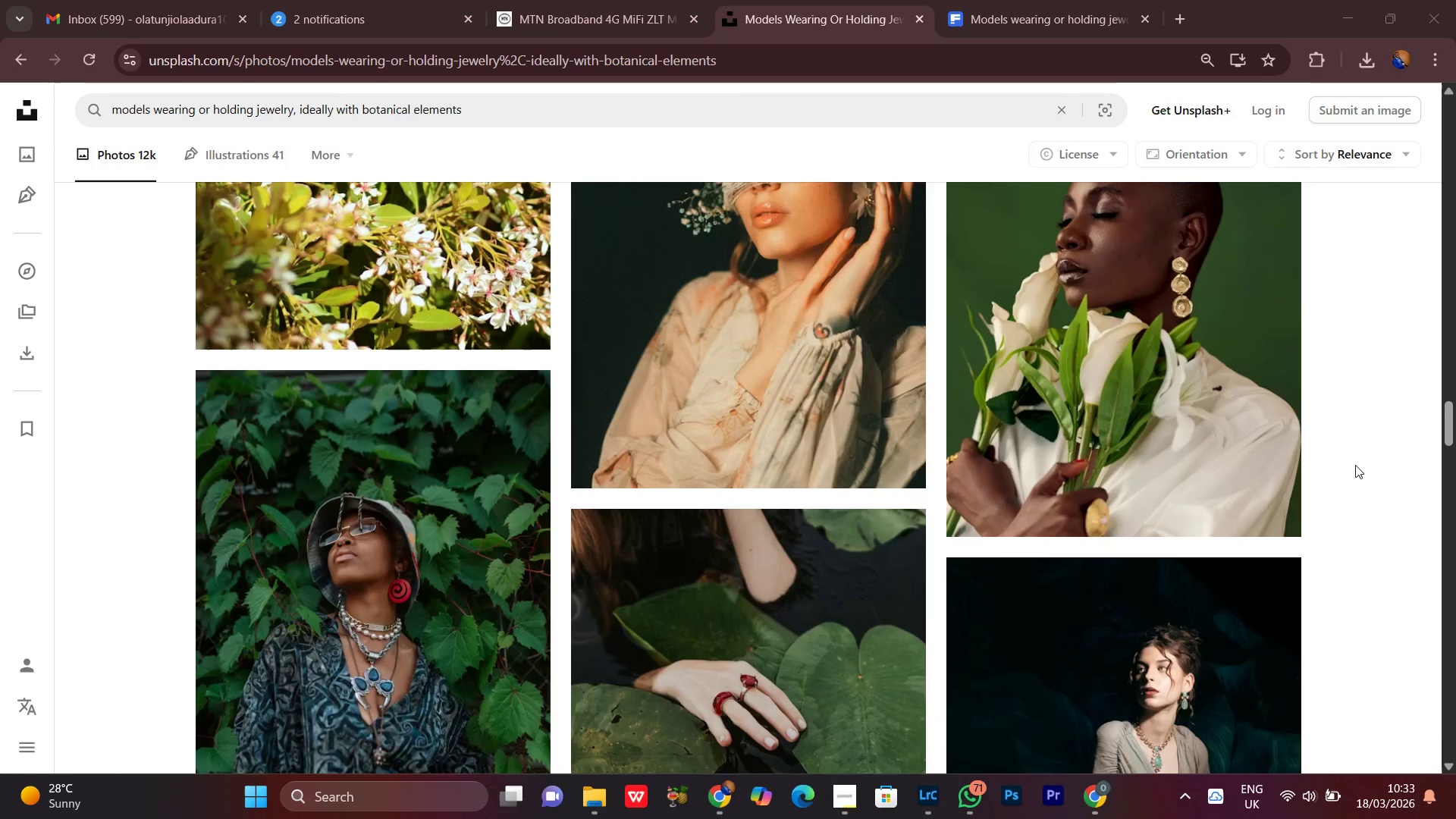 
scroll: coordinate [1355, 465], scroll_direction: up, amount: 2.0
 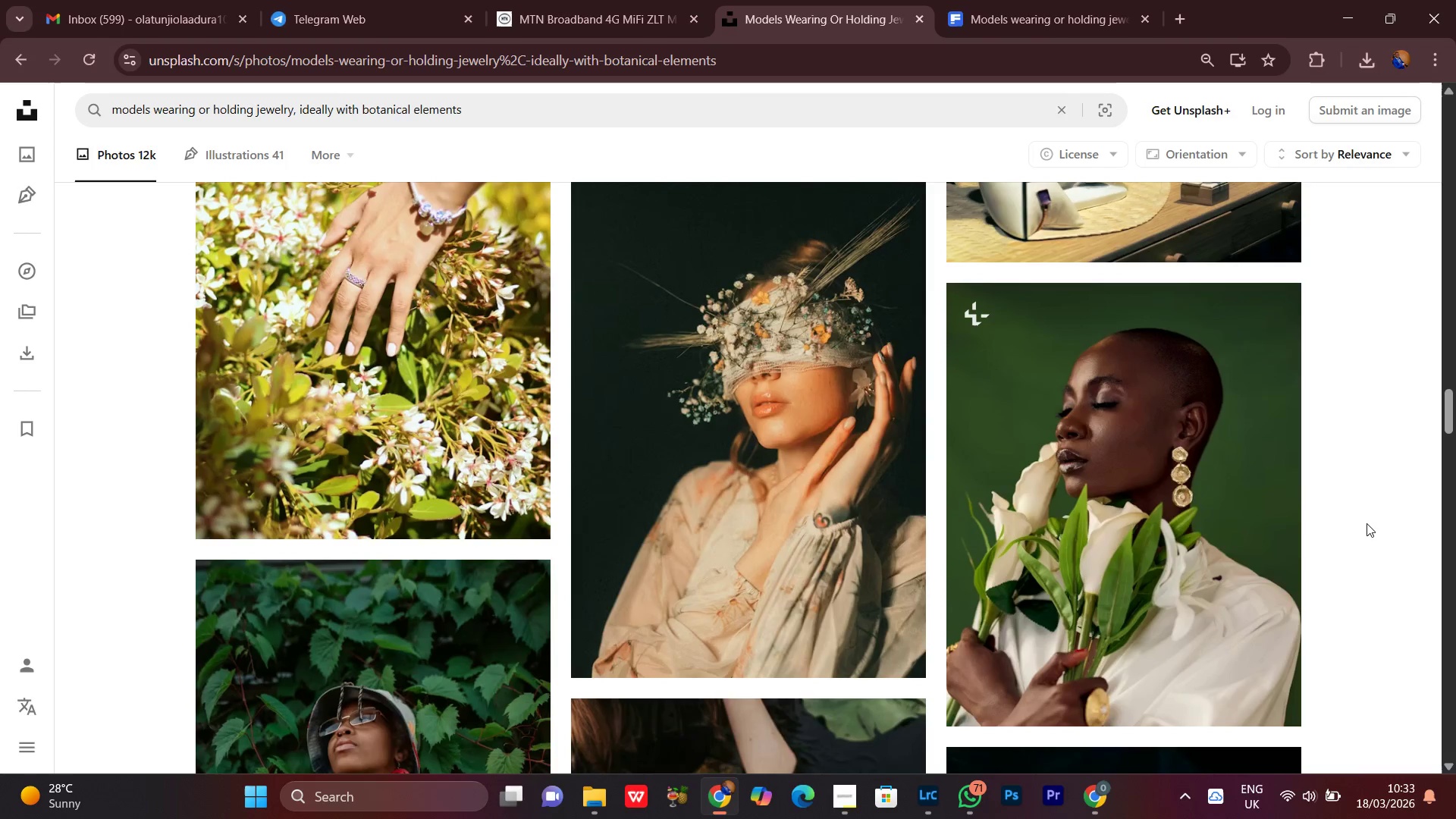 
scroll: coordinate [1391, 549], scroll_direction: down, amount: 5.0
 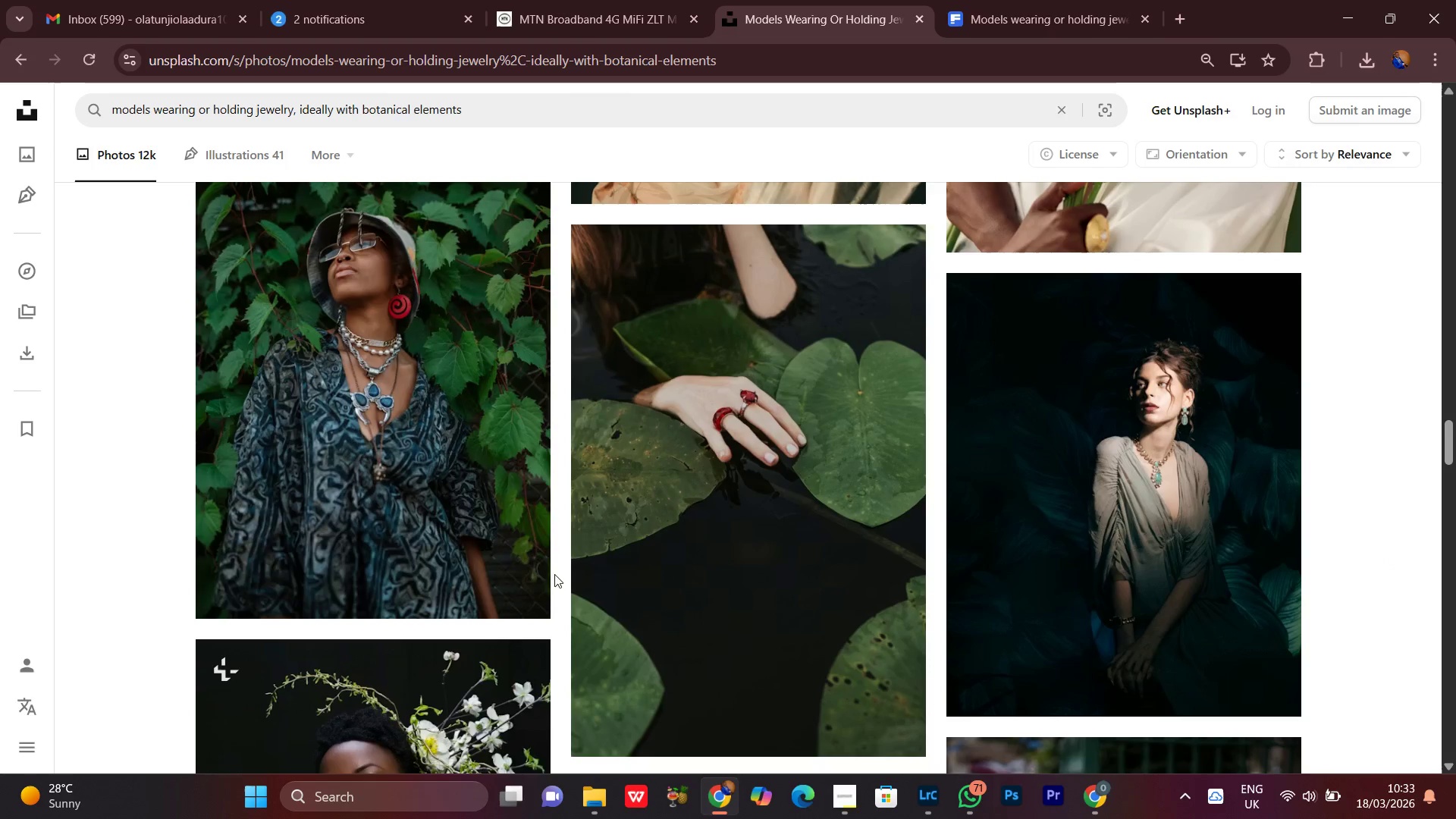 
left_click([514, 586])
 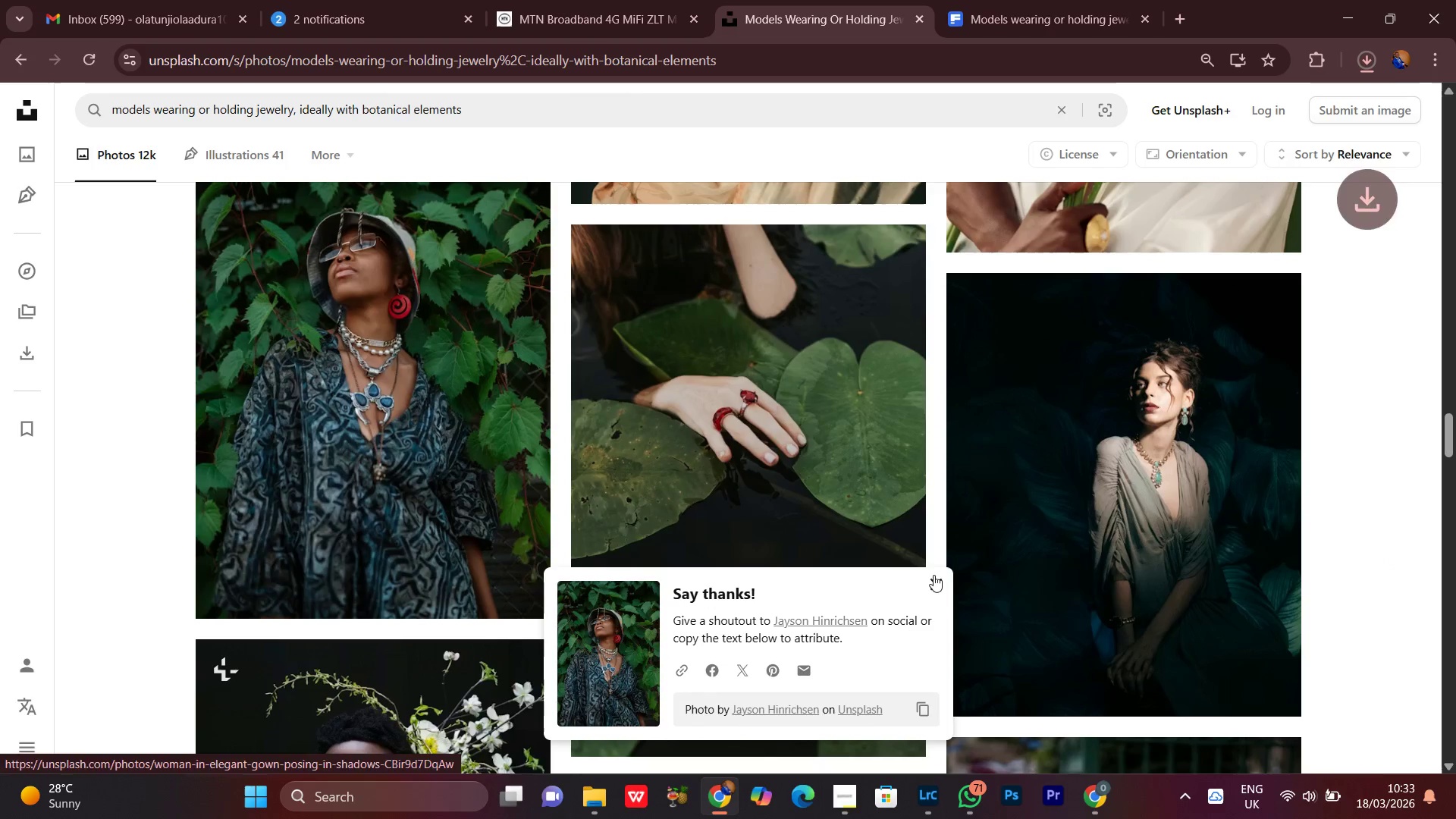 
left_click([938, 579])
 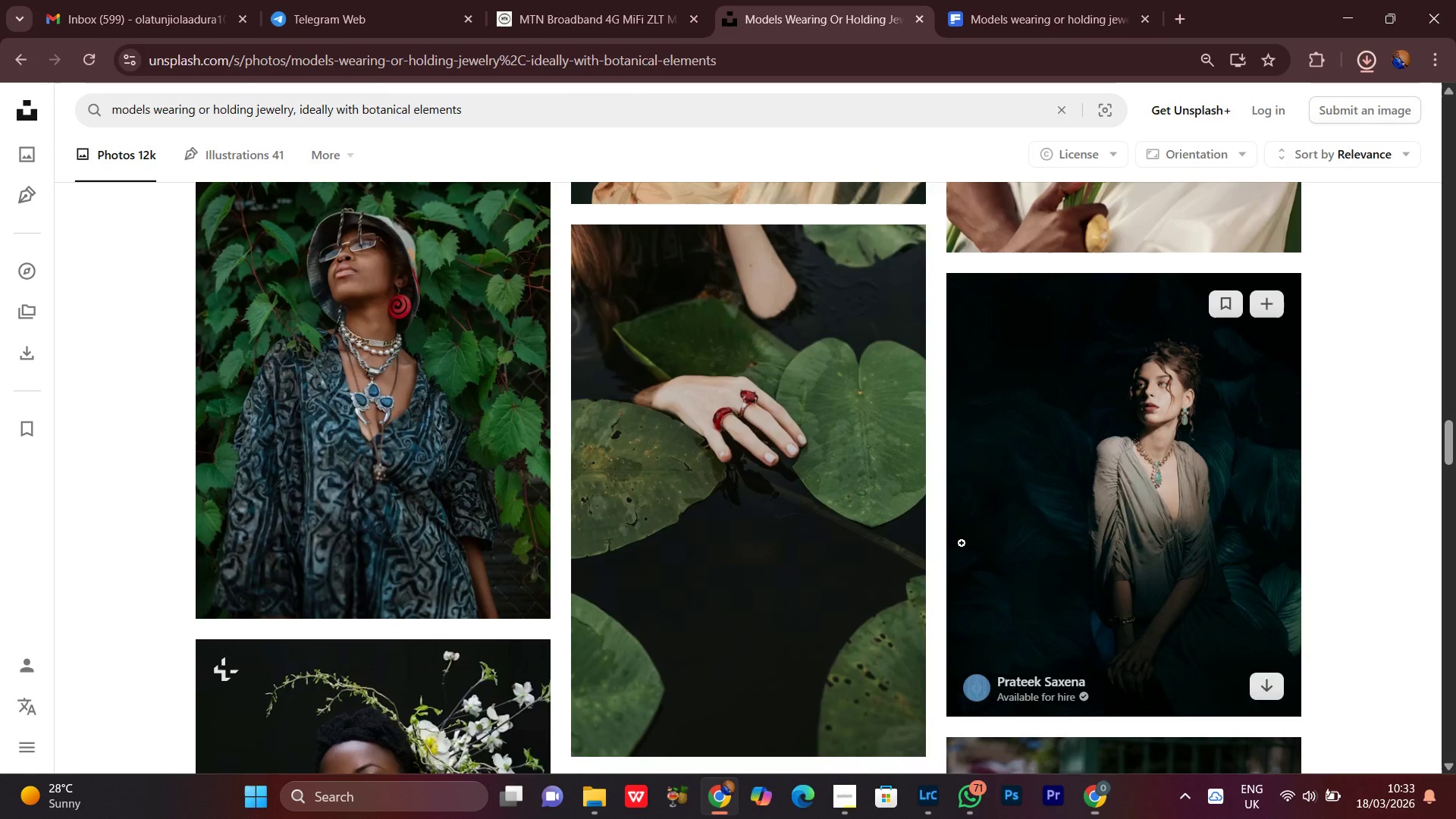 
scroll: coordinate [964, 550], scroll_direction: down, amount: 10.0
 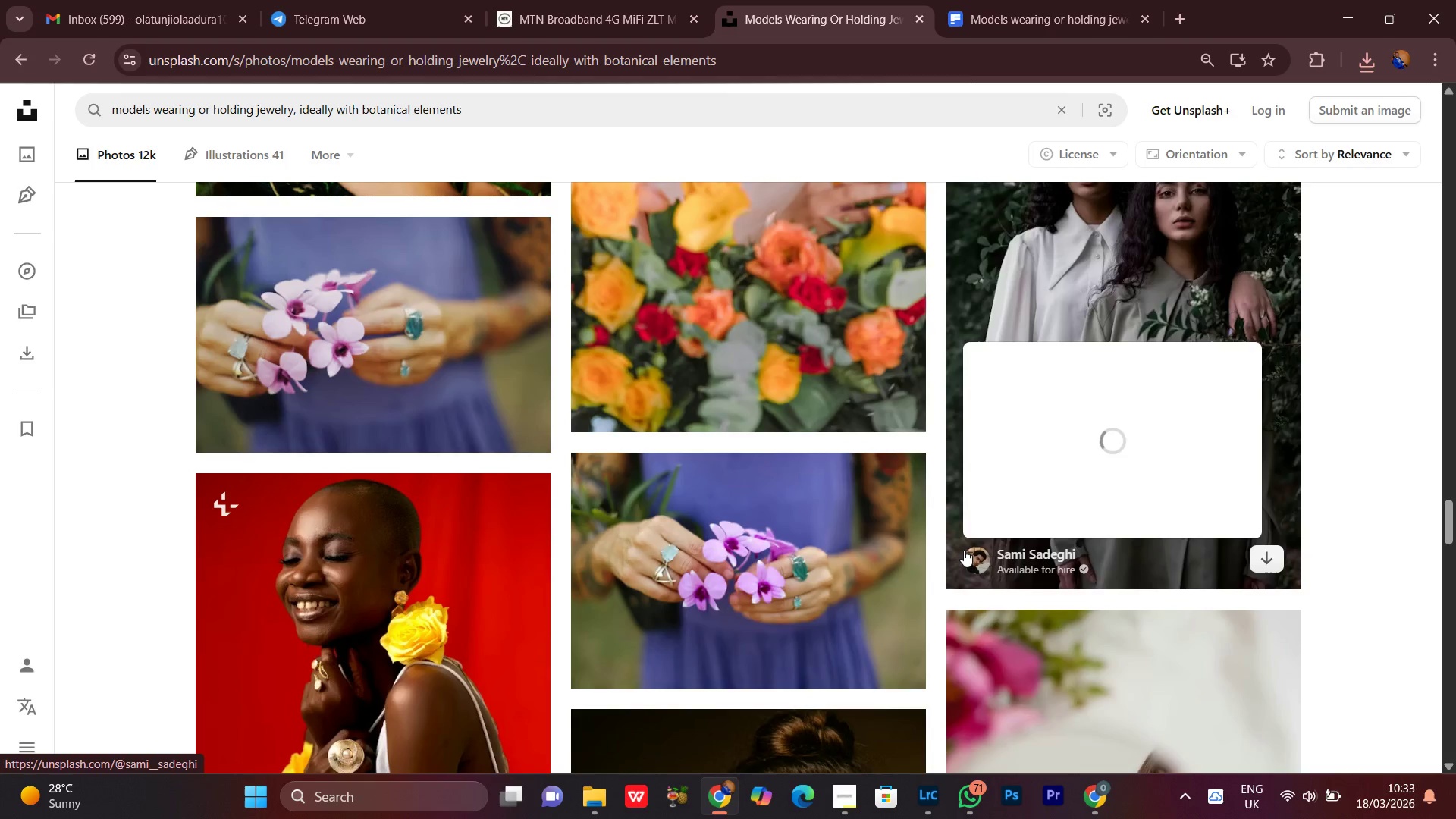 
scroll: coordinate [1331, 531], scroll_direction: down, amount: 5.0
 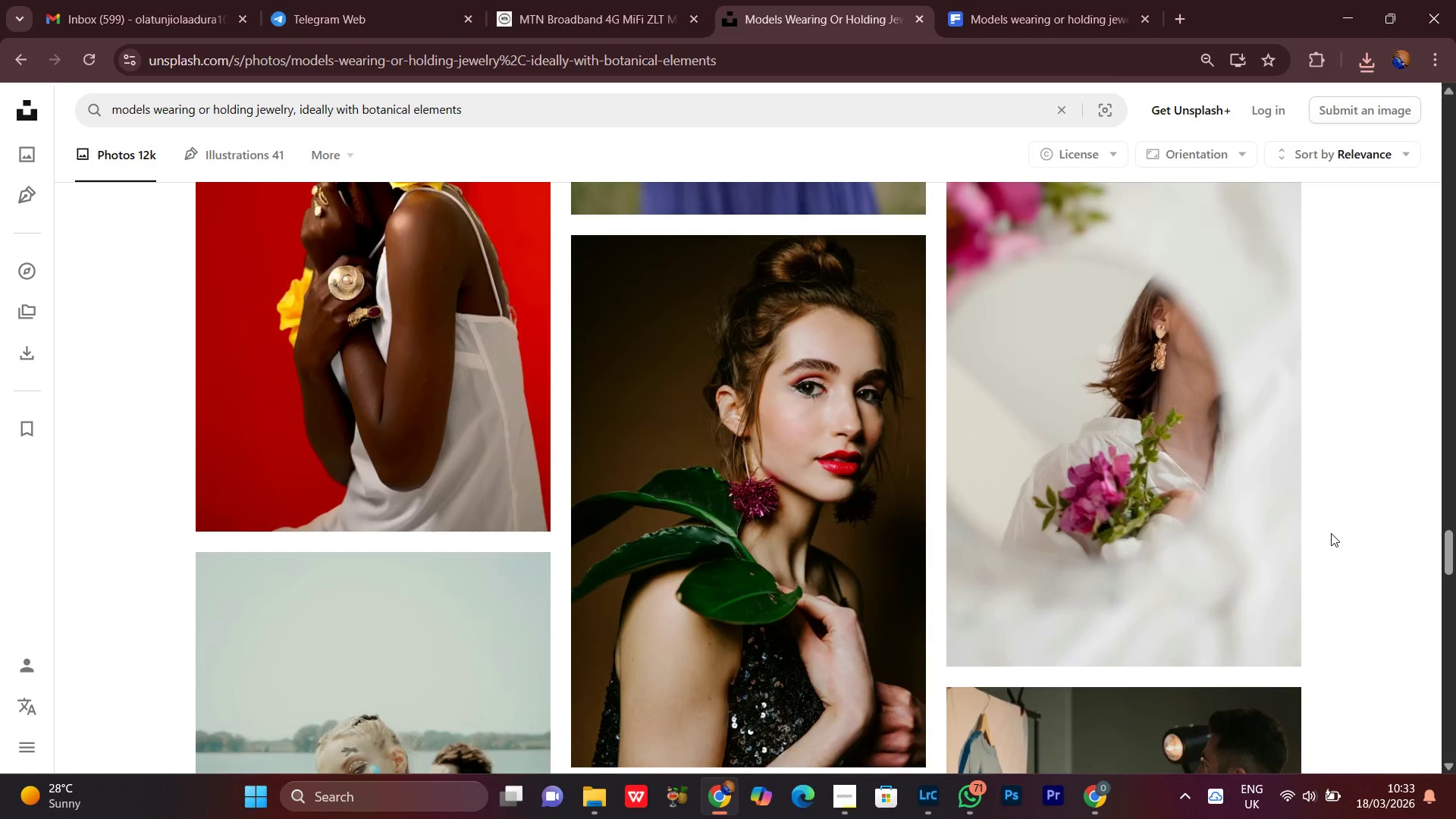 
scroll: coordinate [1331, 533], scroll_direction: up, amount: 4.0
 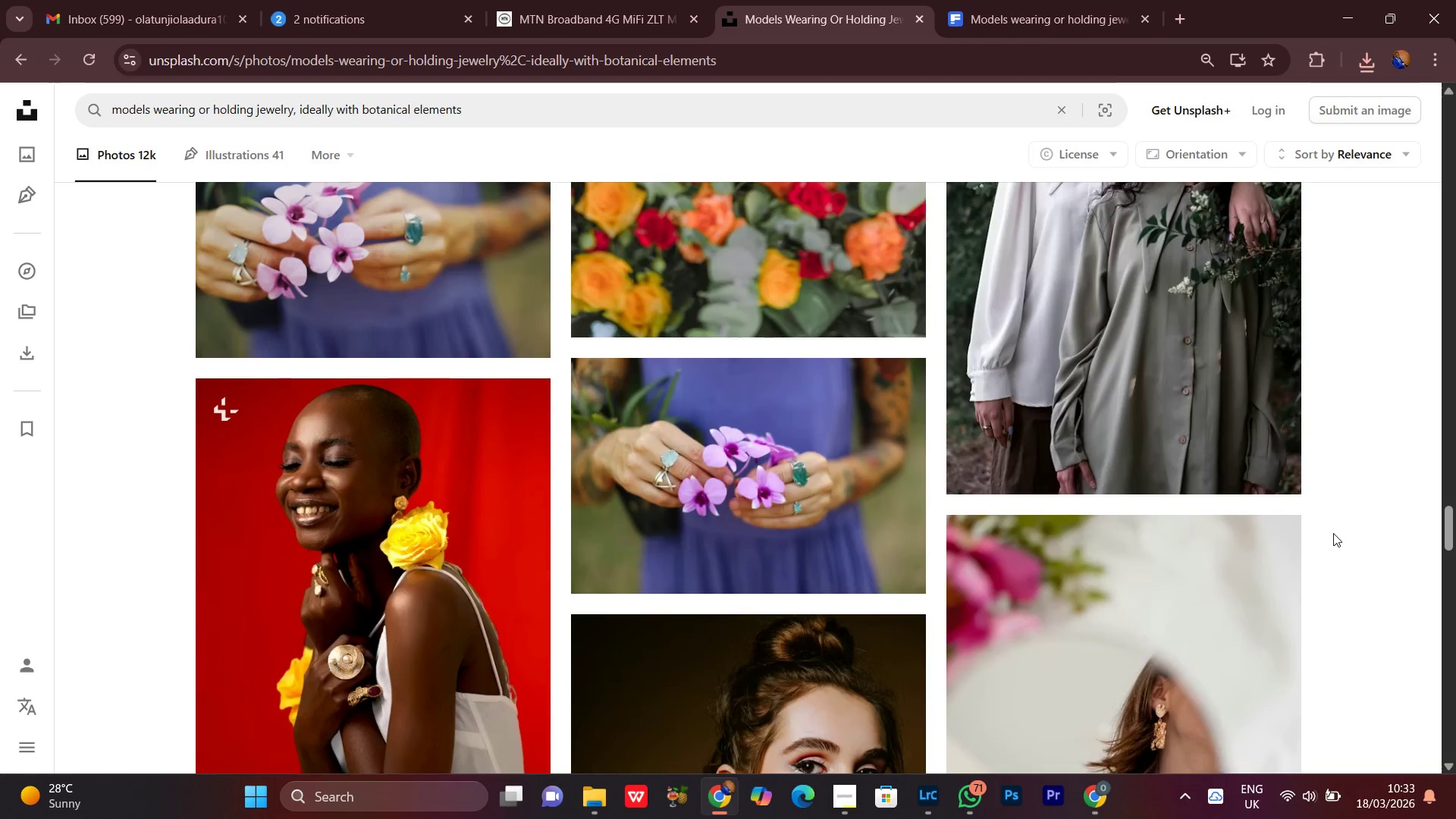 
scroll: coordinate [1333, 533], scroll_direction: down, amount: 7.0
 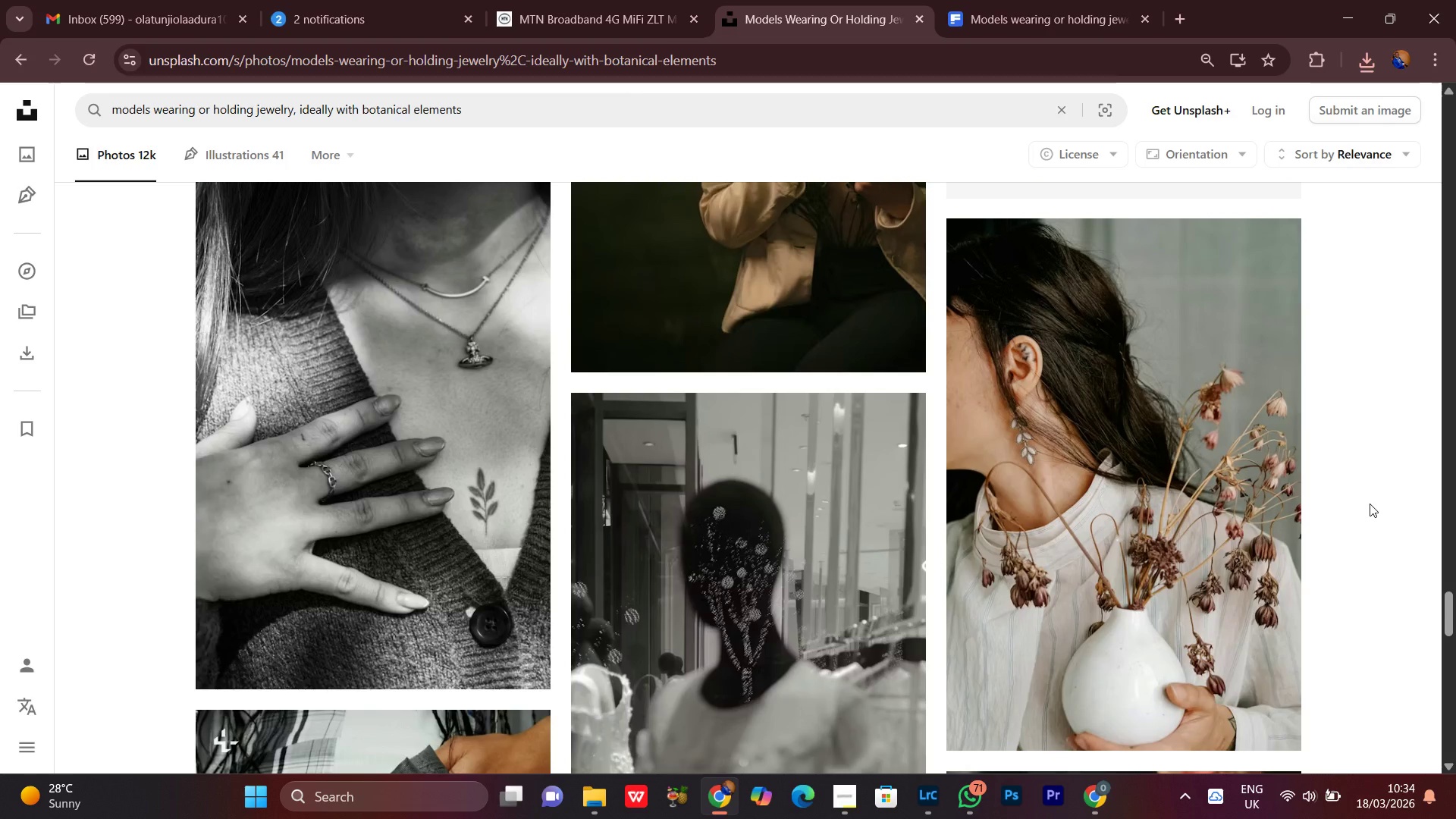 
wait(8.75)
 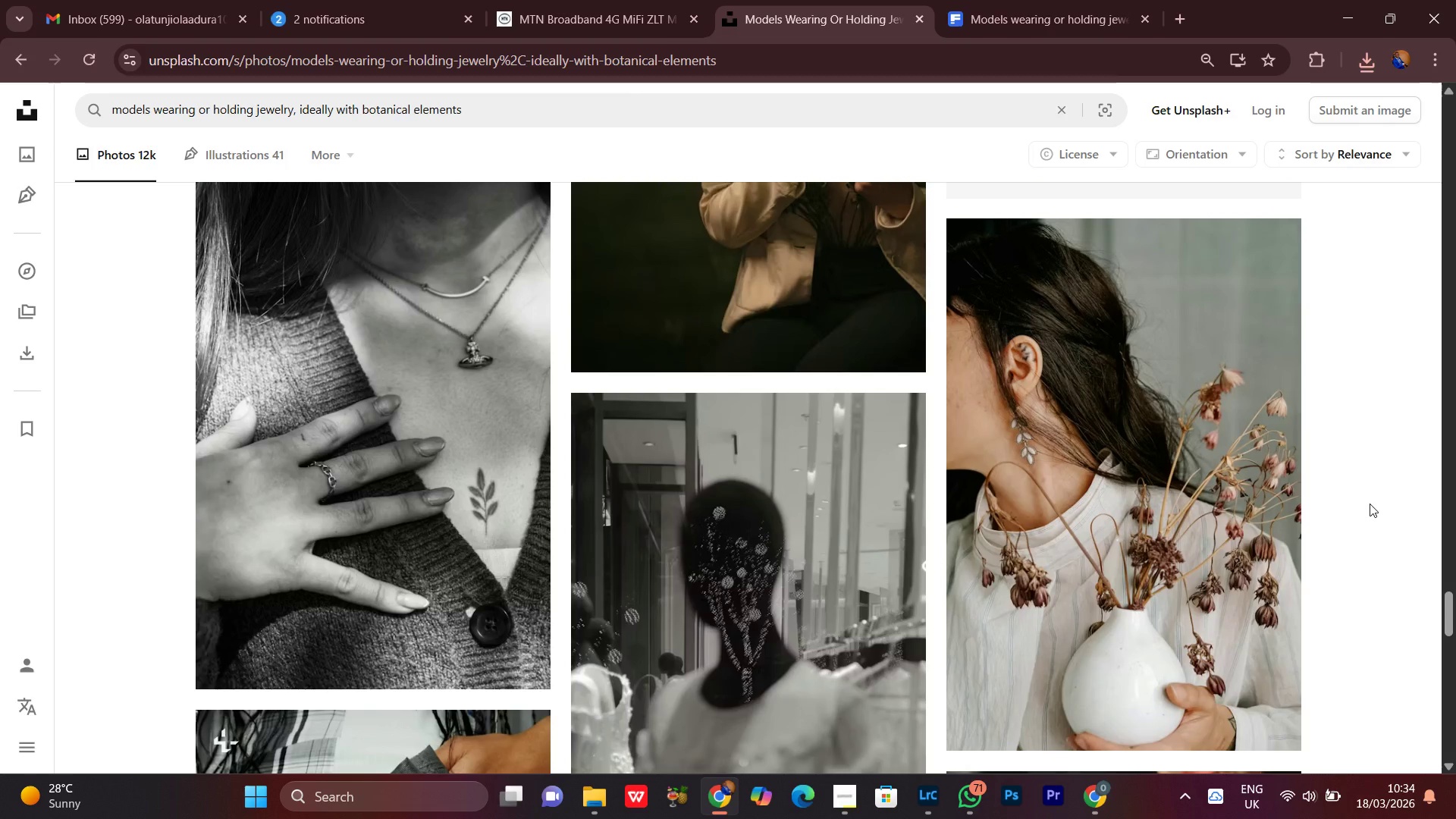 
scroll: coordinate [1303, 522], scroll_direction: down, amount: 8.0
 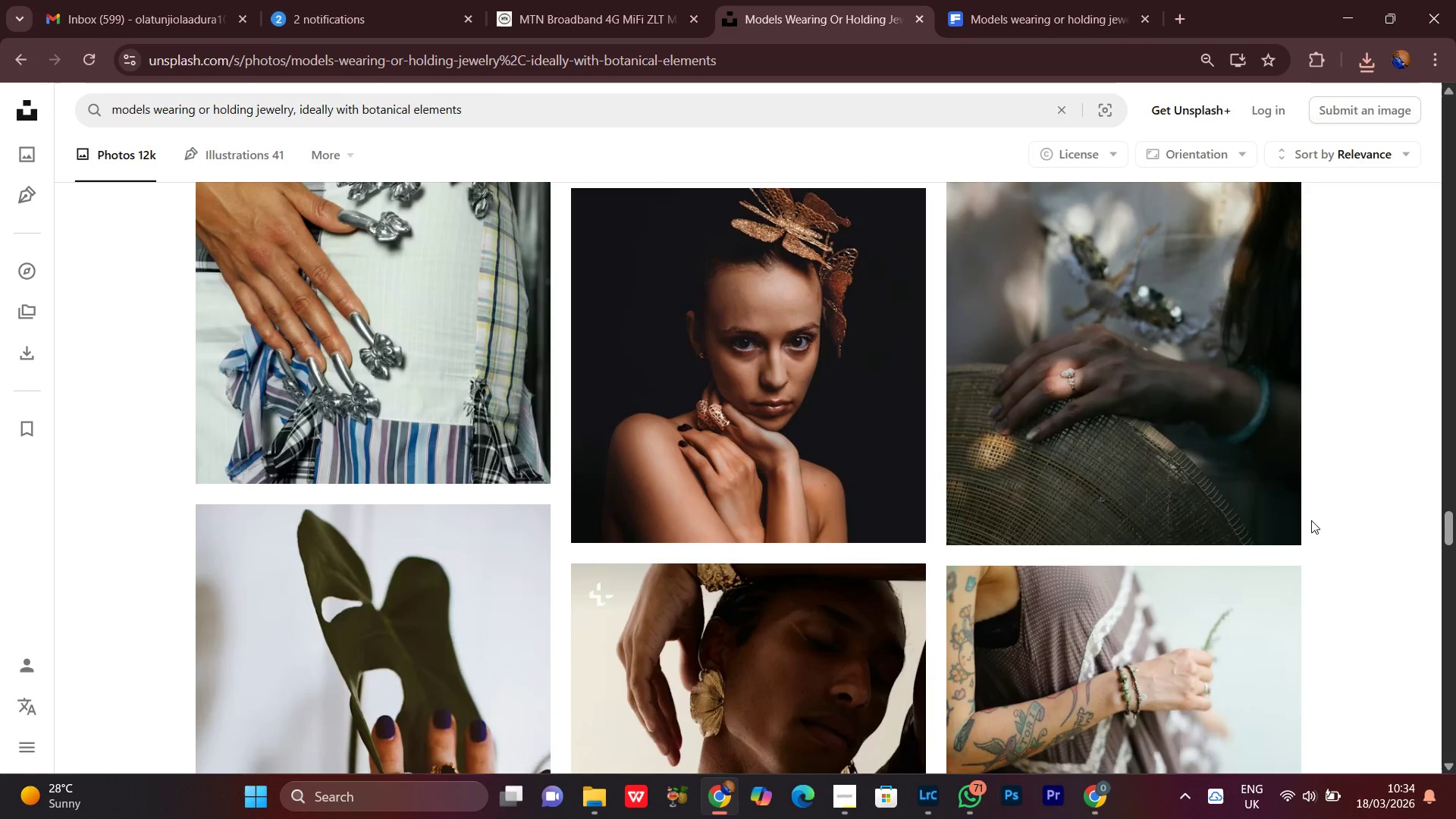 
scroll: coordinate [1088, 564], scroll_direction: up, amount: 22.0
 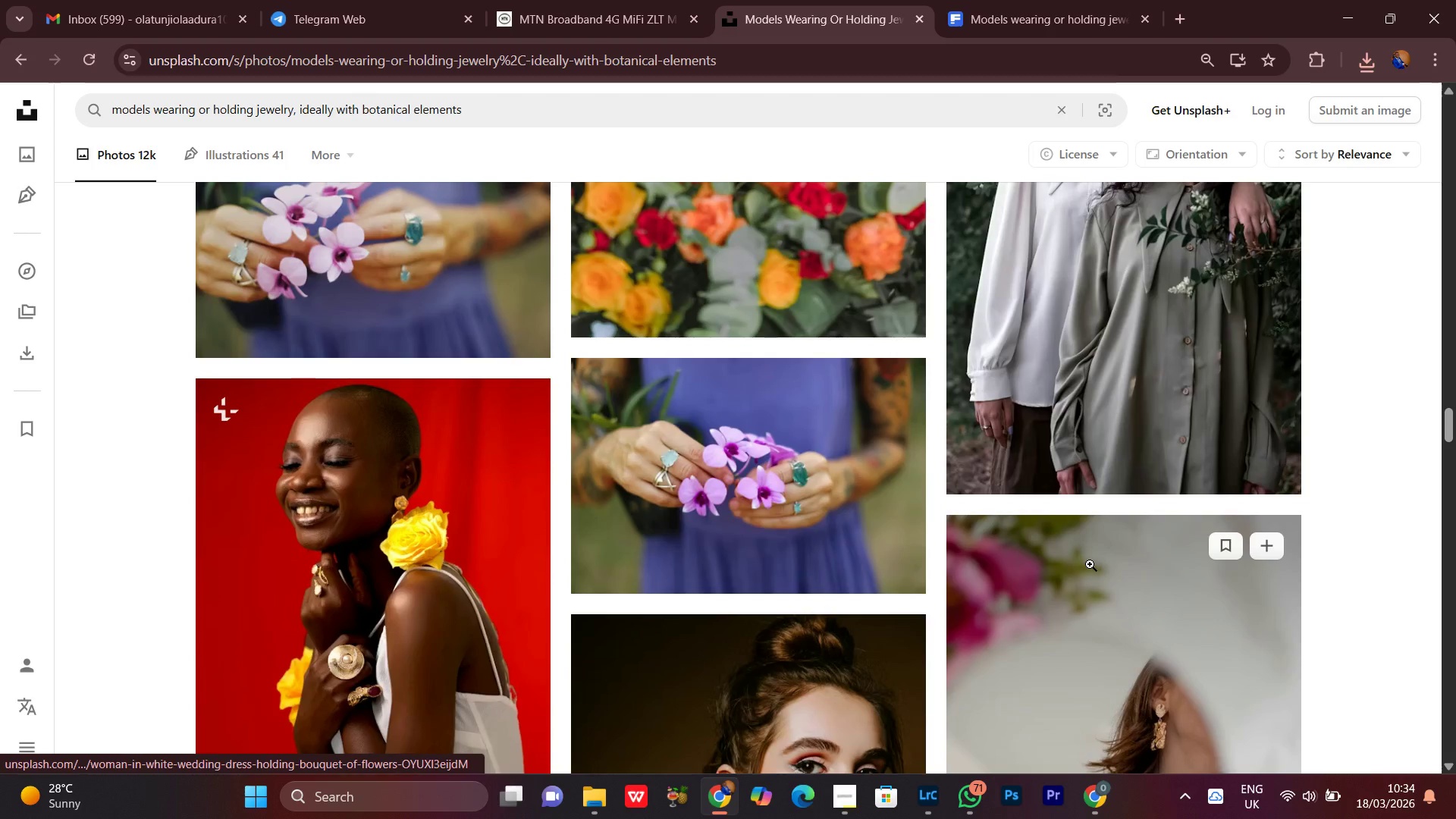 
scroll: coordinate [1068, 361], scroll_direction: down, amount: 35.0
 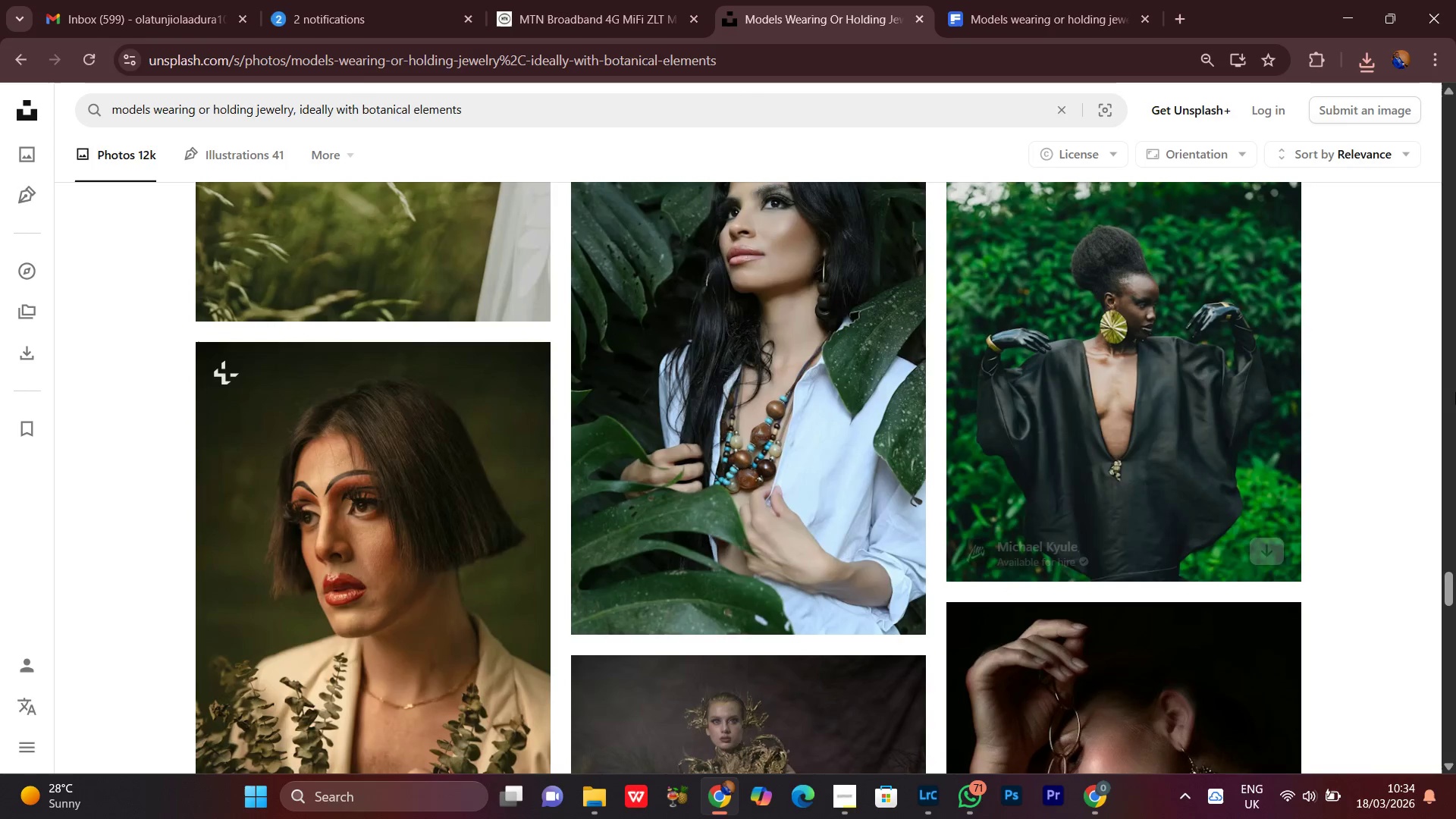 
scroll: coordinate [1409, 451], scroll_direction: up, amount: 1.0
 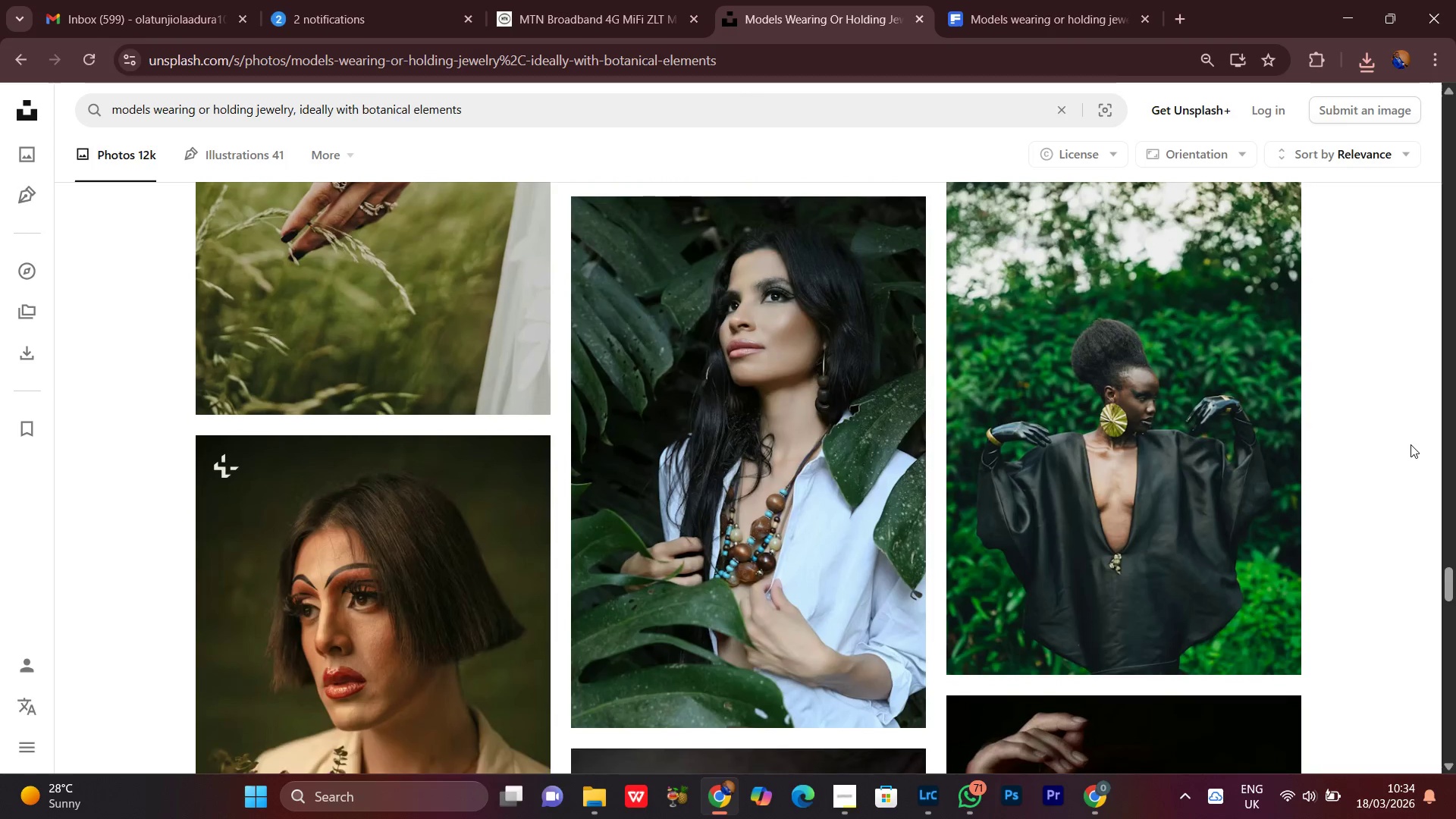 
scroll: coordinate [1420, 431], scroll_direction: down, amount: 14.0
 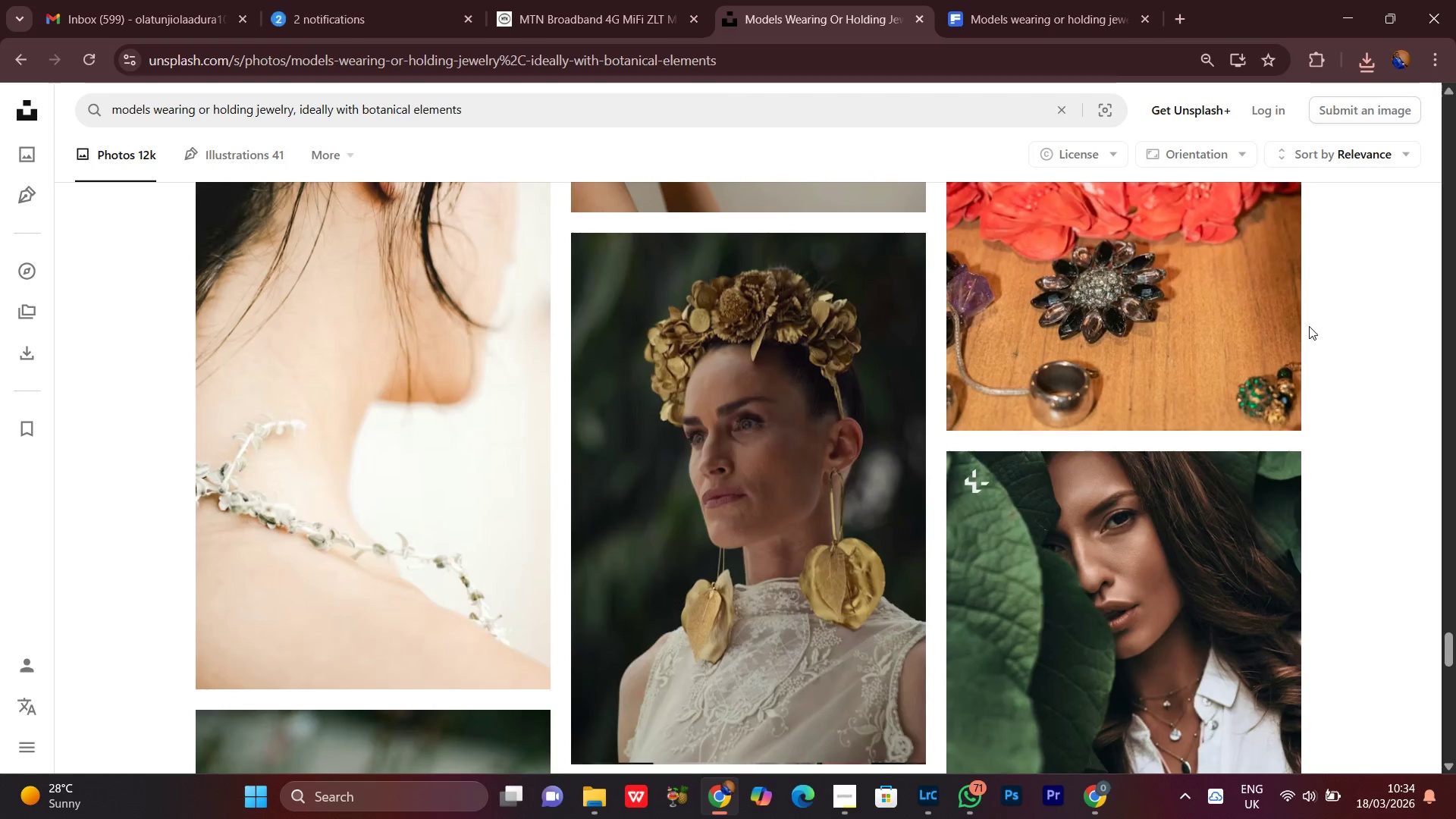 
scroll: coordinate [1309, 326], scroll_direction: up, amount: 3.0
 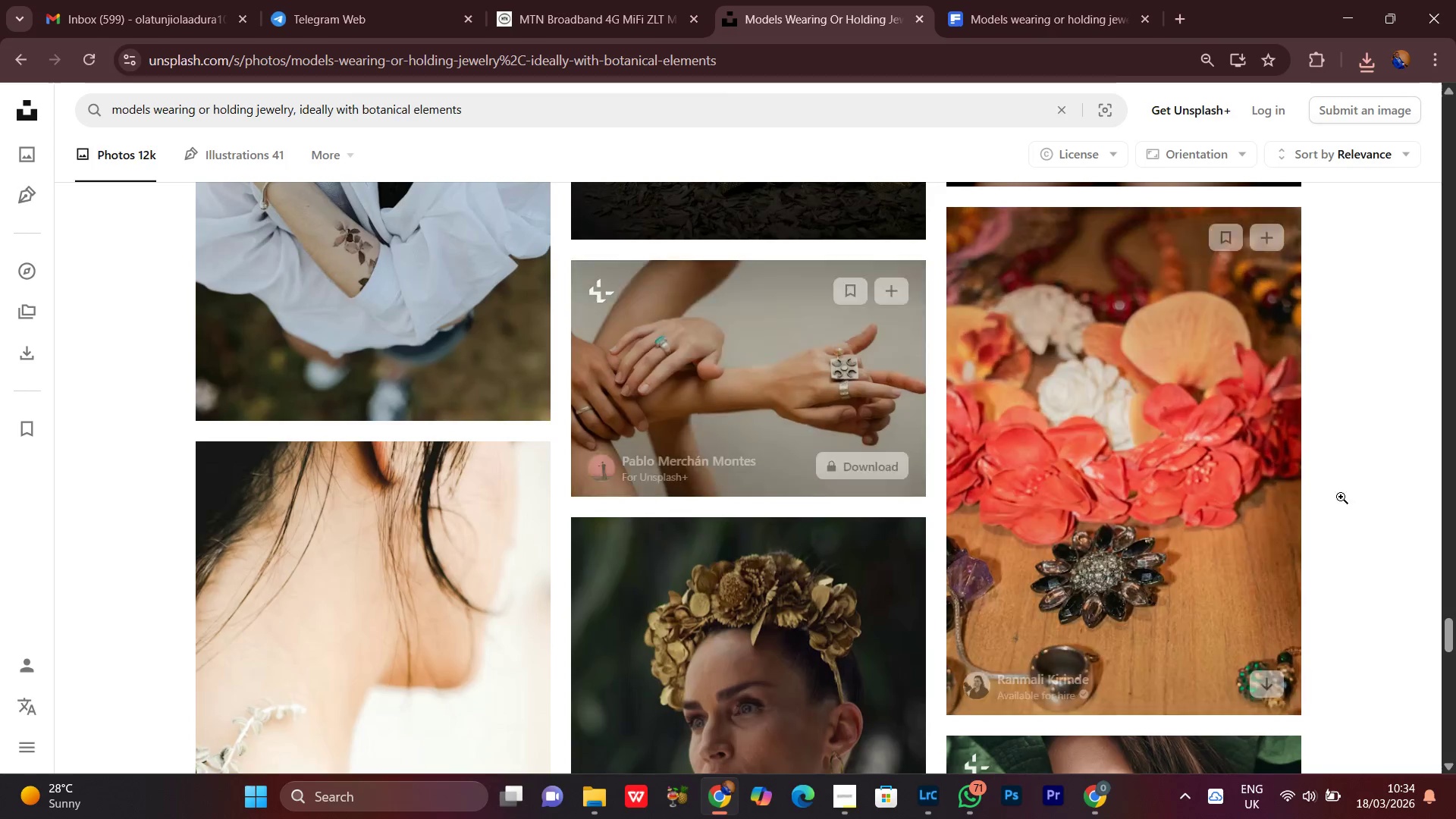 
scroll: coordinate [1434, 548], scroll_direction: down, amount: 7.0
 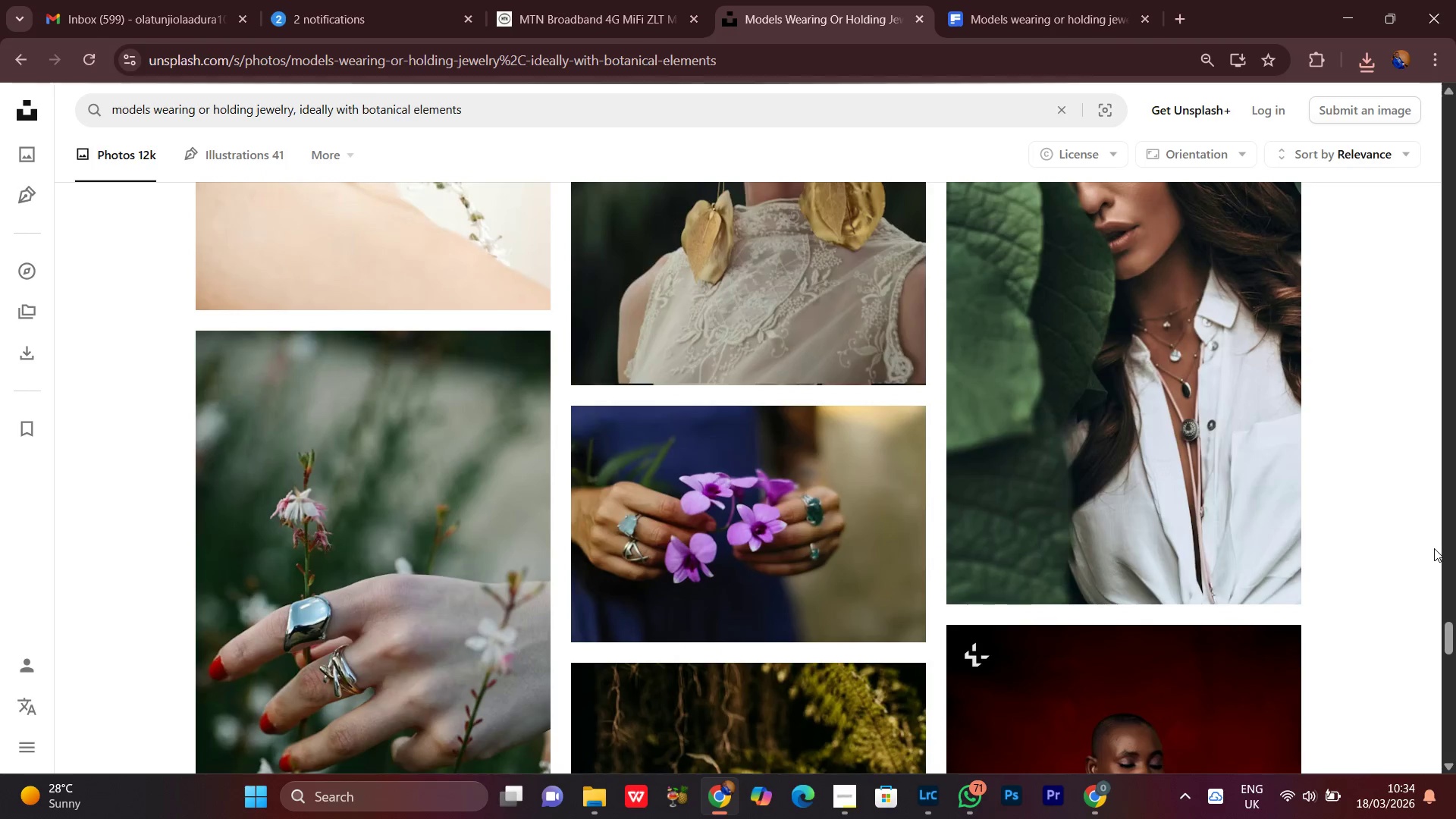 
scroll: coordinate [1442, 524], scroll_direction: up, amount: 5.0
 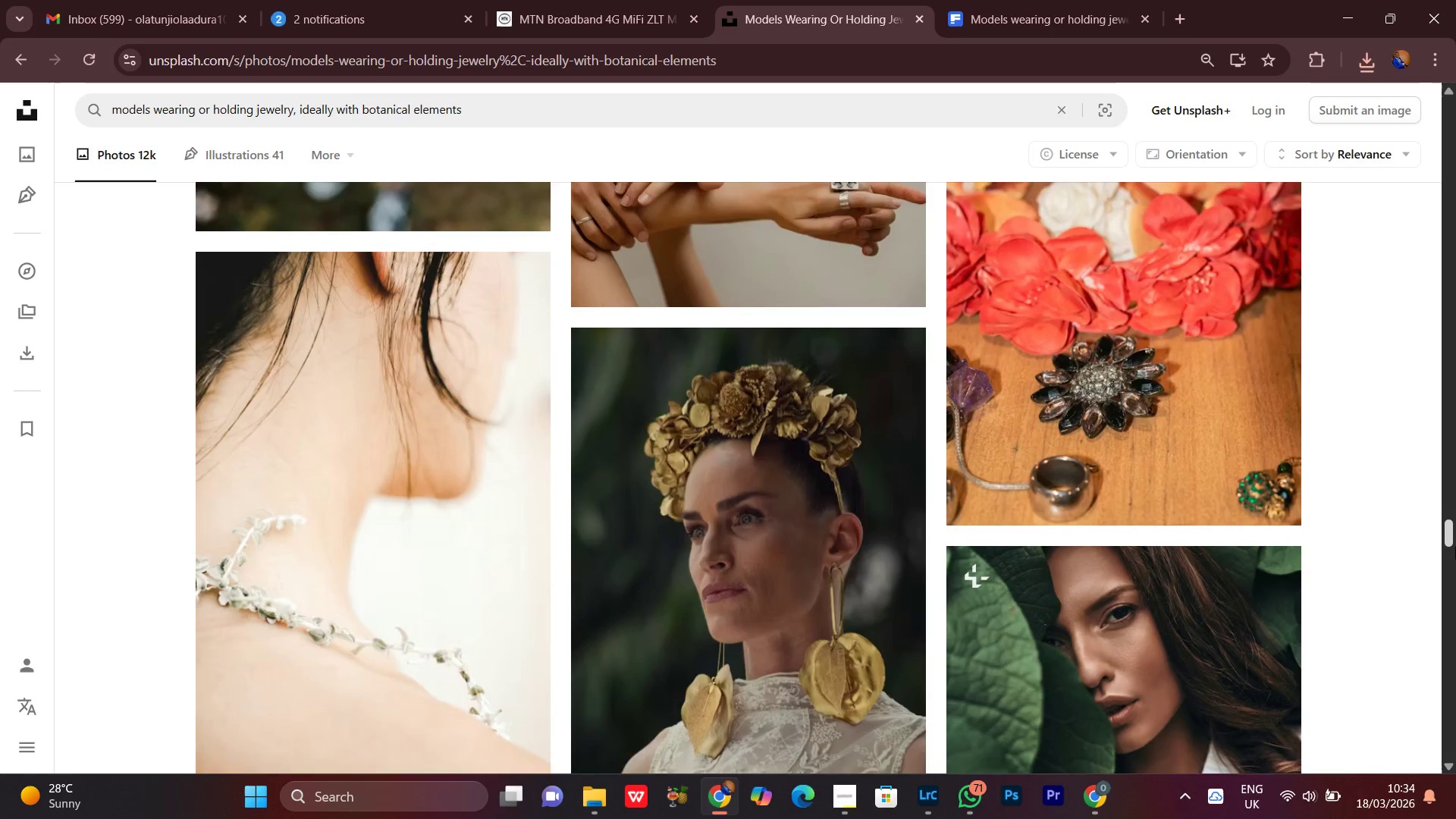 
scroll: coordinate [1455, 547], scroll_direction: down, amount: 2.0
 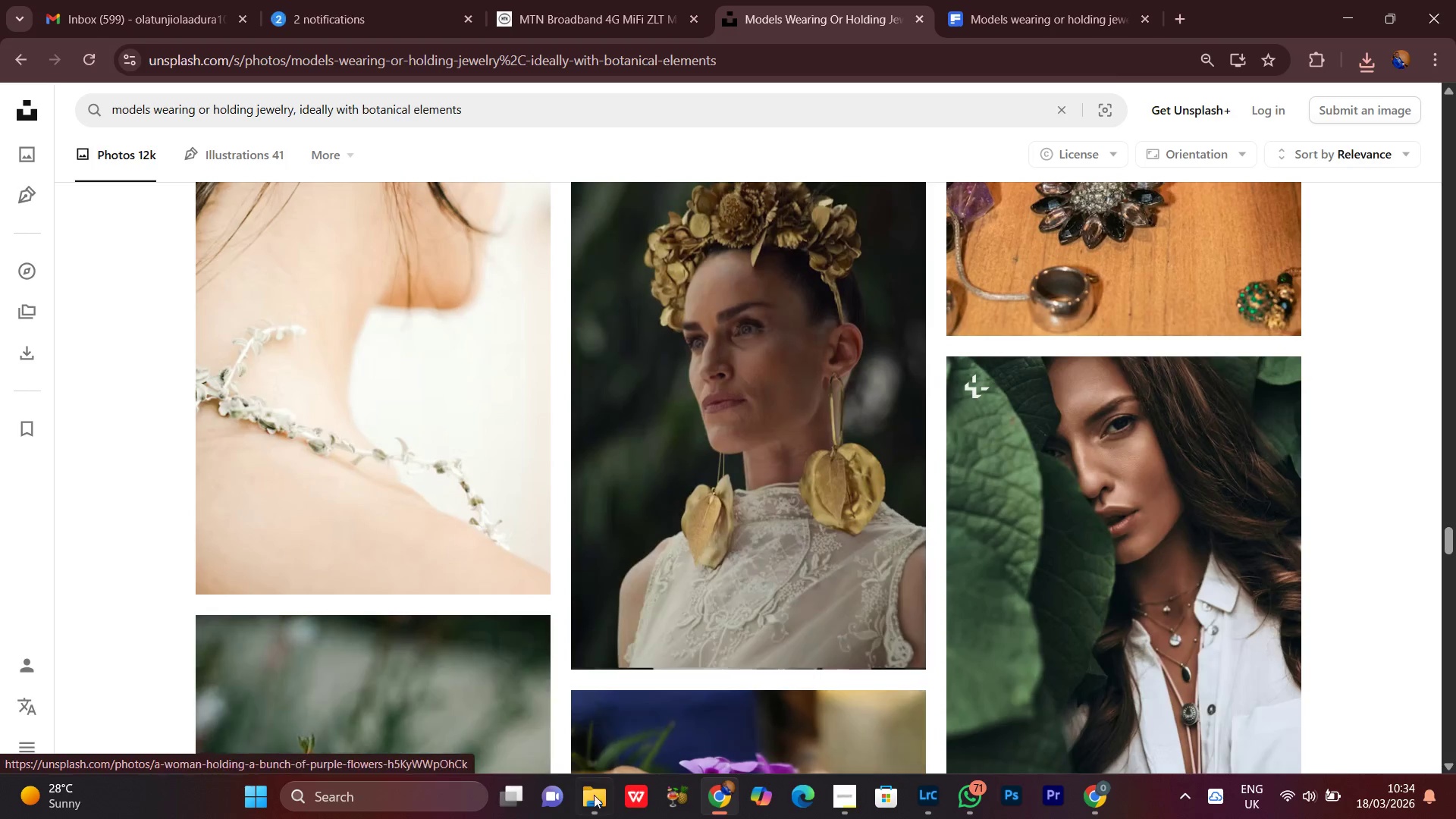 
scroll: coordinate [602, 809], scroll_direction: up, amount: 1.0
 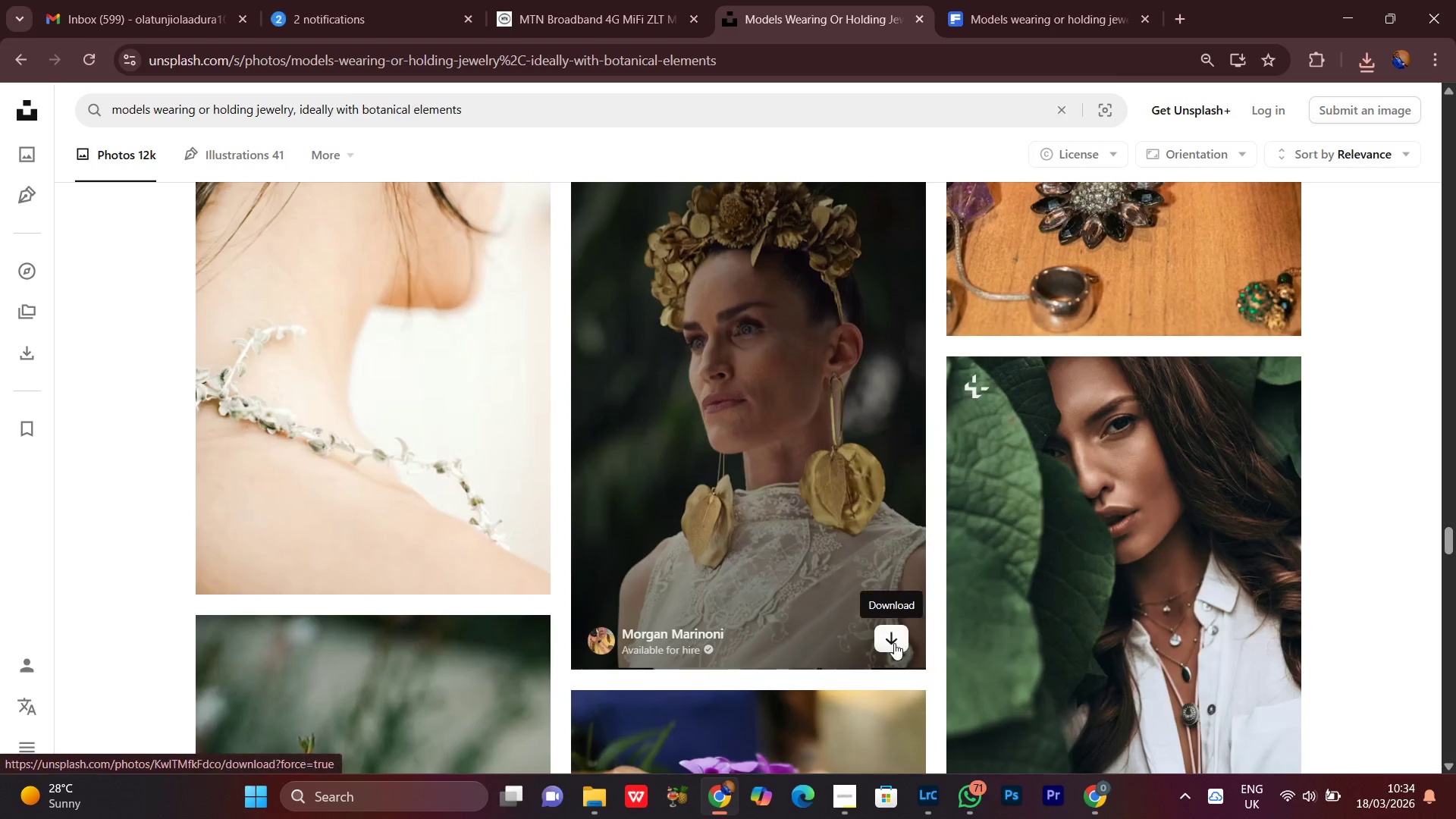 
scroll: coordinate [948, 601], scroll_direction: down, amount: 4.0
 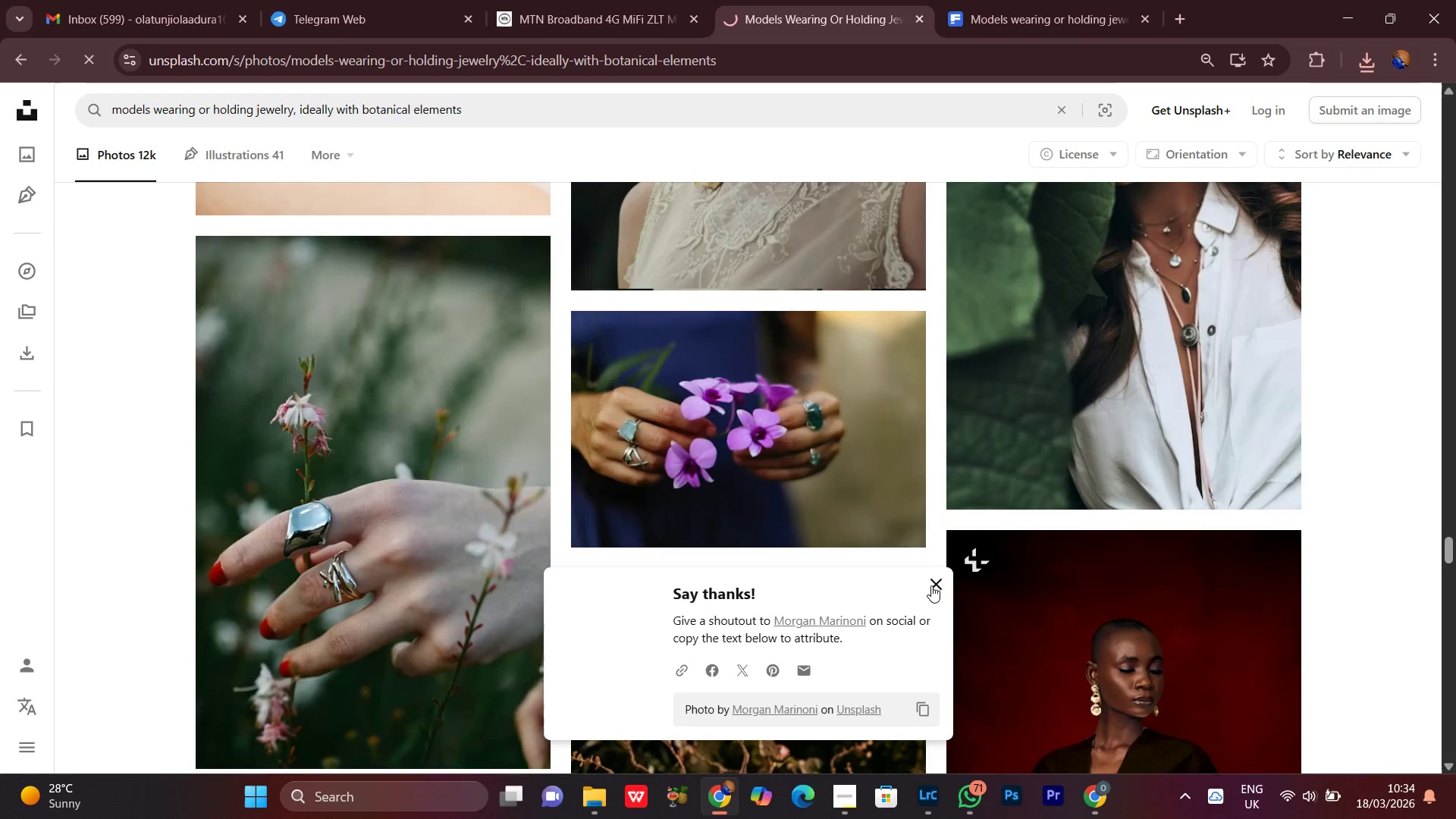 
left_click([930, 582])
 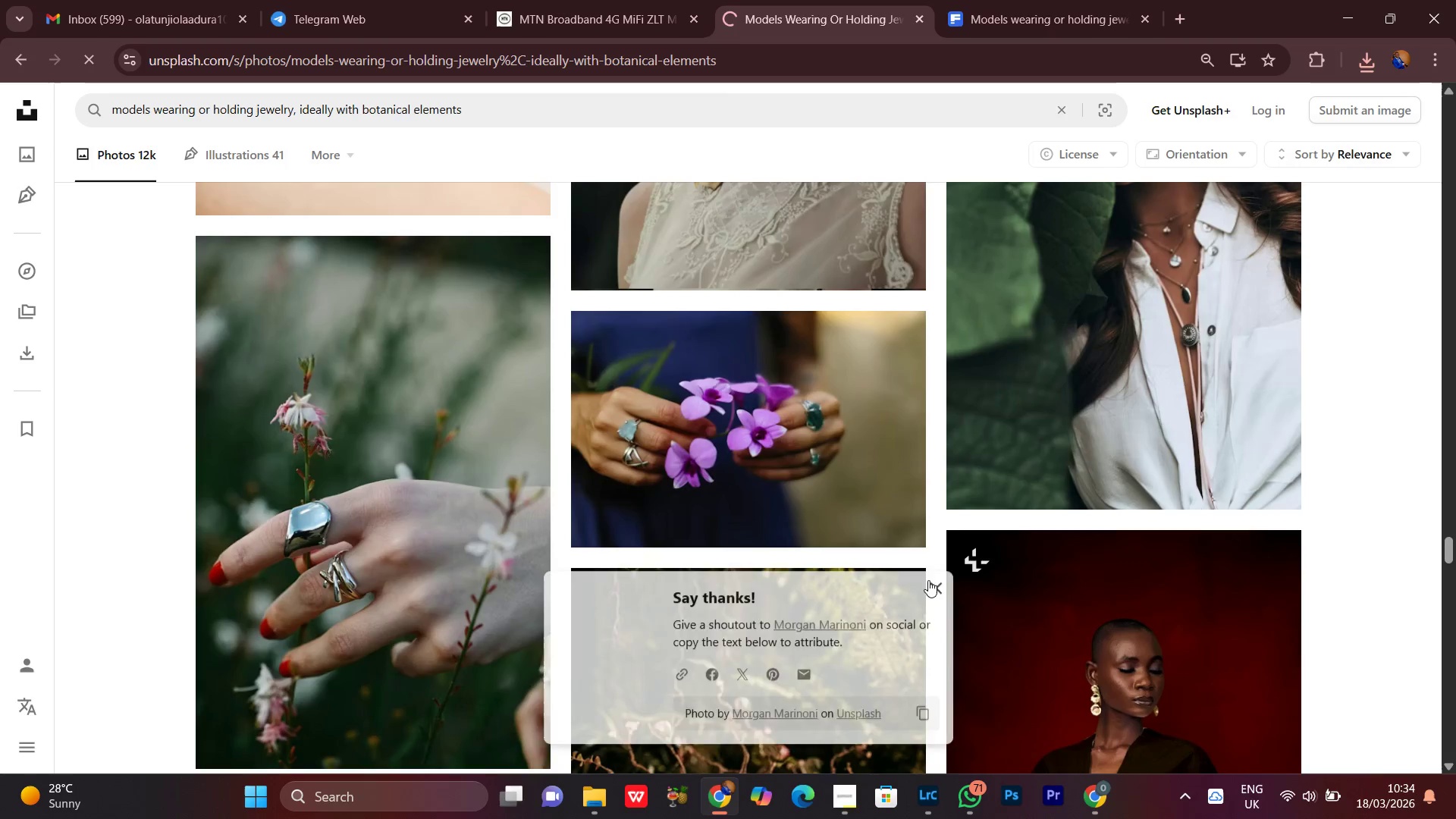 
scroll: coordinate [922, 571], scroll_direction: down, amount: 3.0
 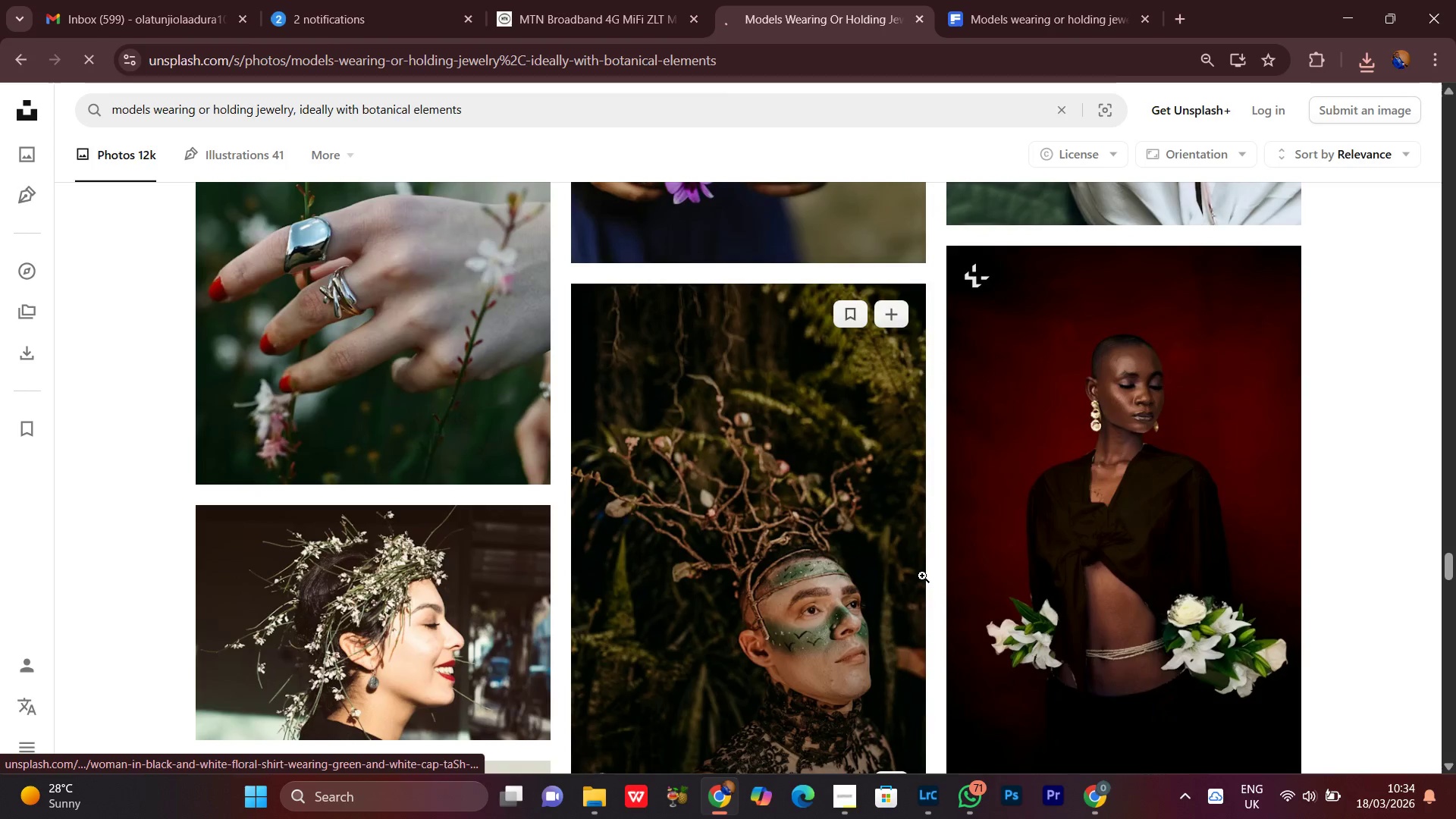 
scroll: coordinate [923, 576], scroll_direction: up, amount: 2.0
 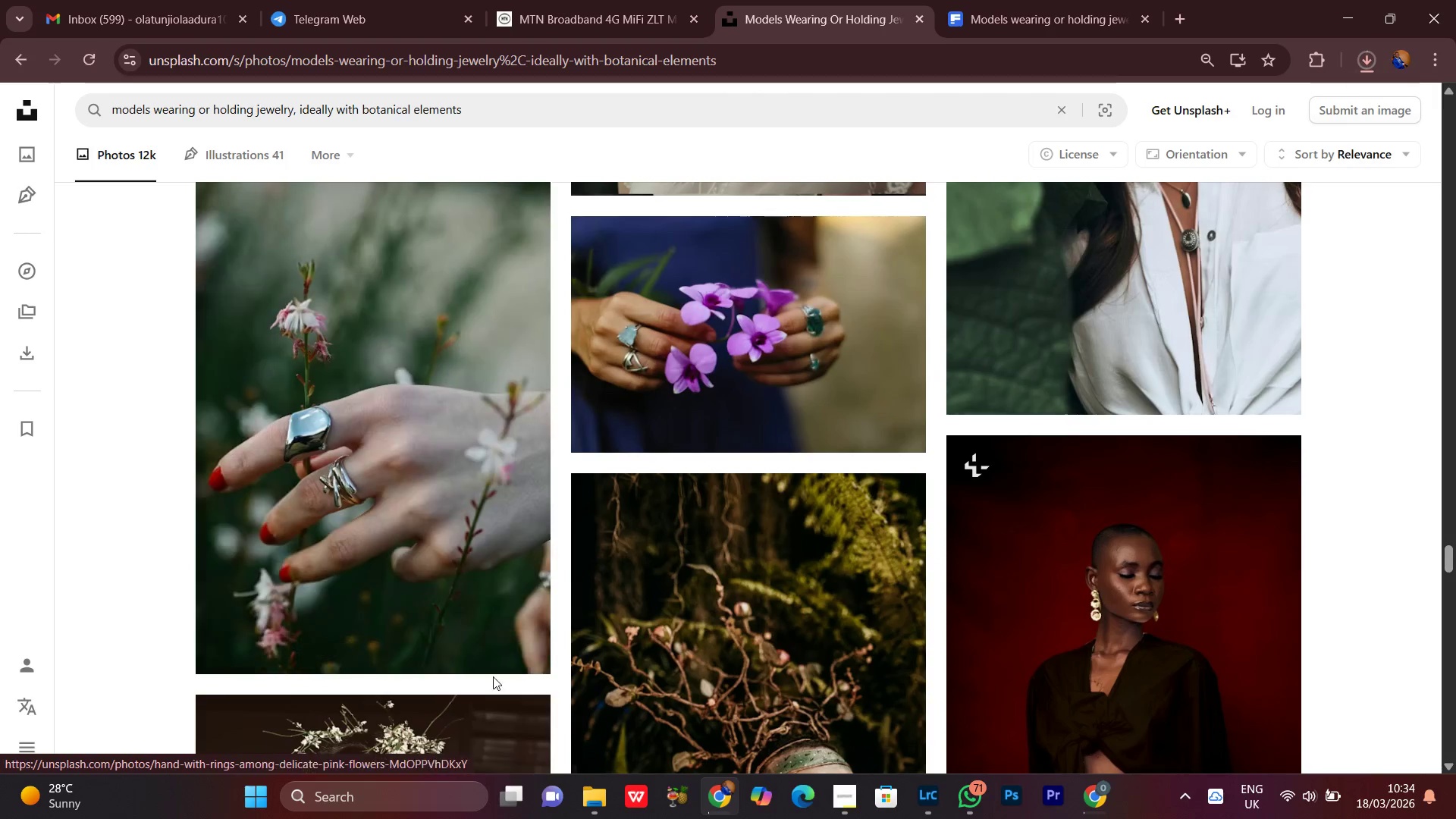 
left_click([516, 643])
 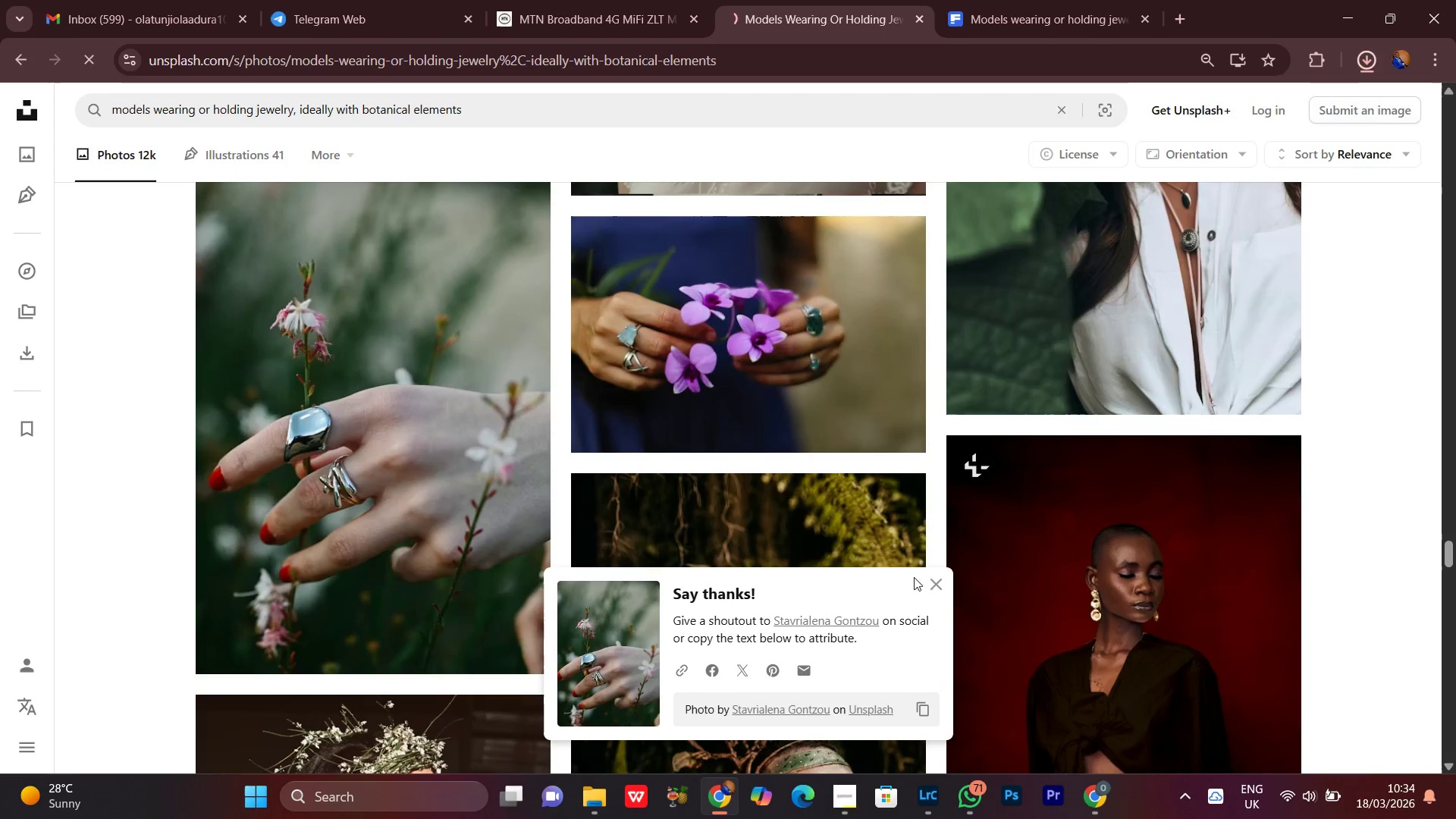 
left_click([927, 584])
 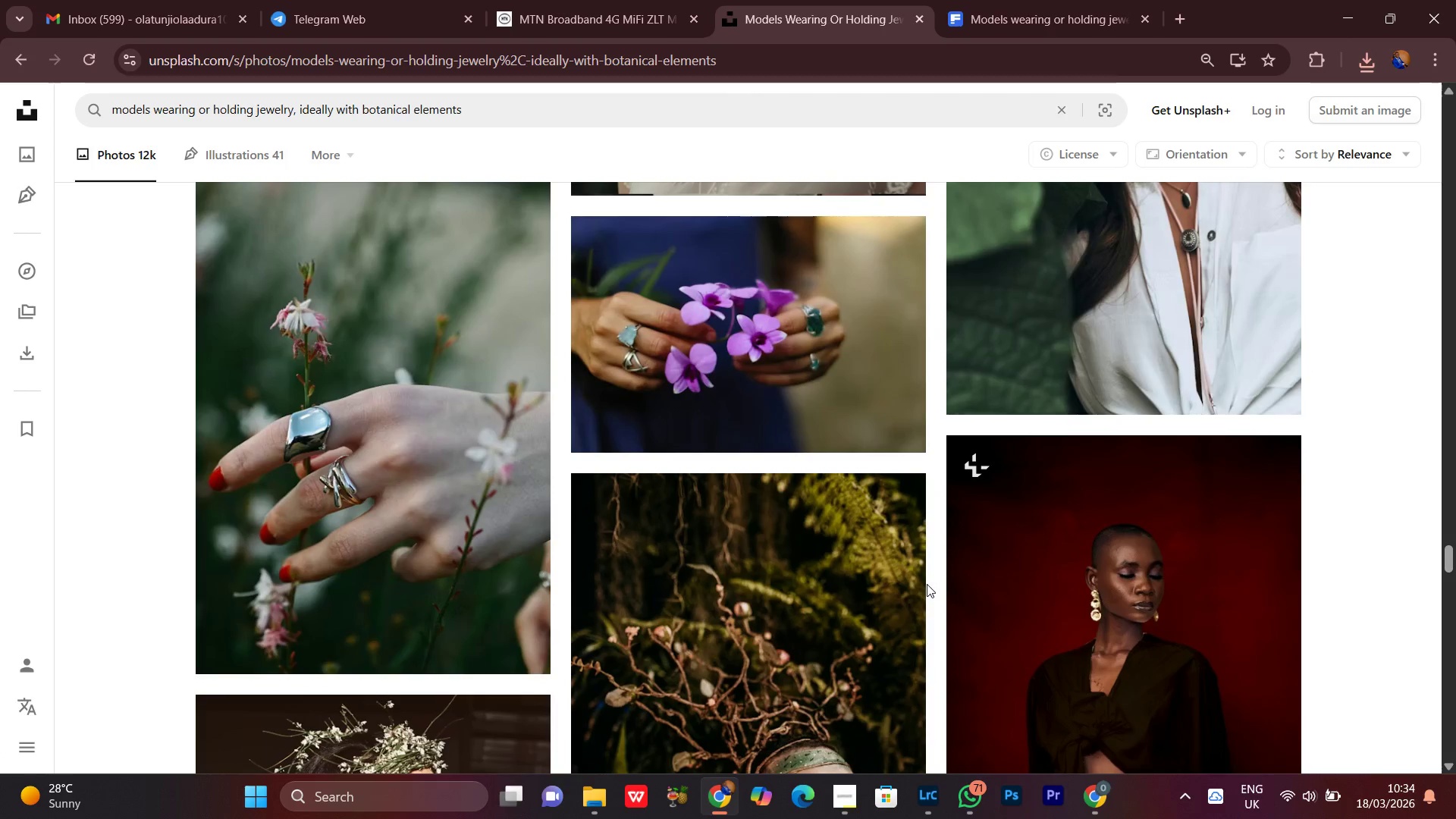 
scroll: coordinate [924, 585], scroll_direction: down, amount: 10.0
 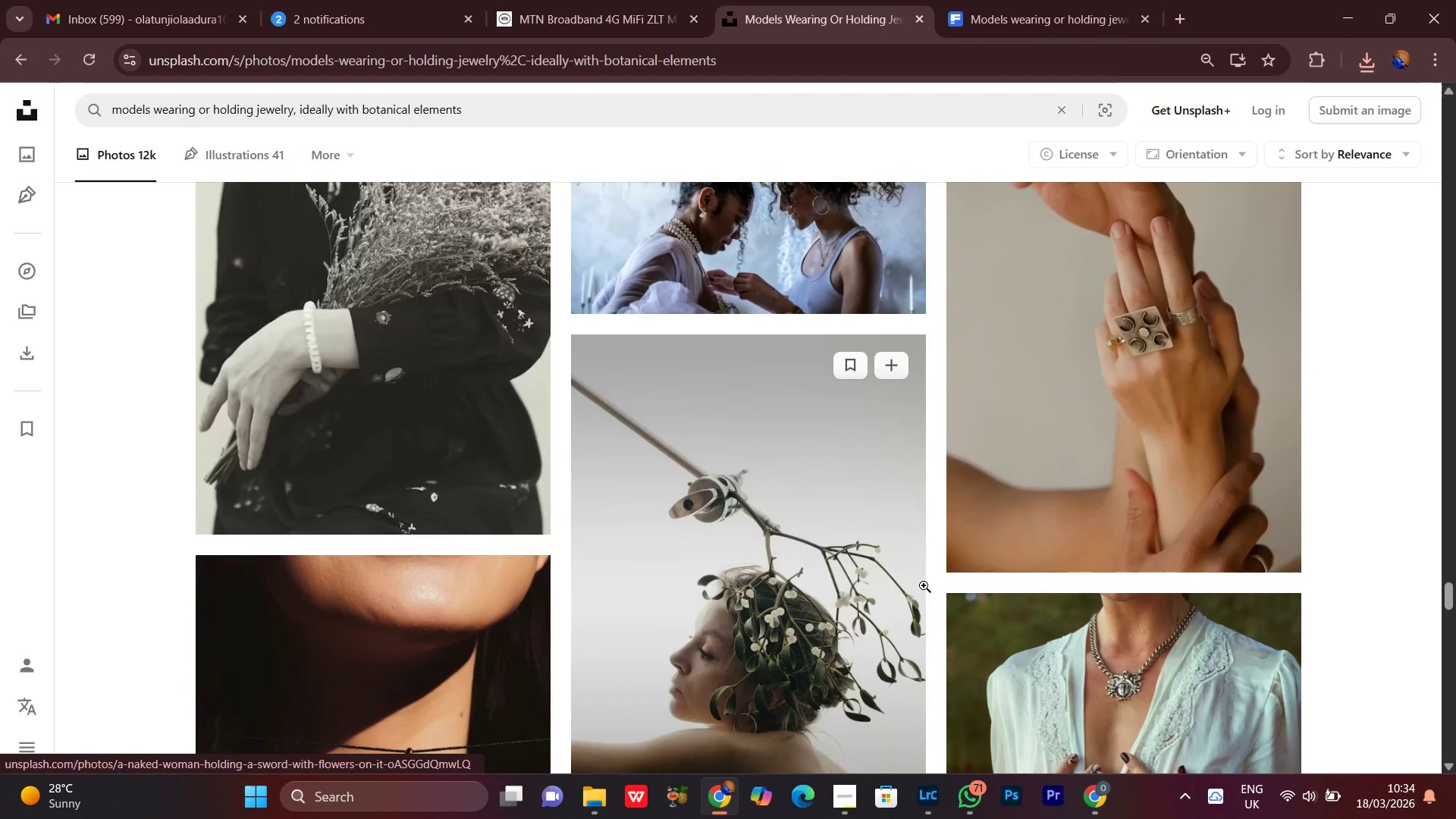 
scroll: coordinate [924, 585], scroll_direction: up, amount: 3.0
 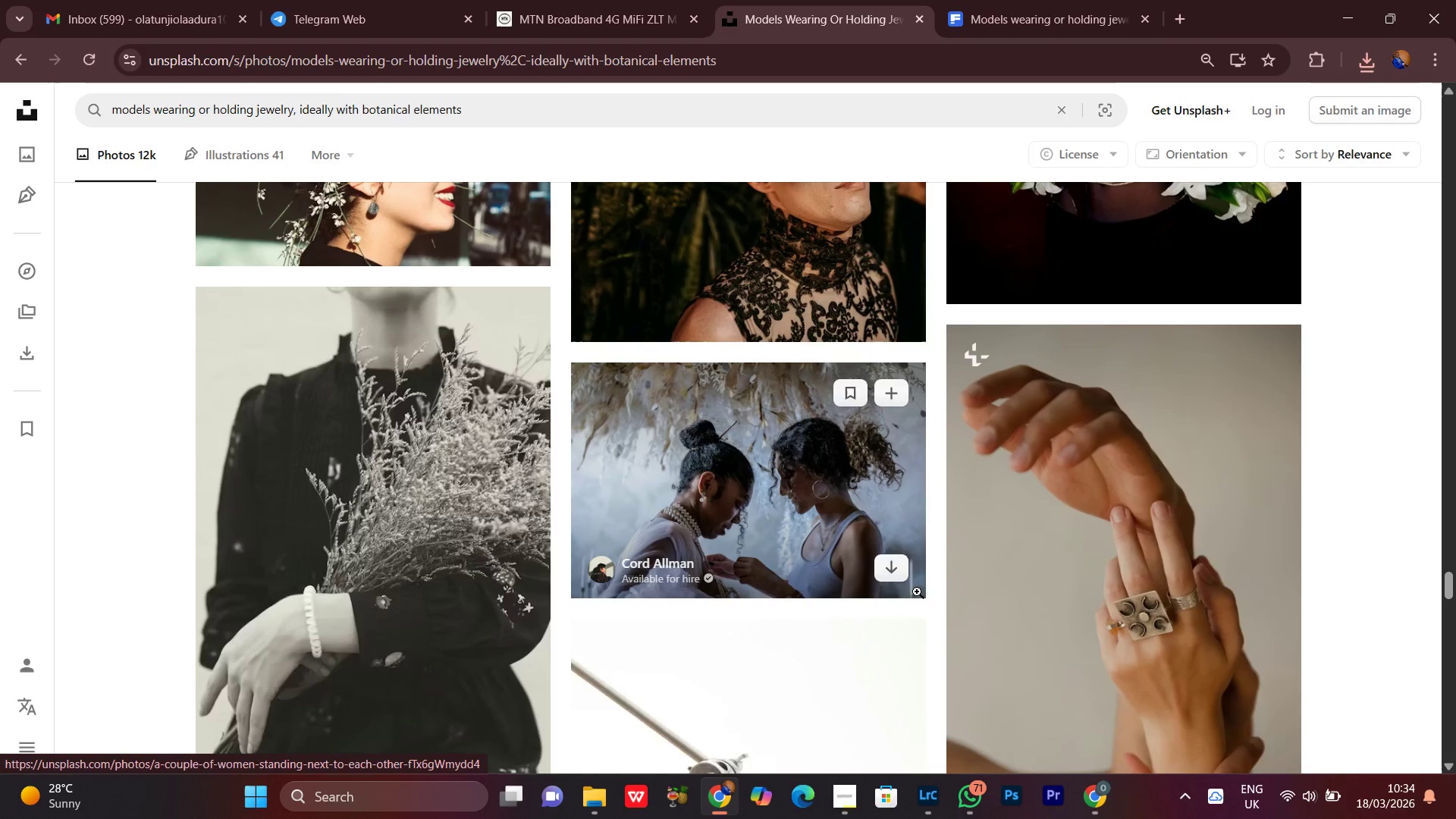 
scroll: coordinate [917, 595], scroll_direction: down, amount: 9.0
 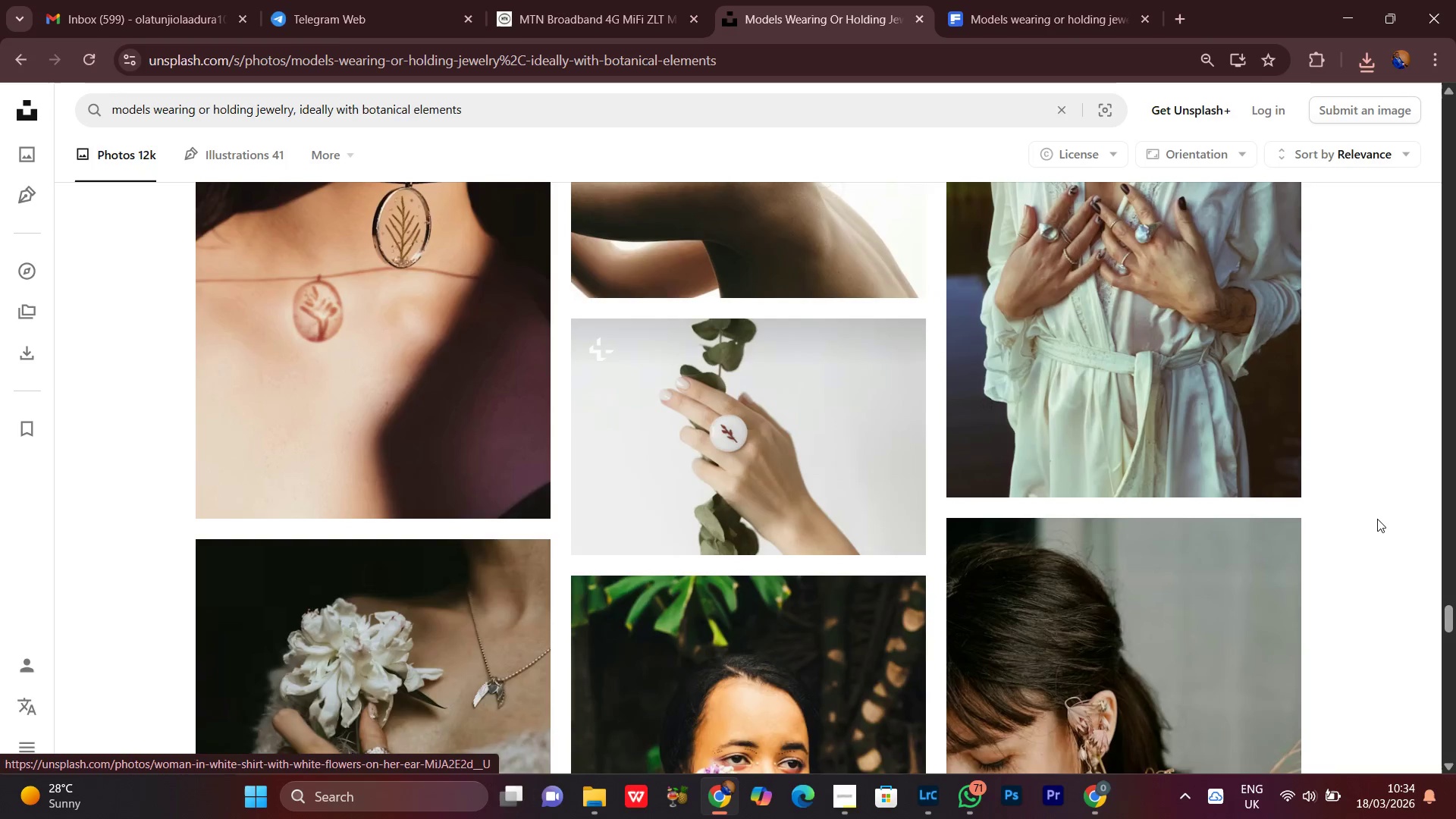 
scroll: coordinate [1378, 519], scroll_direction: up, amount: 3.0
 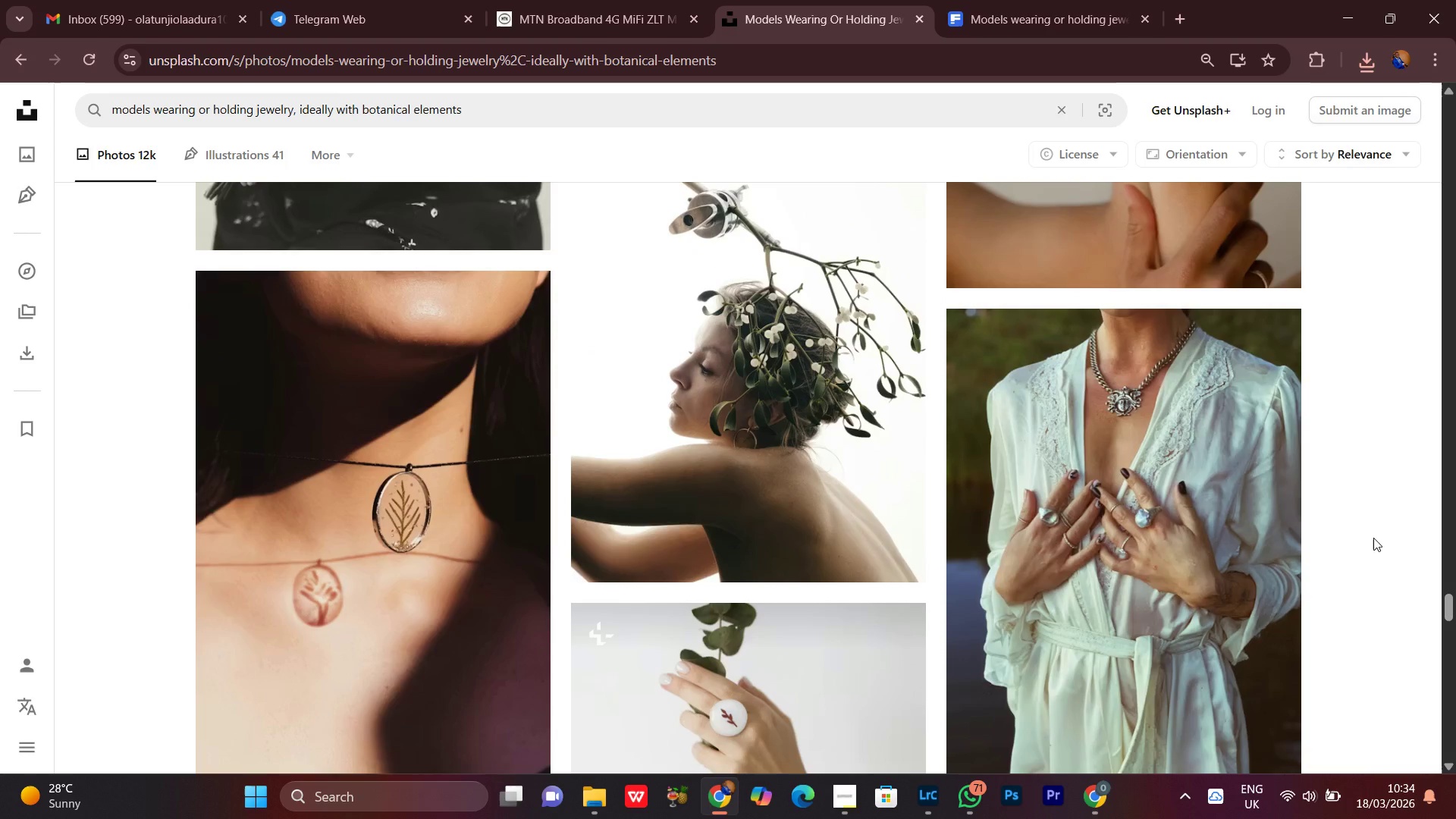 
scroll: coordinate [1371, 534], scroll_direction: down, amount: 3.0
 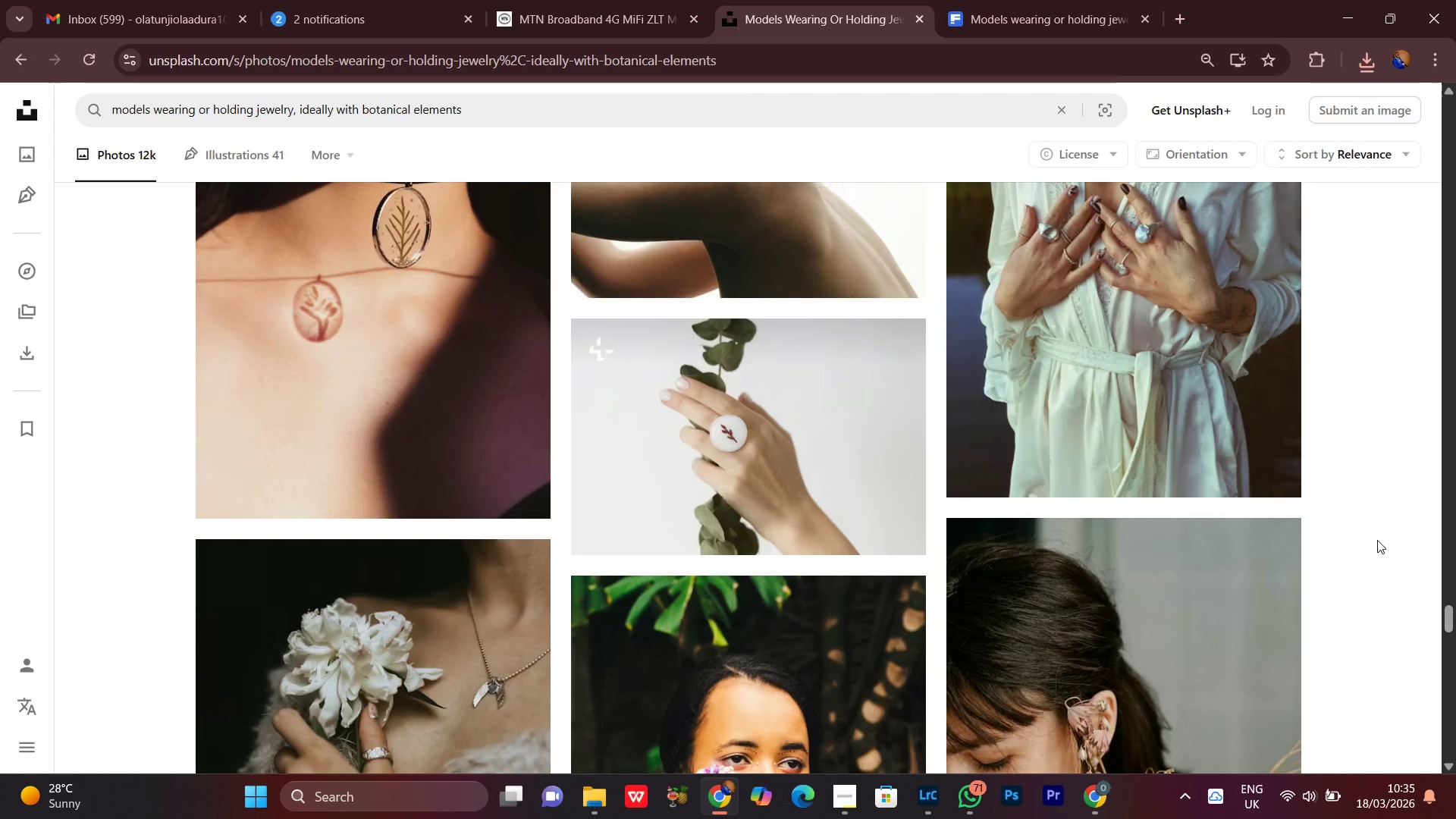 
wait(5.81)
 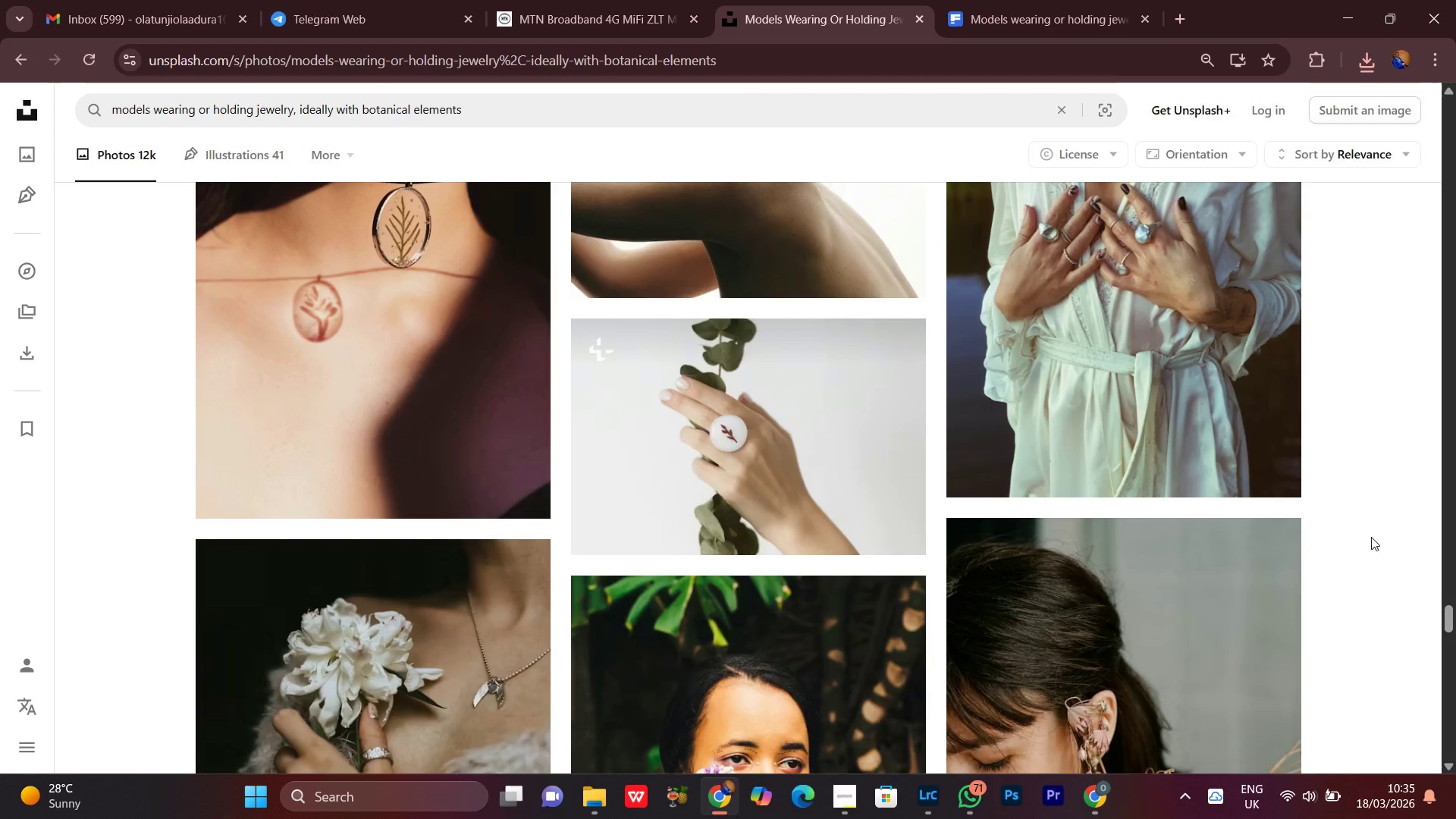 
scroll: coordinate [1396, 543], scroll_direction: down, amount: 3.0
 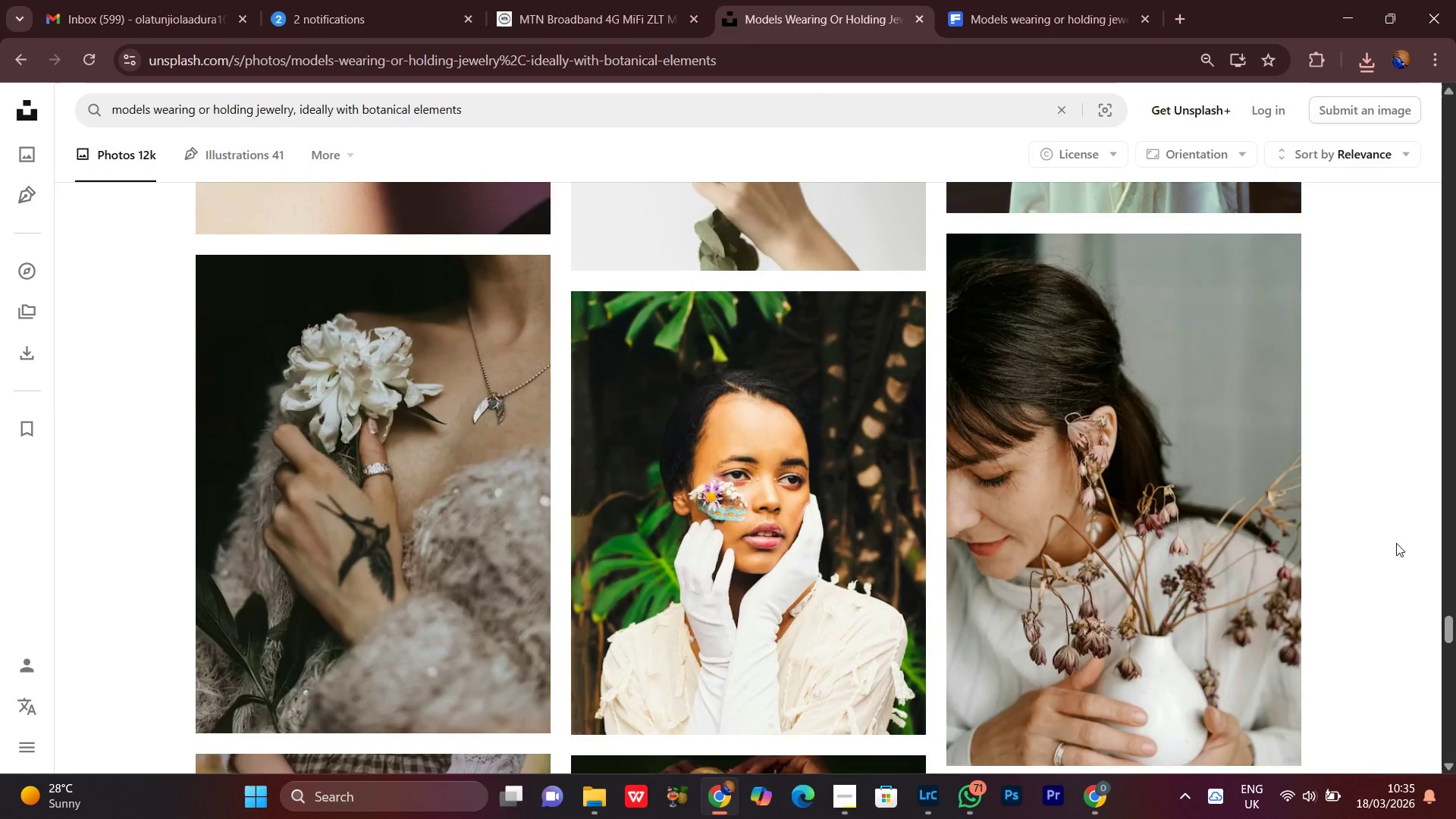 
scroll: coordinate [1396, 543], scroll_direction: up, amount: 2.0
 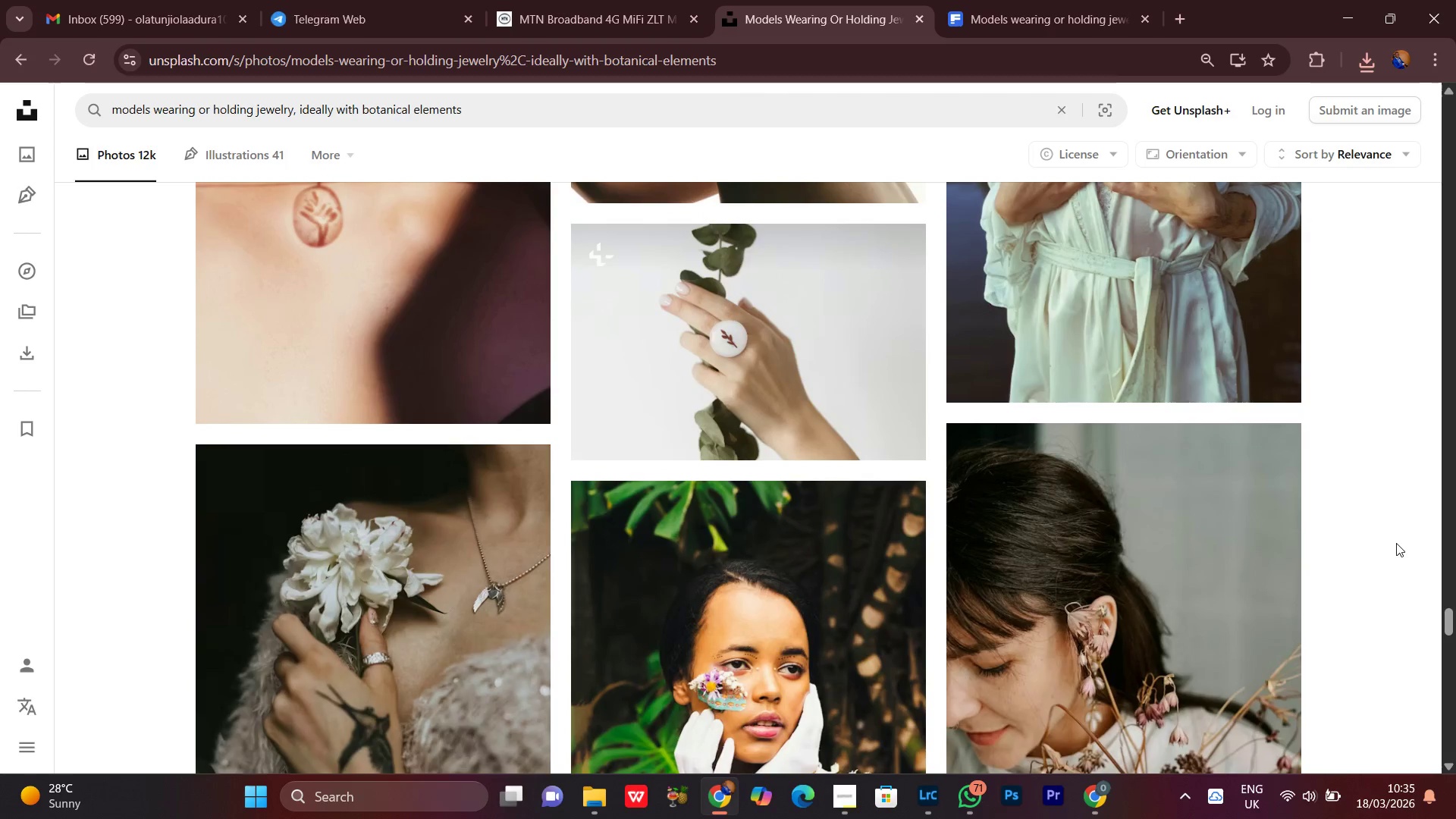 
scroll: coordinate [1396, 543], scroll_direction: down, amount: 1.0
 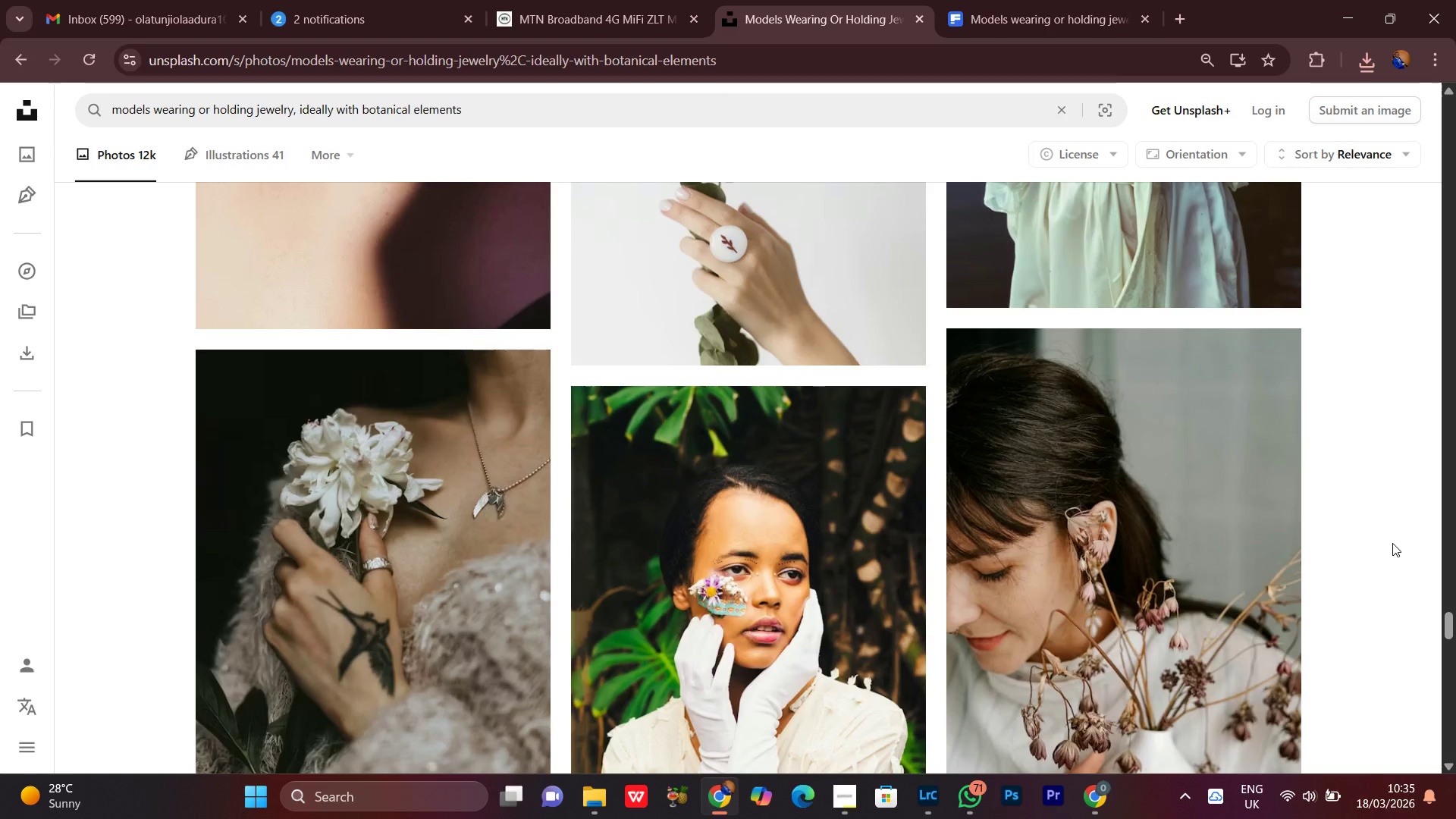 
wait(6.94)
 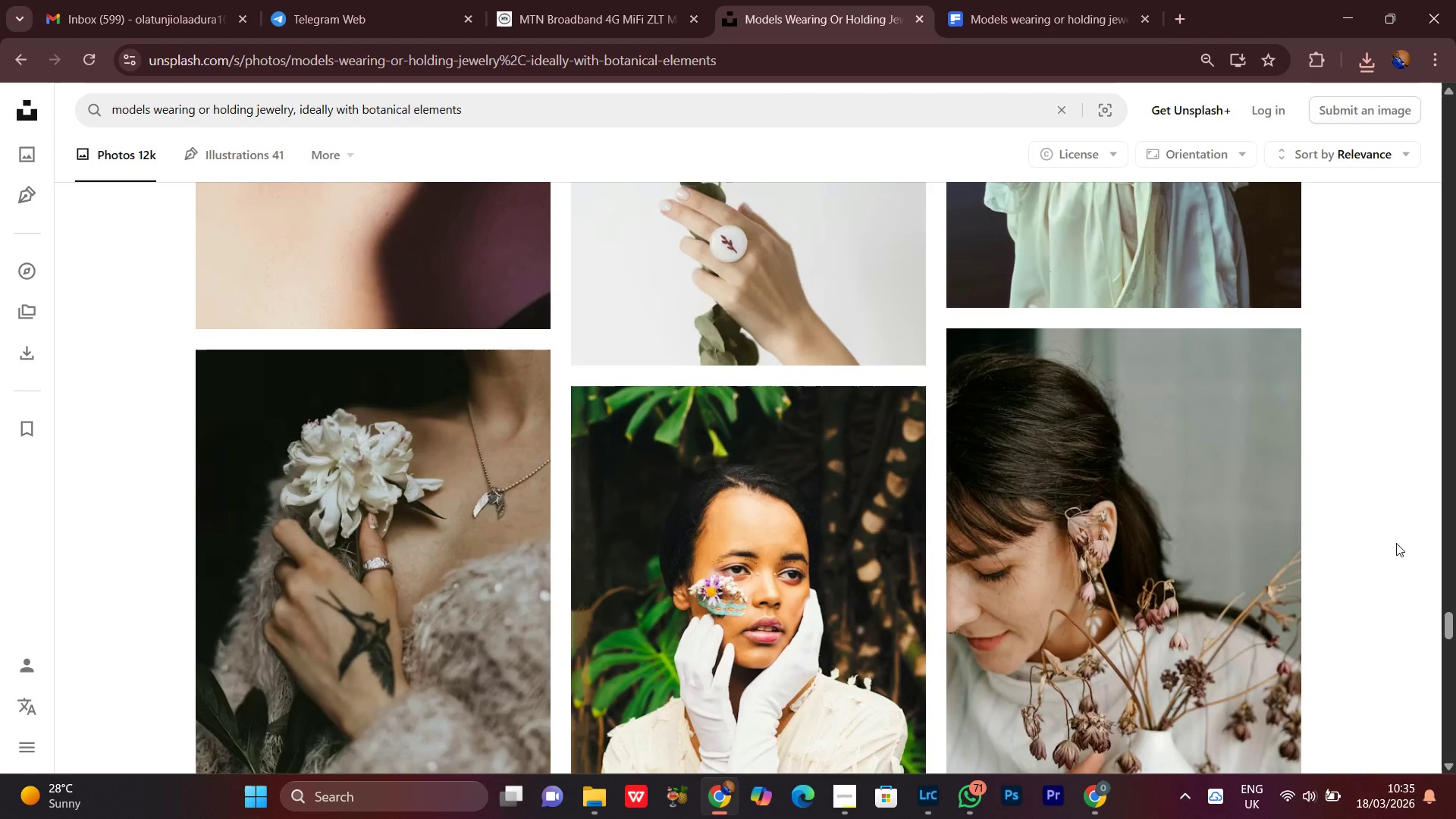 
scroll: coordinate [1389, 512], scroll_direction: down, amount: 2.0
 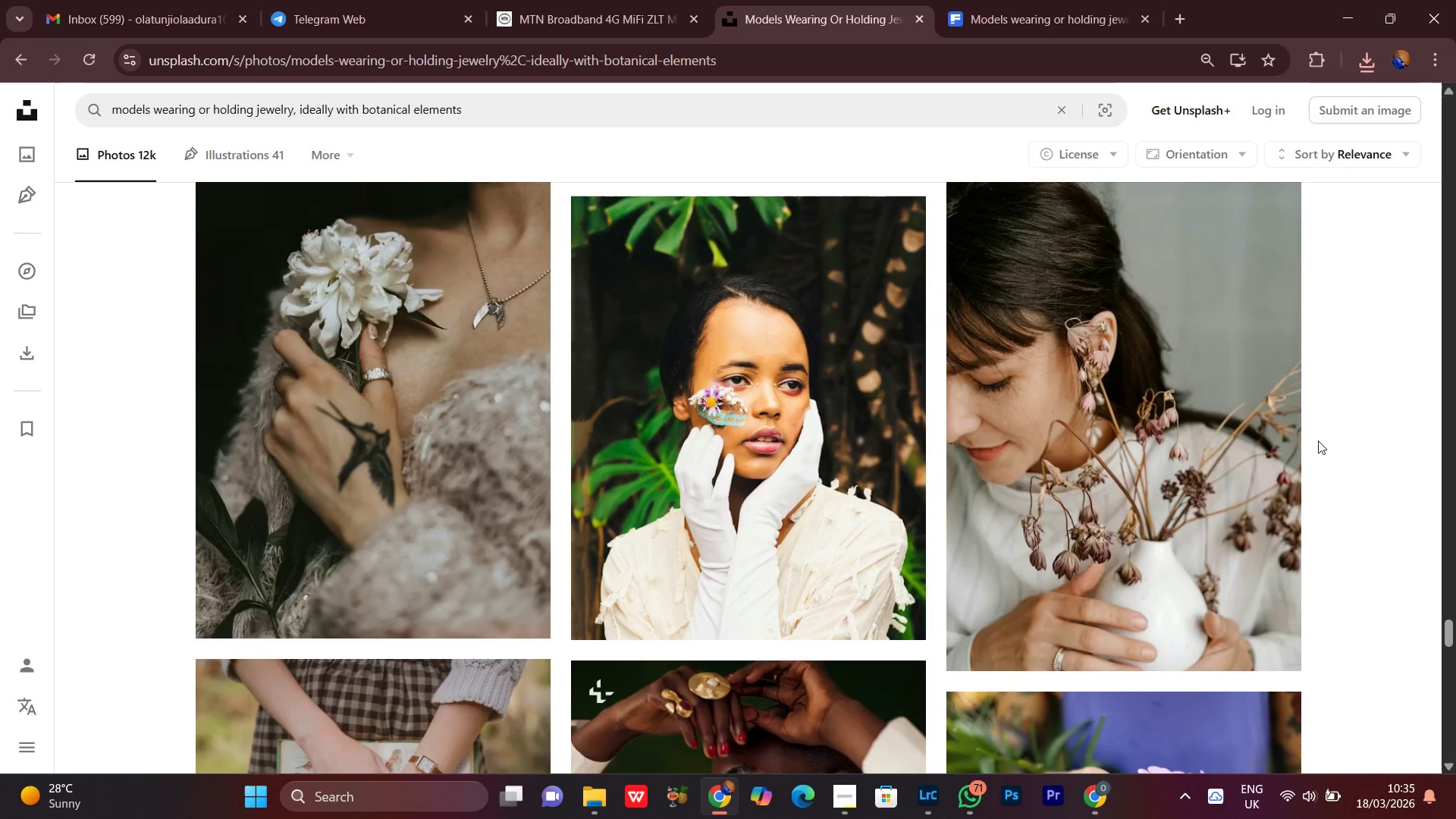 
scroll: coordinate [1357, 381], scroll_direction: up, amount: 4.0
 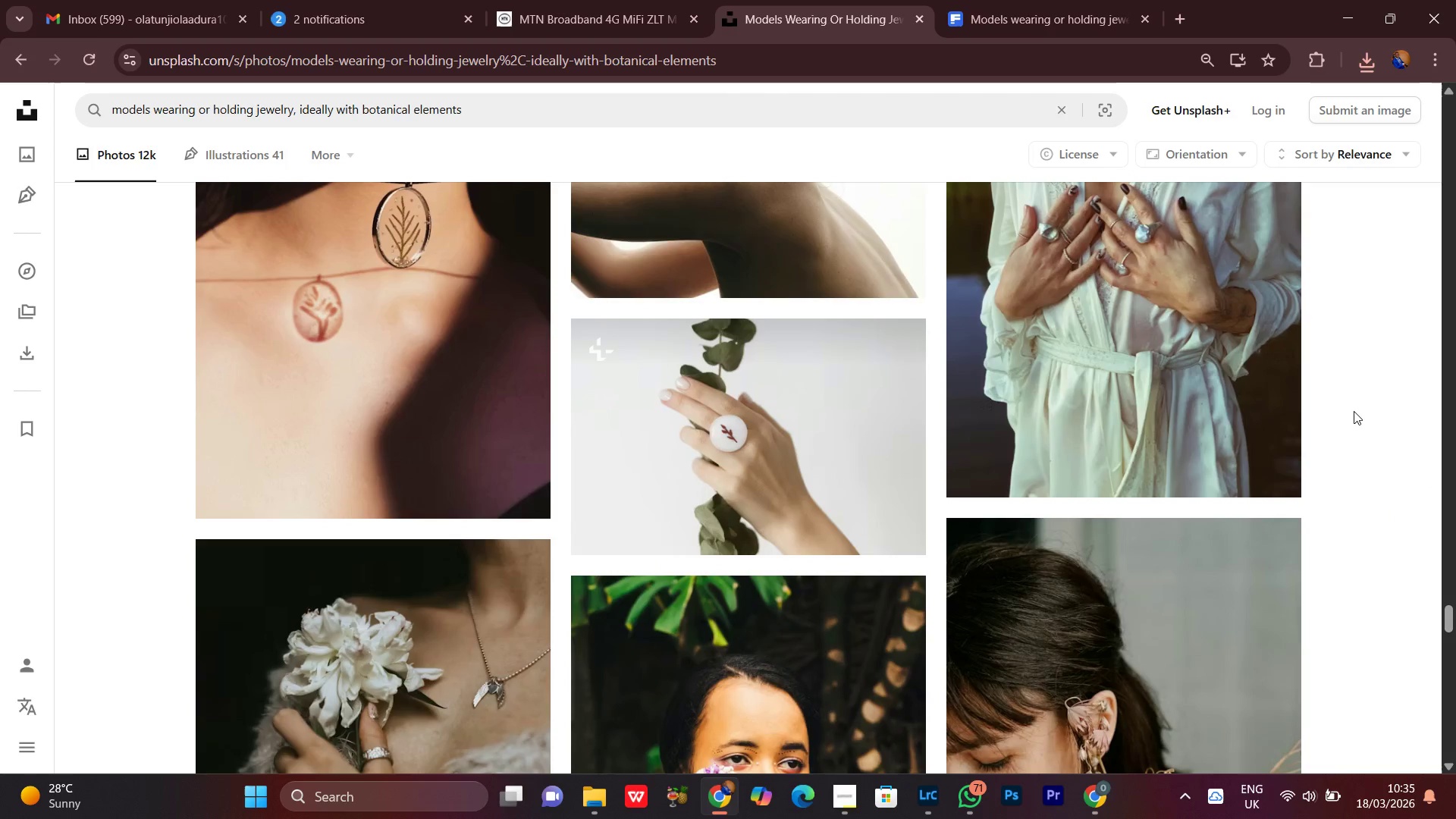 
scroll: coordinate [1358, 394], scroll_direction: down, amount: 19.0
 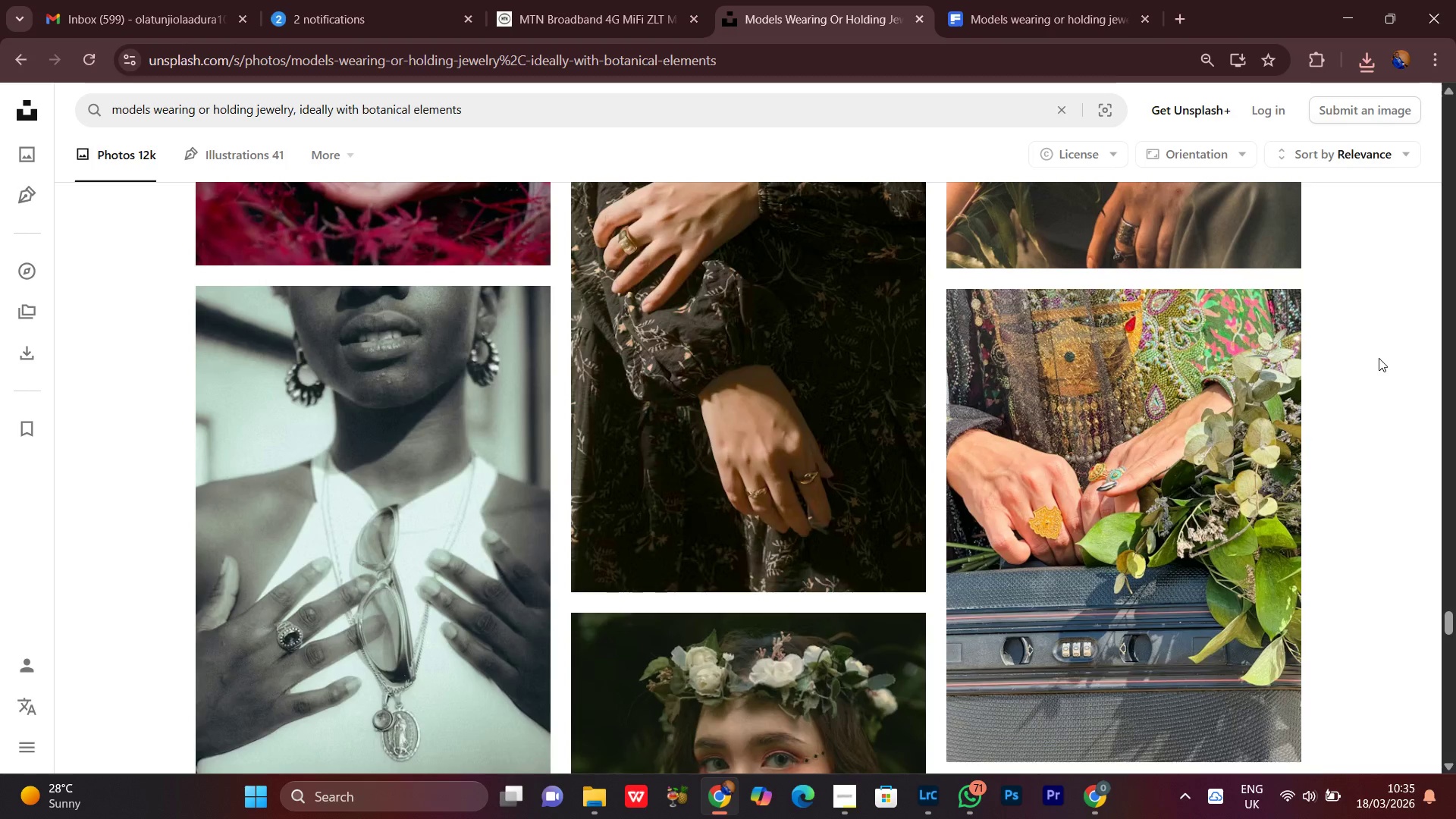 
scroll: coordinate [1372, 357], scroll_direction: down, amount: 7.0
 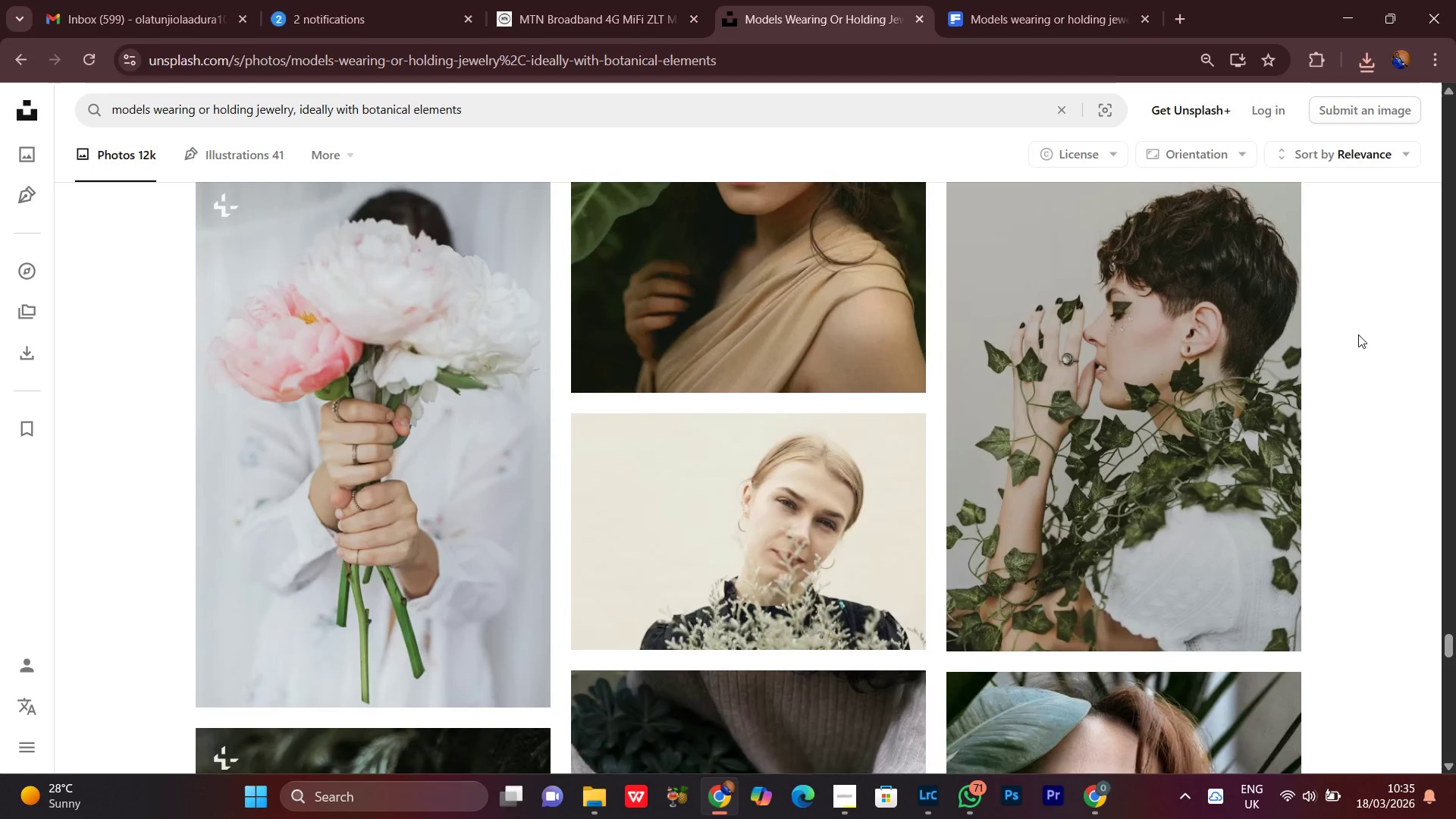 
scroll: coordinate [1360, 337], scroll_direction: up, amount: 9.0
 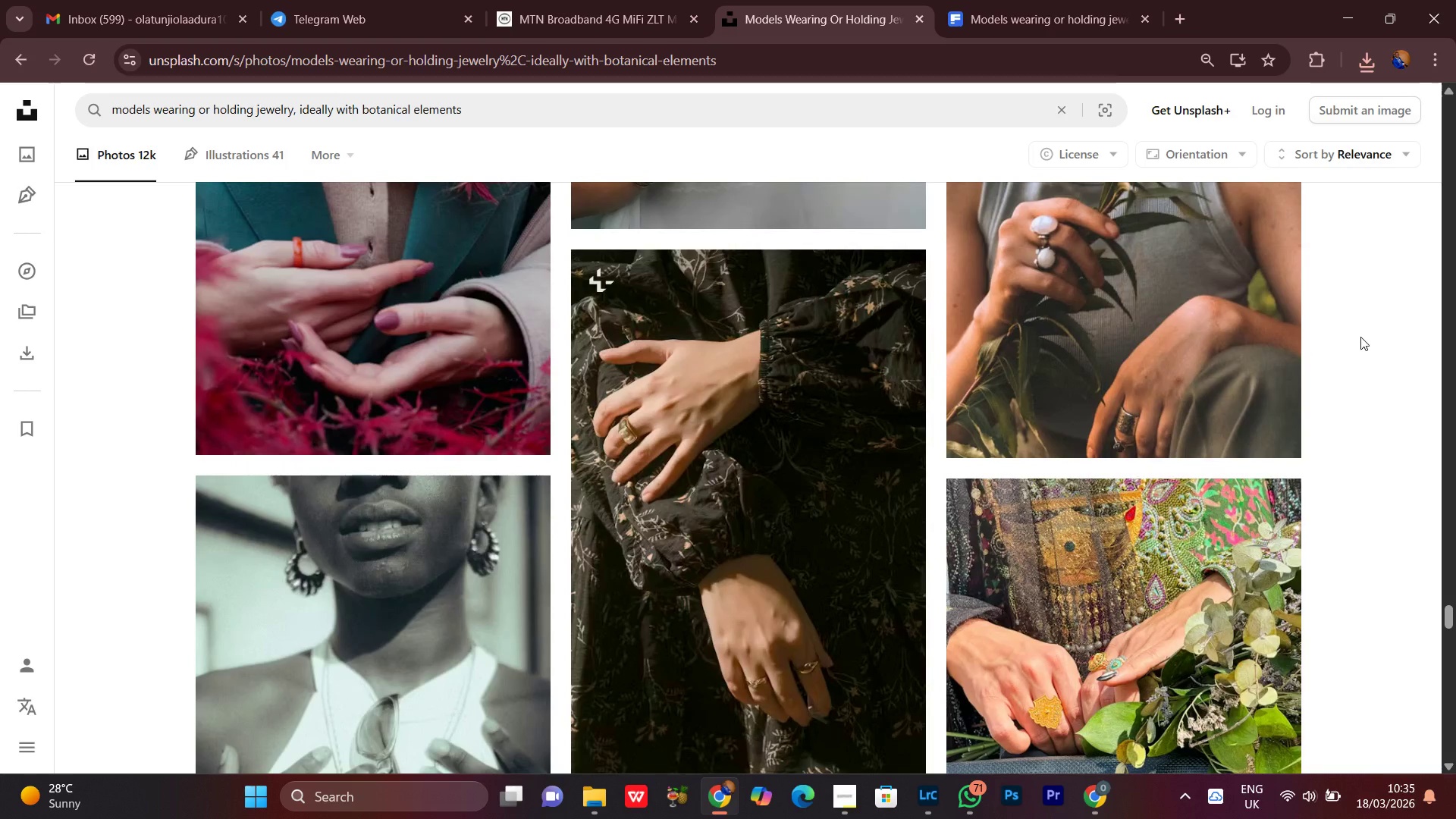 
scroll: coordinate [1436, 344], scroll_direction: down, amount: 11.0
 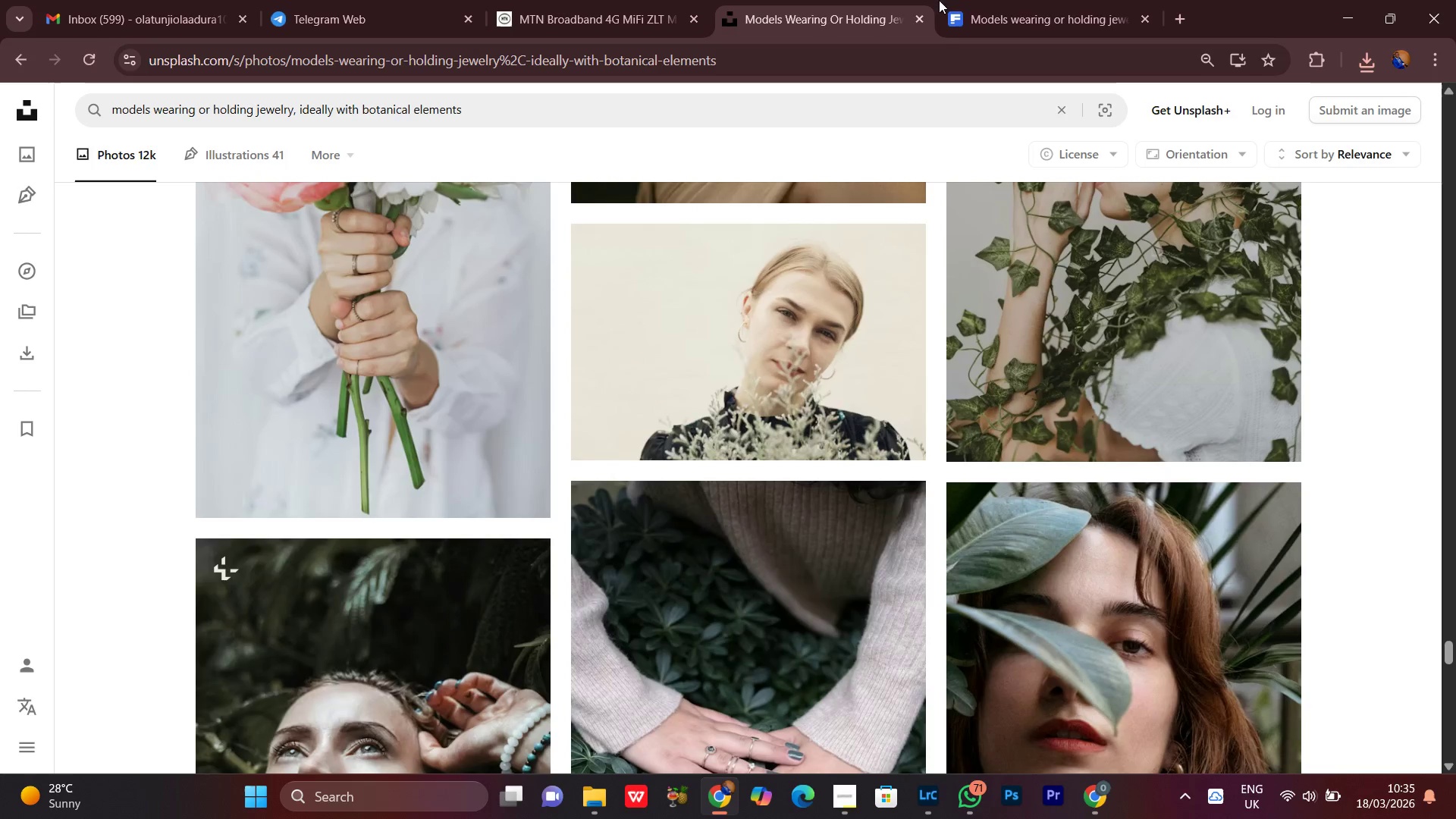 
left_click([1011, 0])
 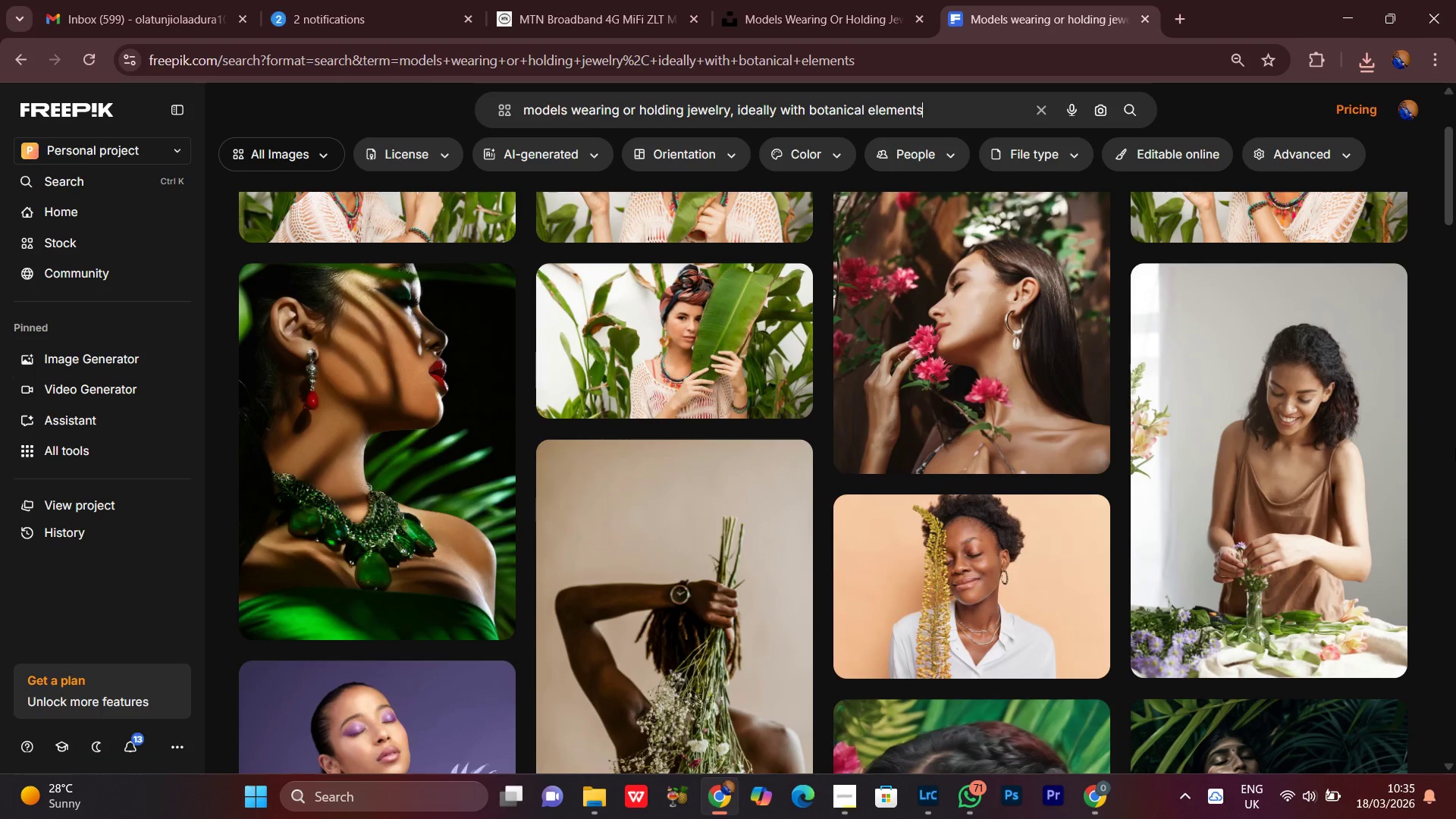 
scroll: coordinate [1455, 448], scroll_direction: down, amount: 8.0
 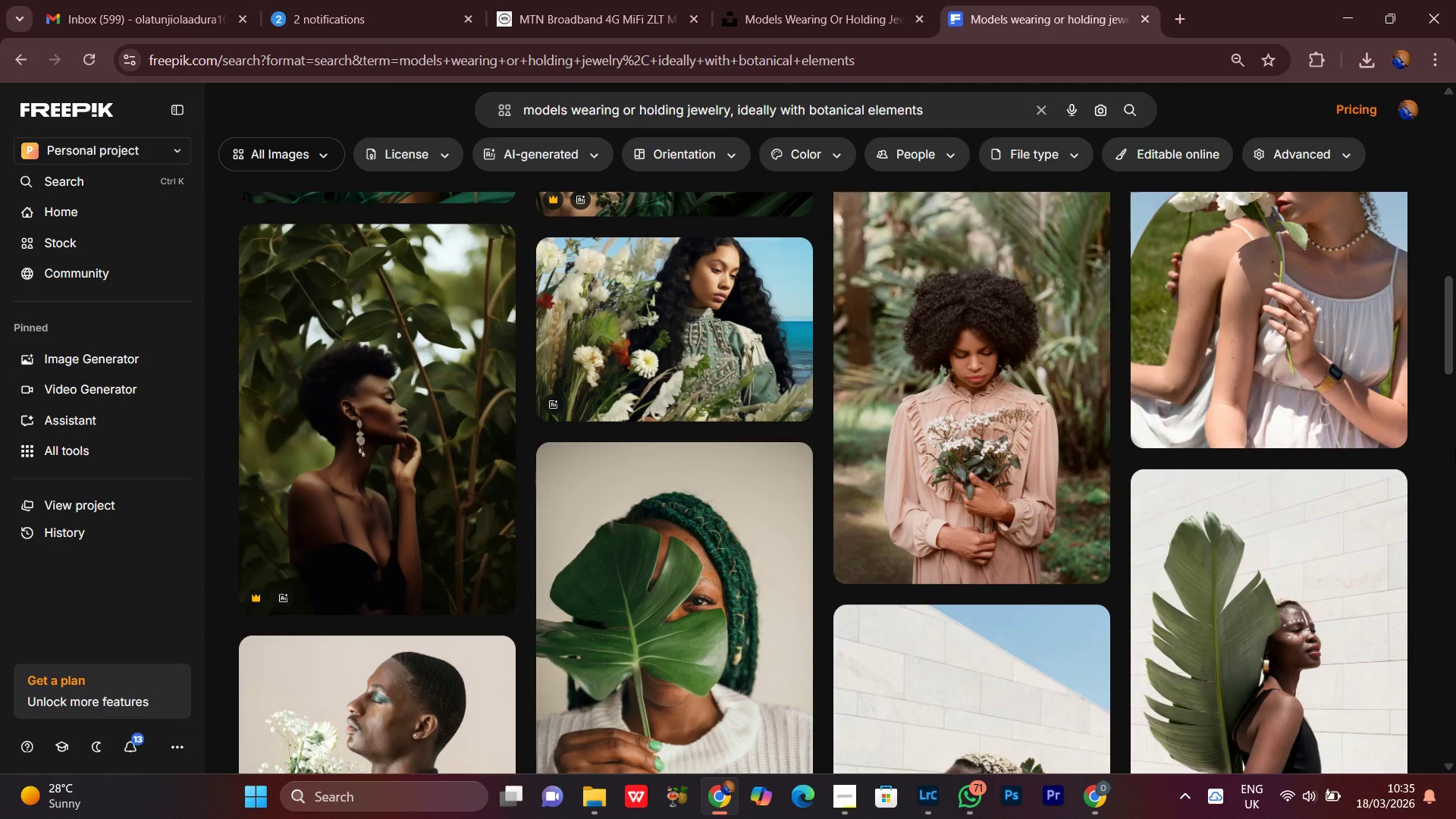 
scroll: coordinate [1455, 448], scroll_direction: up, amount: 2.0
 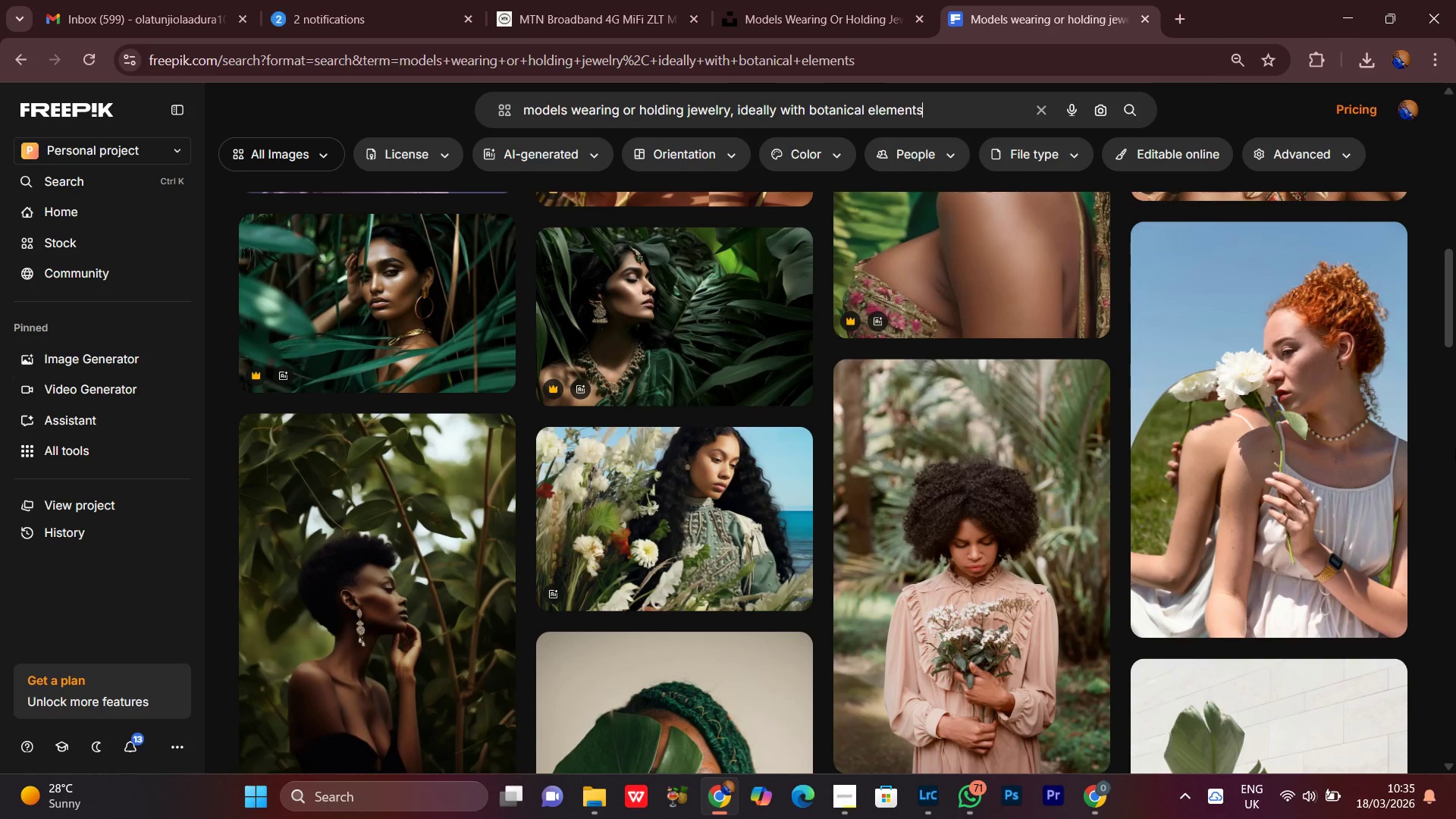 
scroll: coordinate [1455, 434], scroll_direction: down, amount: 1.0
 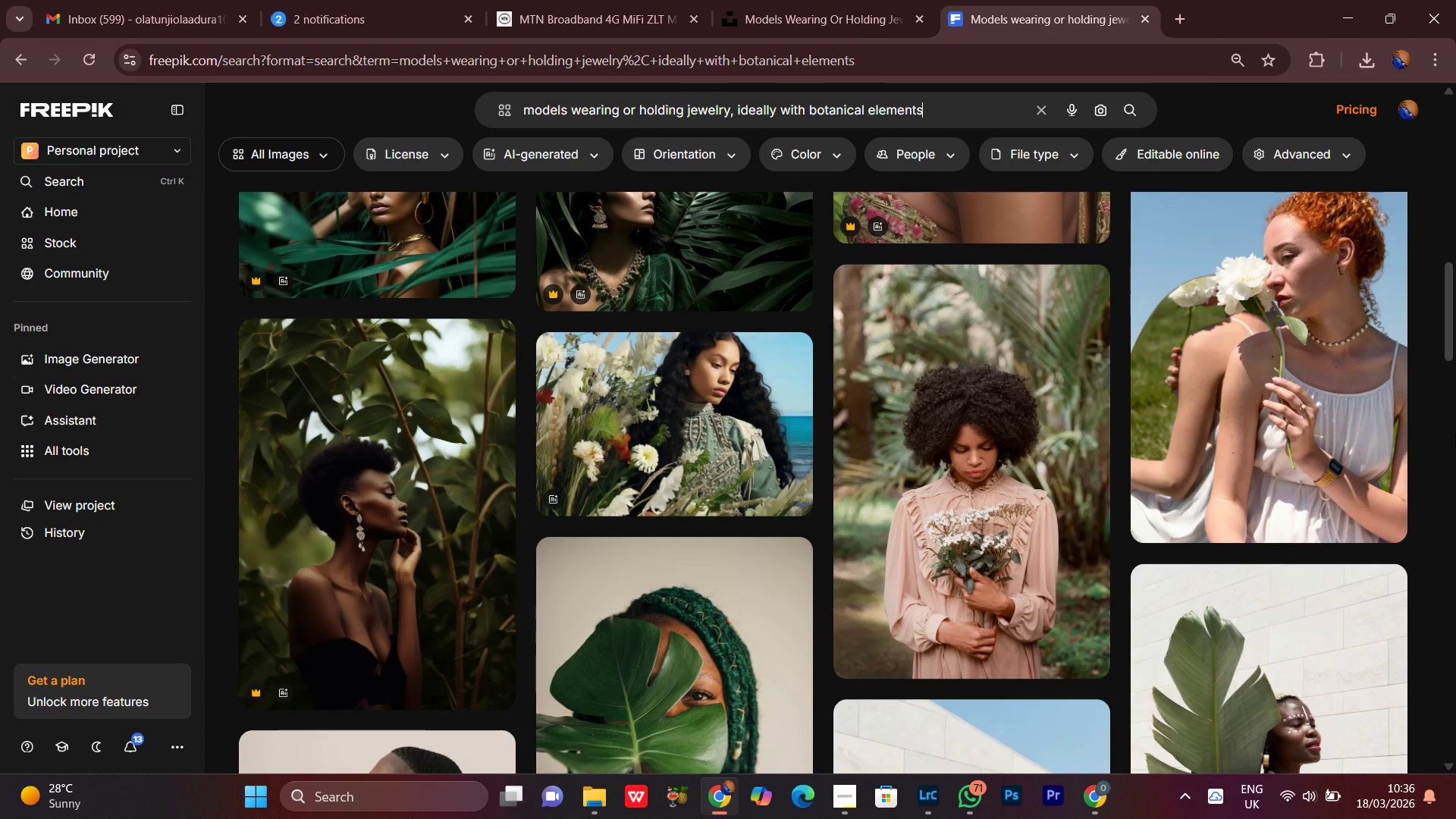 
wait(5.98)
 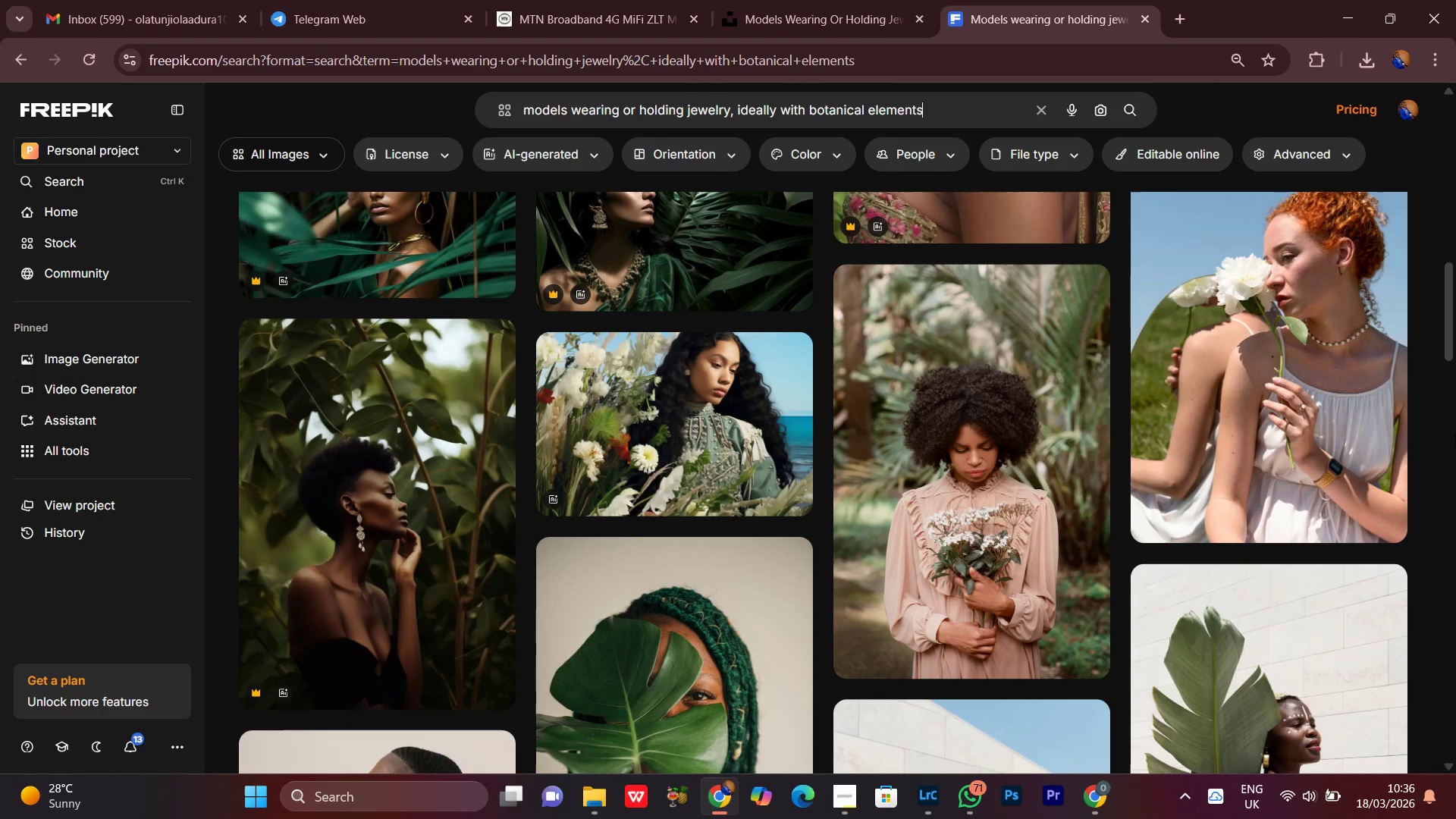 
scroll: coordinate [1451, 404], scroll_direction: down, amount: 3.0
 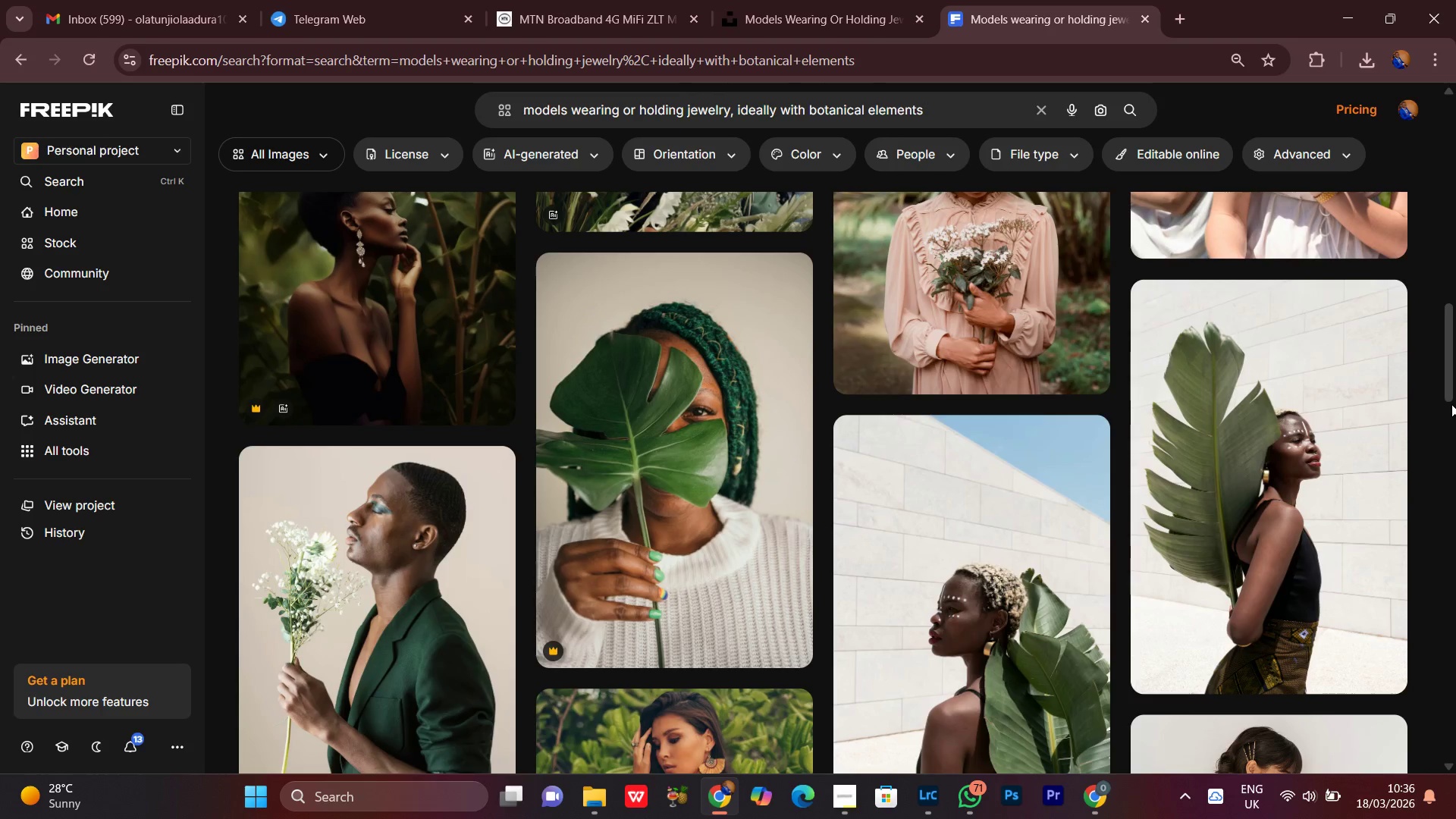 
scroll: coordinate [1451, 405], scroll_direction: up, amount: 3.0
 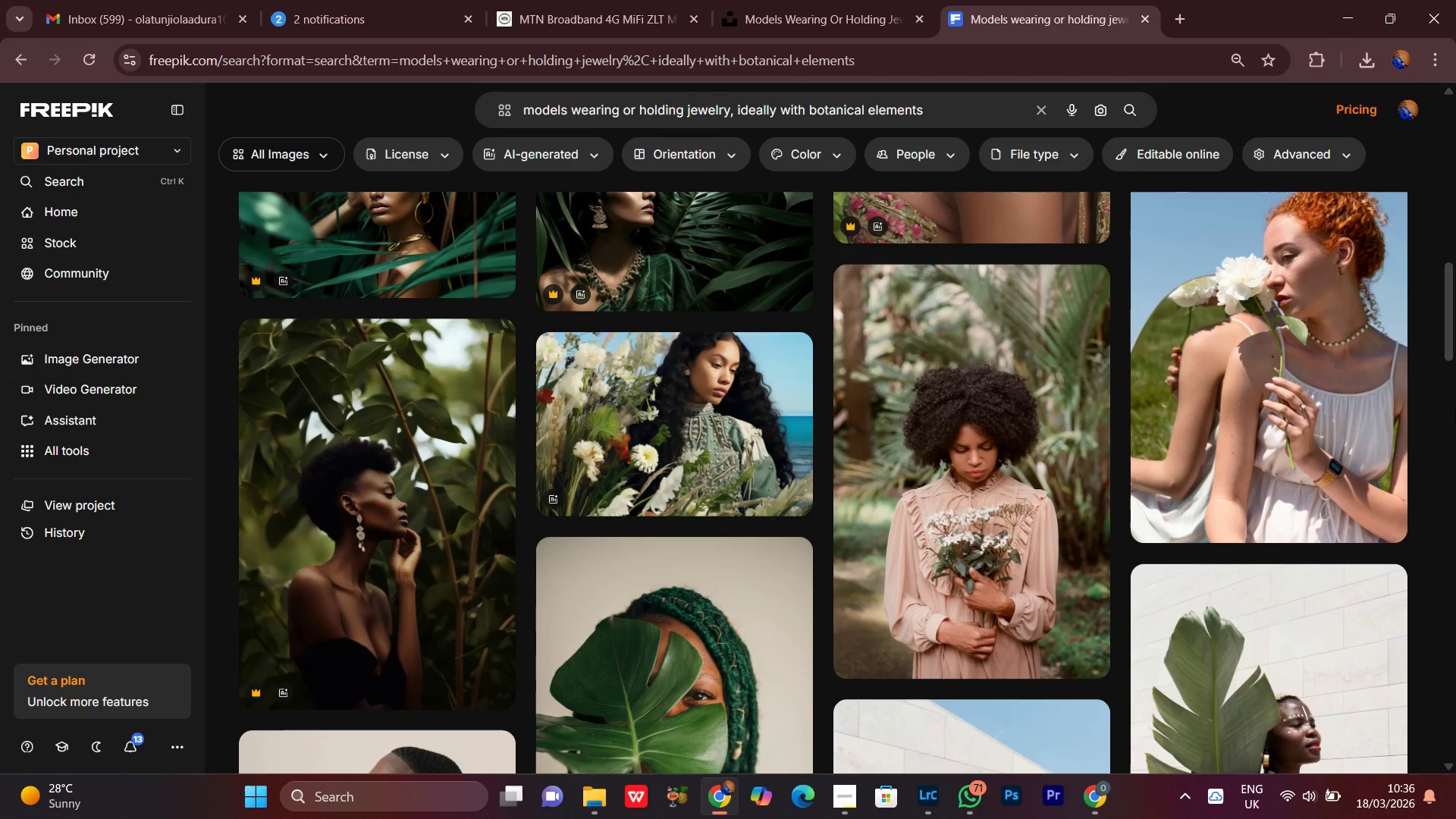 
scroll: coordinate [1455, 418], scroll_direction: down, amount: 6.0
 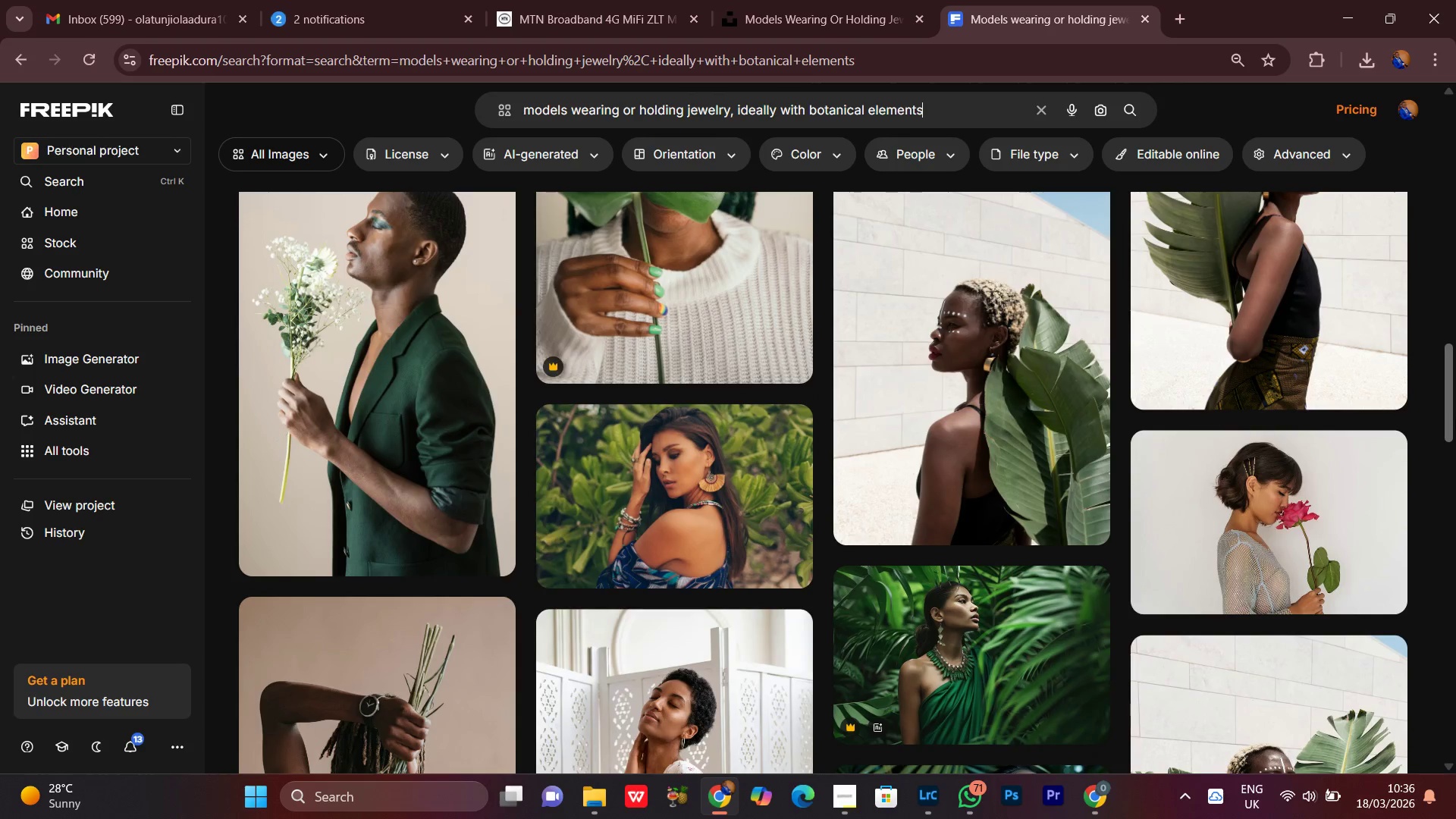 
scroll: coordinate [1455, 418], scroll_direction: none, amount: 0.0
 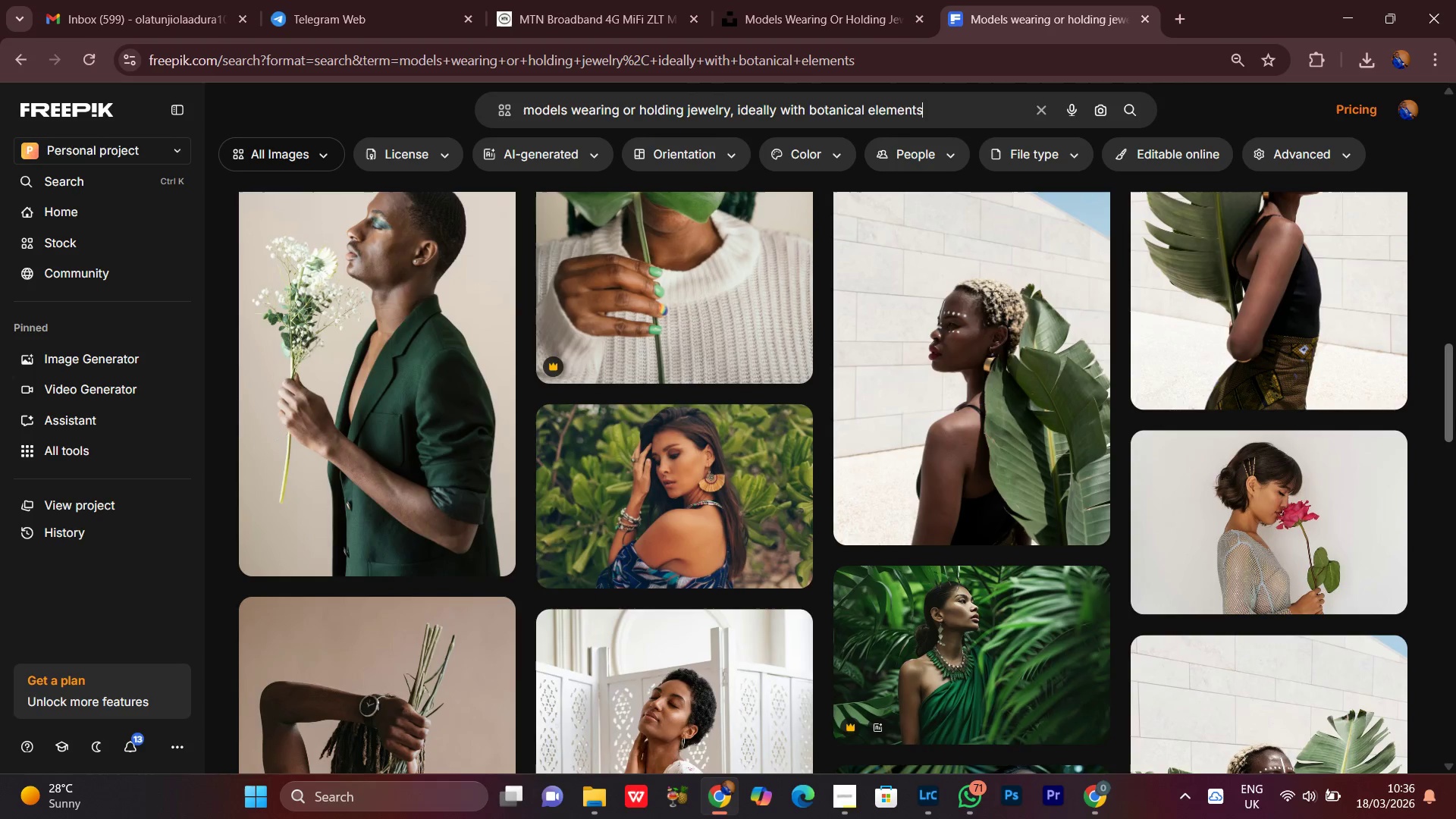 
scroll: coordinate [1455, 419], scroll_direction: down, amount: 9.0
 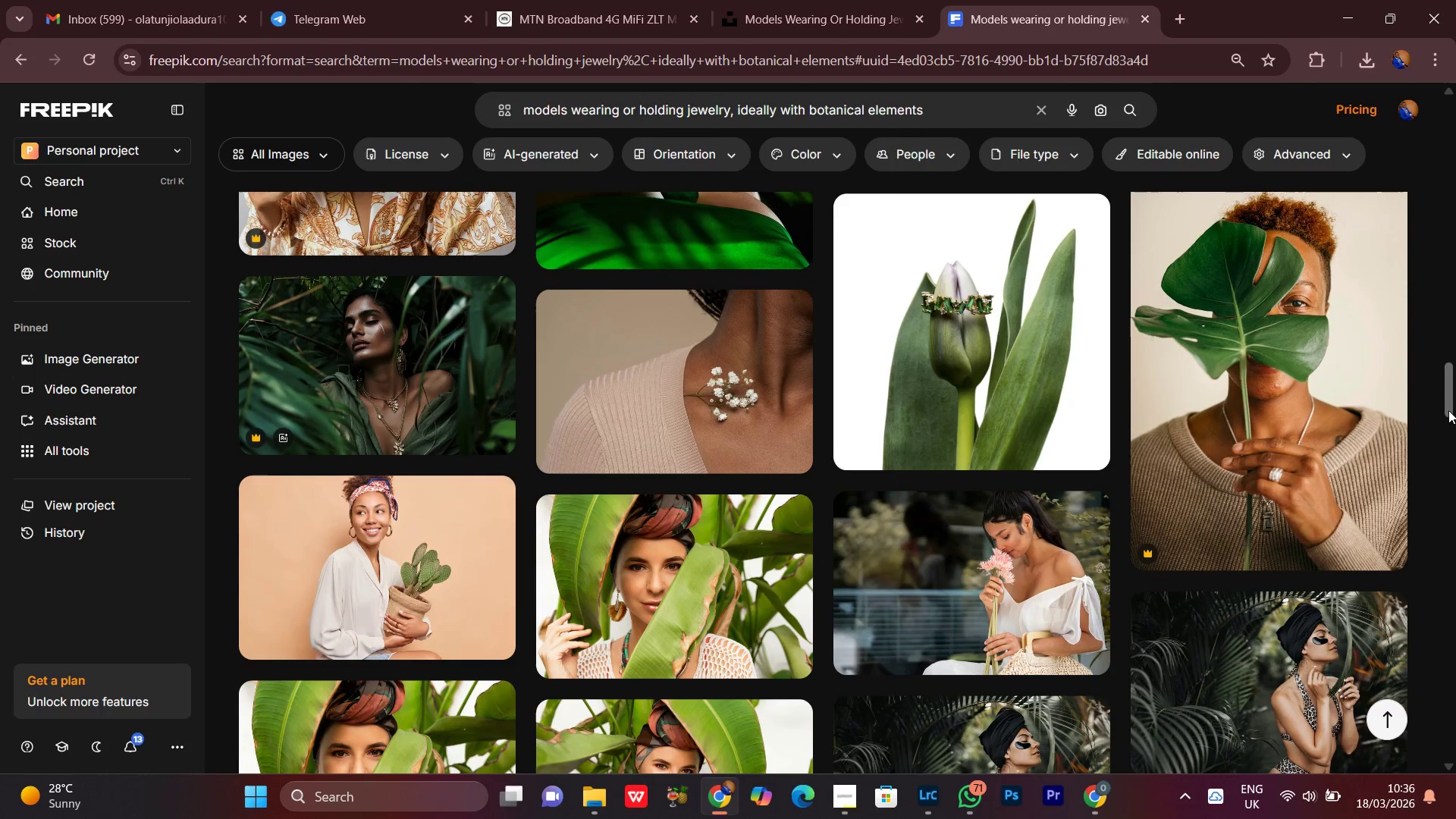 
scroll: coordinate [1447, 401], scroll_direction: up, amount: 5.0
 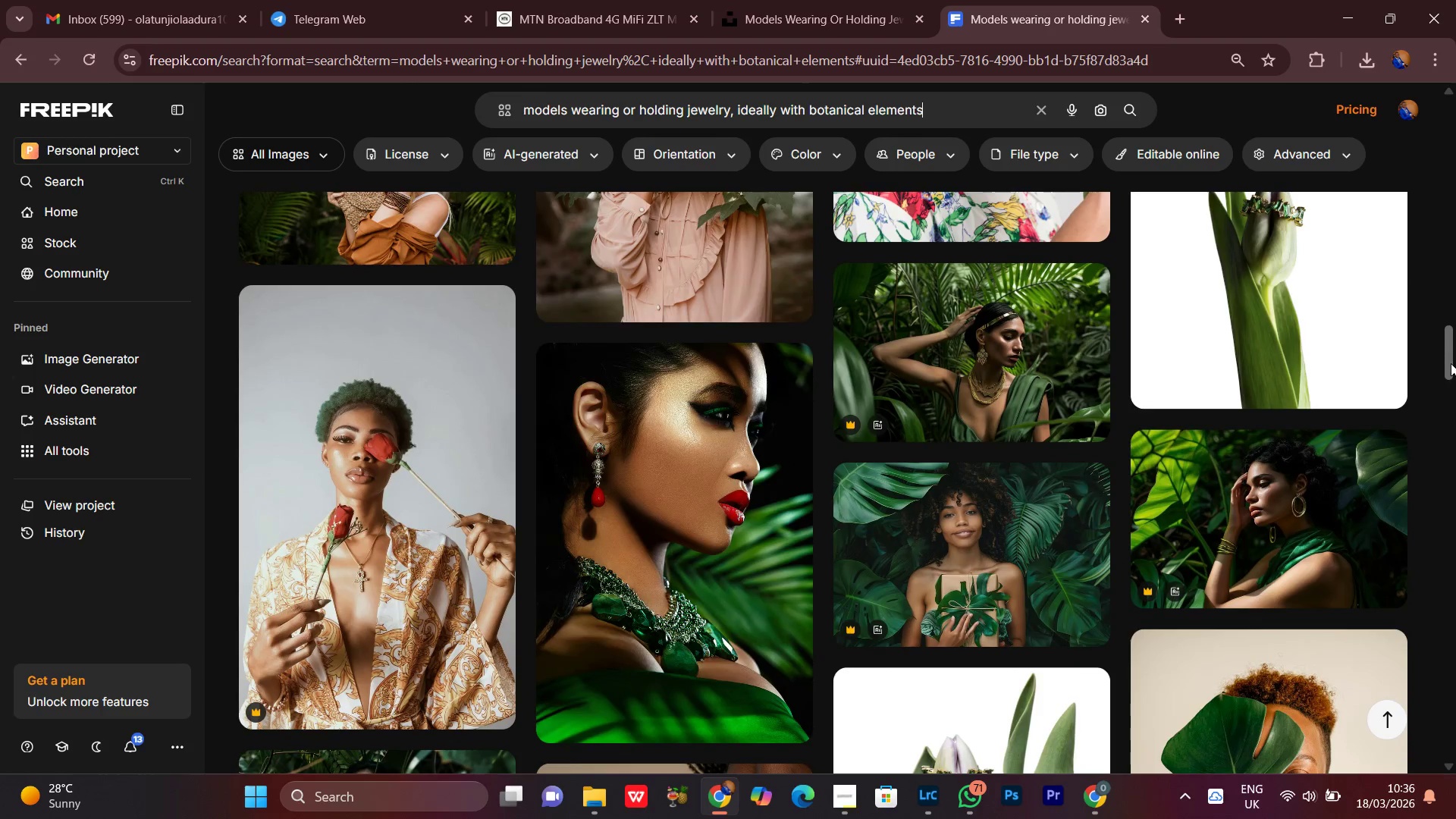 
left_click_drag(start_coordinate=[1451, 361], to_coordinate=[1455, 118])
 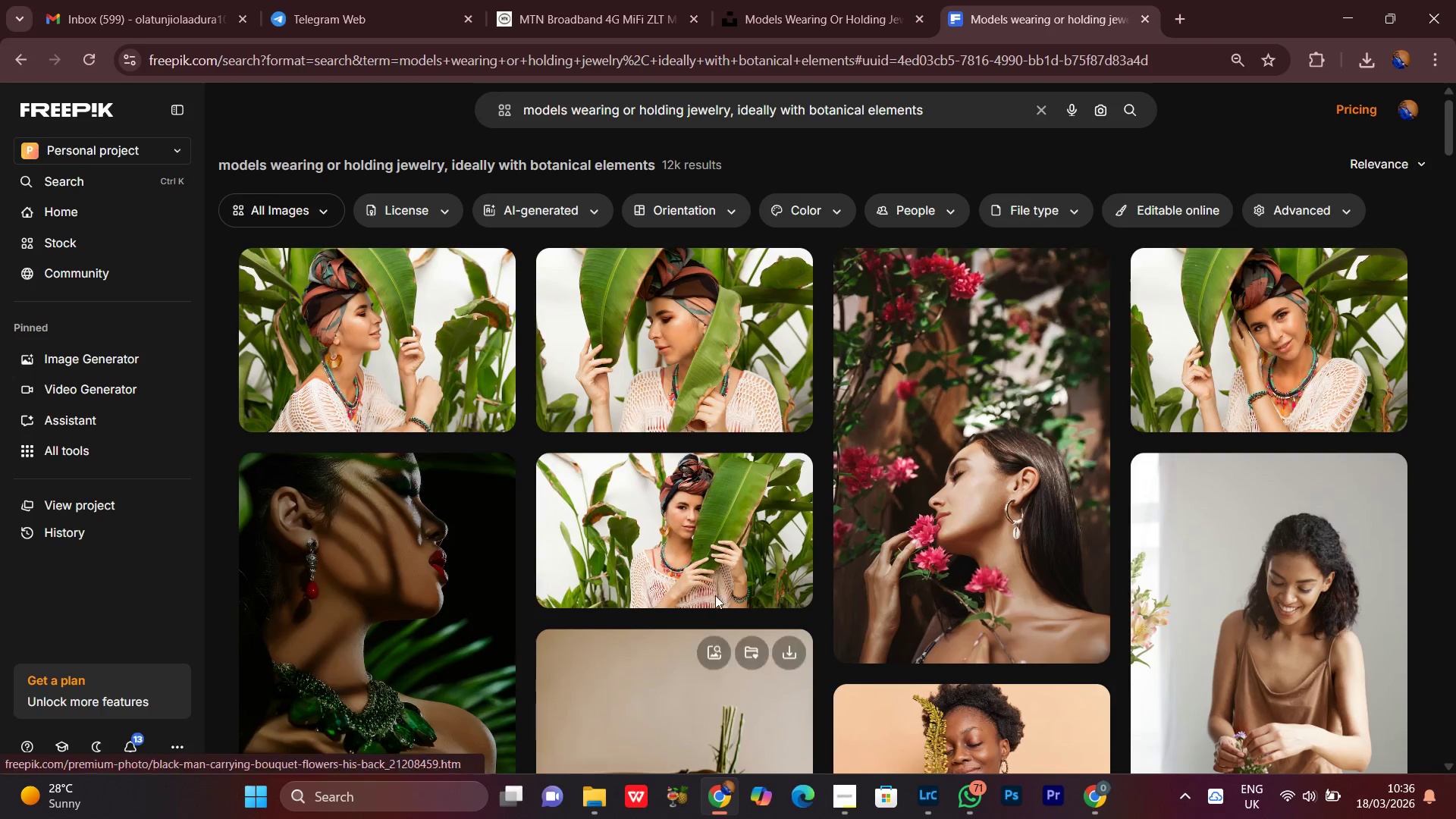 
scroll: coordinate [1148, 484], scroll_direction: down, amount: 1.0
 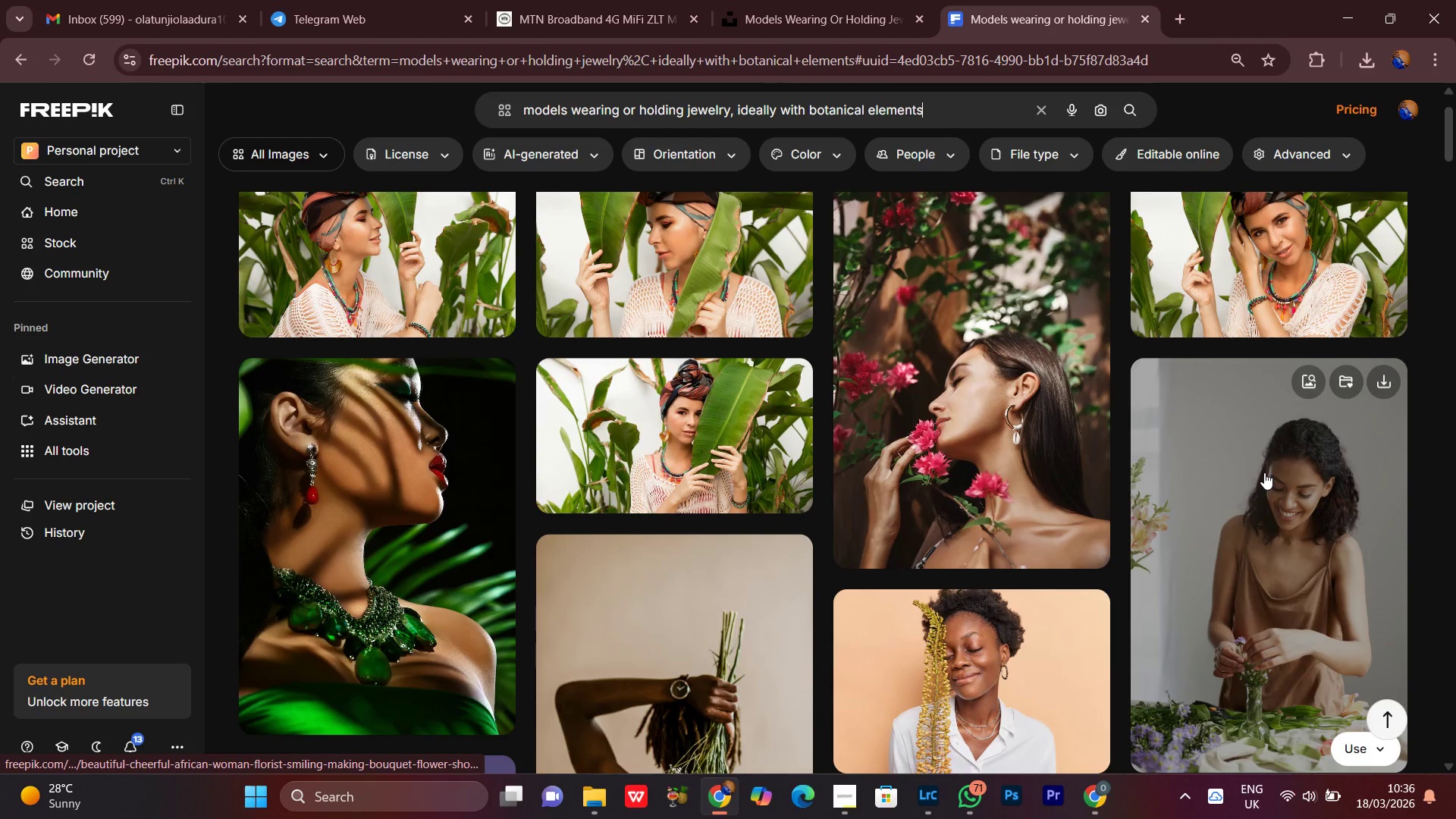 
scroll: coordinate [1274, 474], scroll_direction: up, amount: 3.0
 